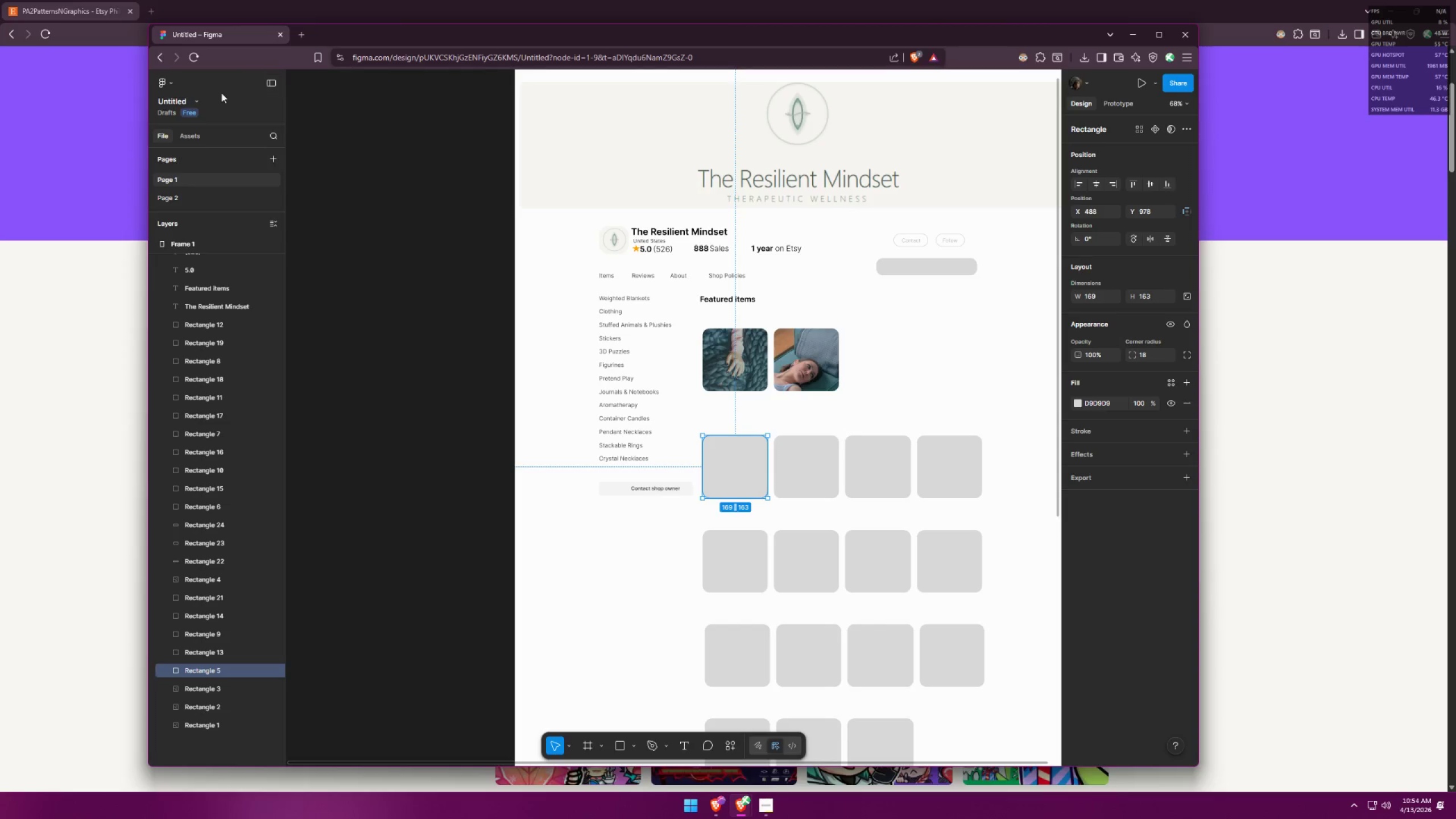 
left_click([198, 102])
 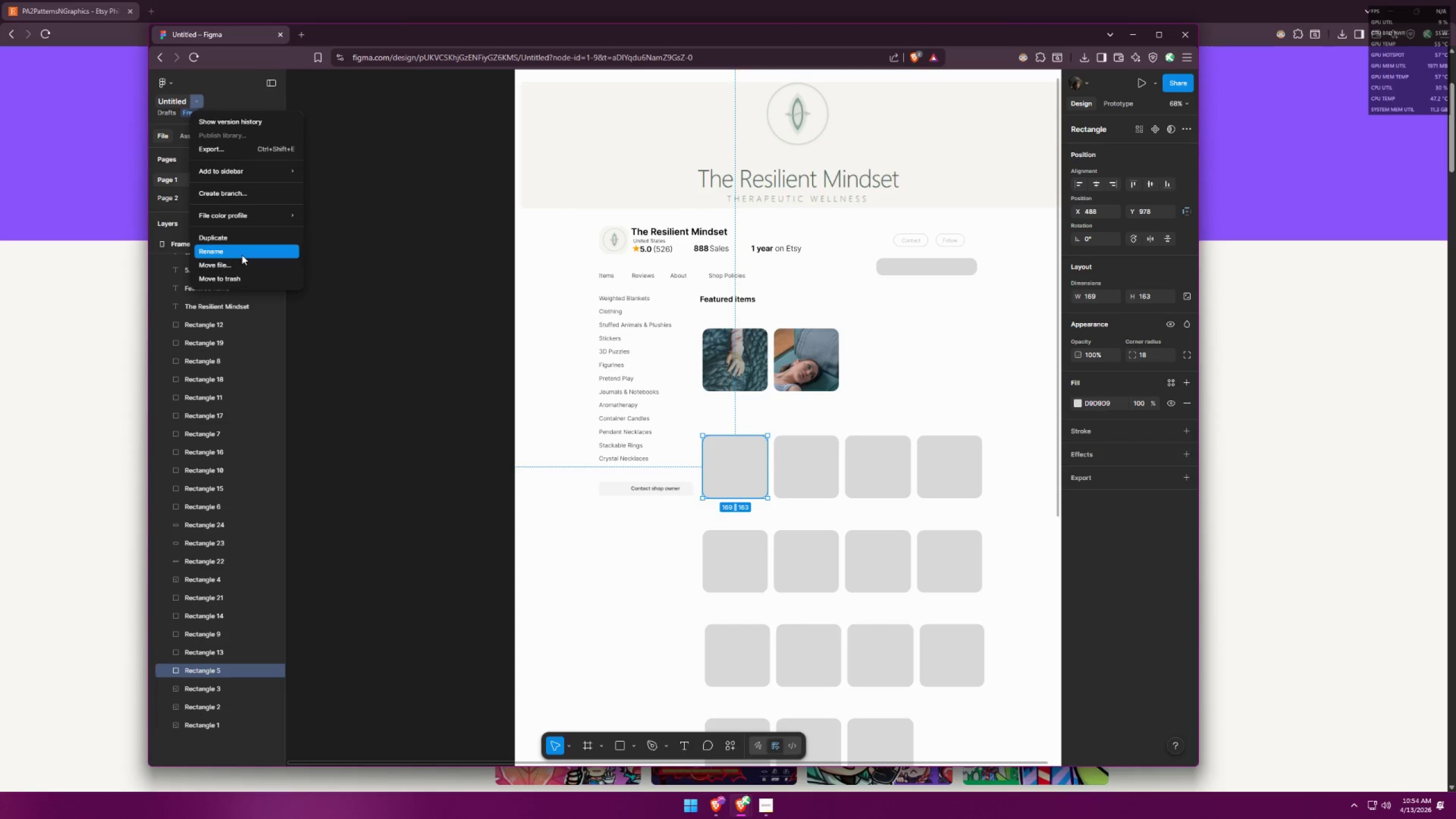 
left_click([1124, 537])
 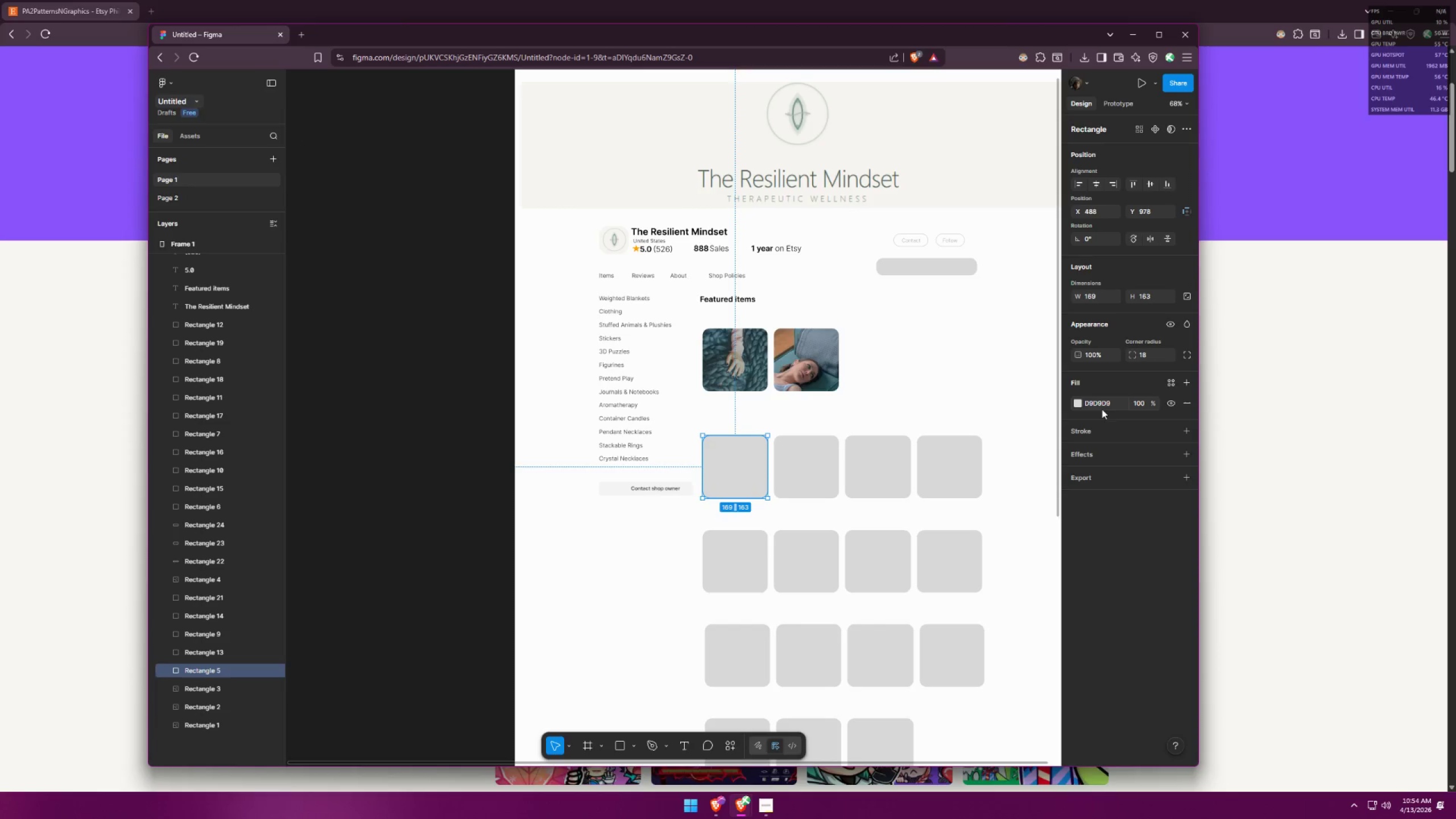 
left_click([1186, 384])
 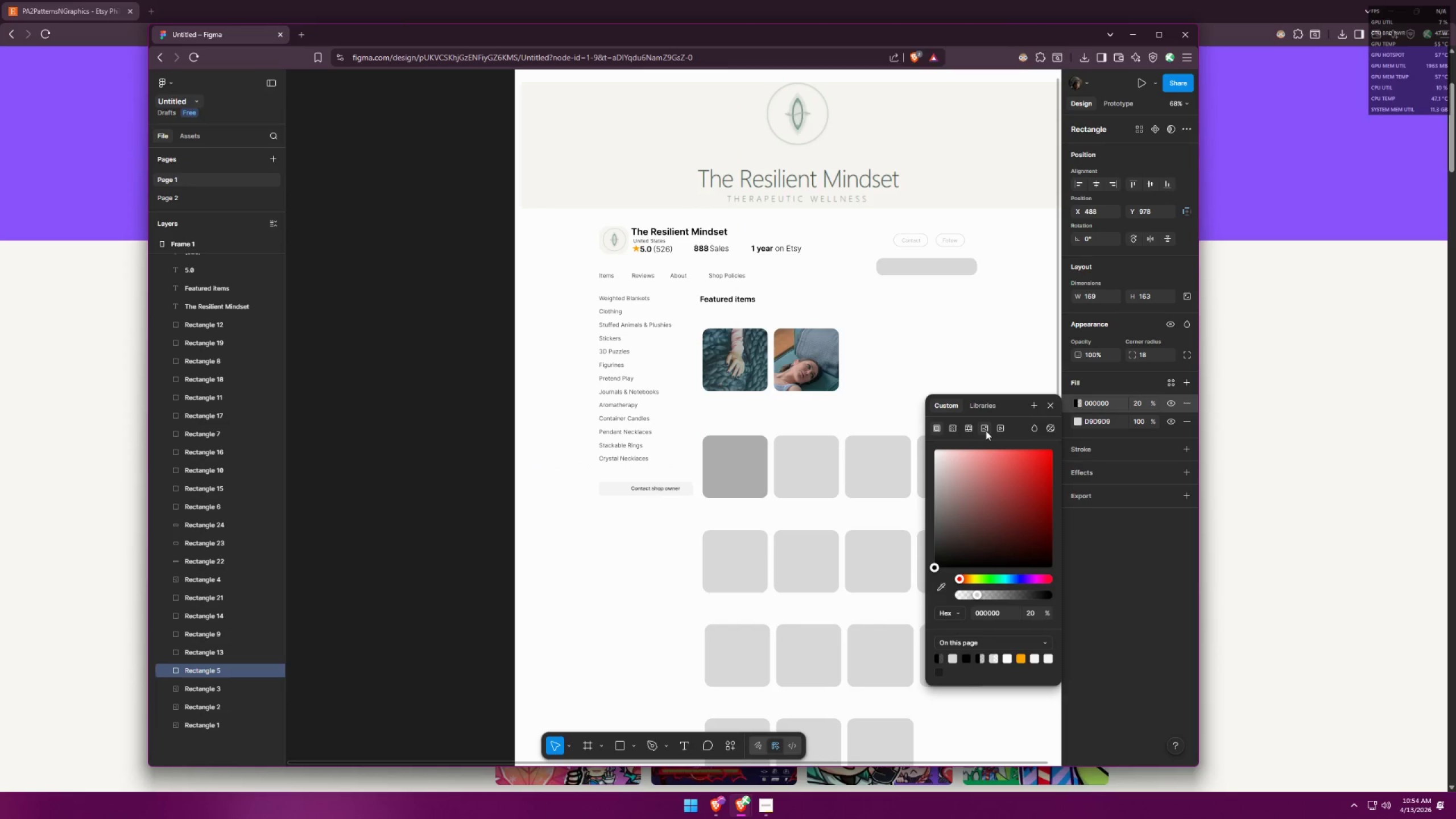 
left_click([986, 429])
 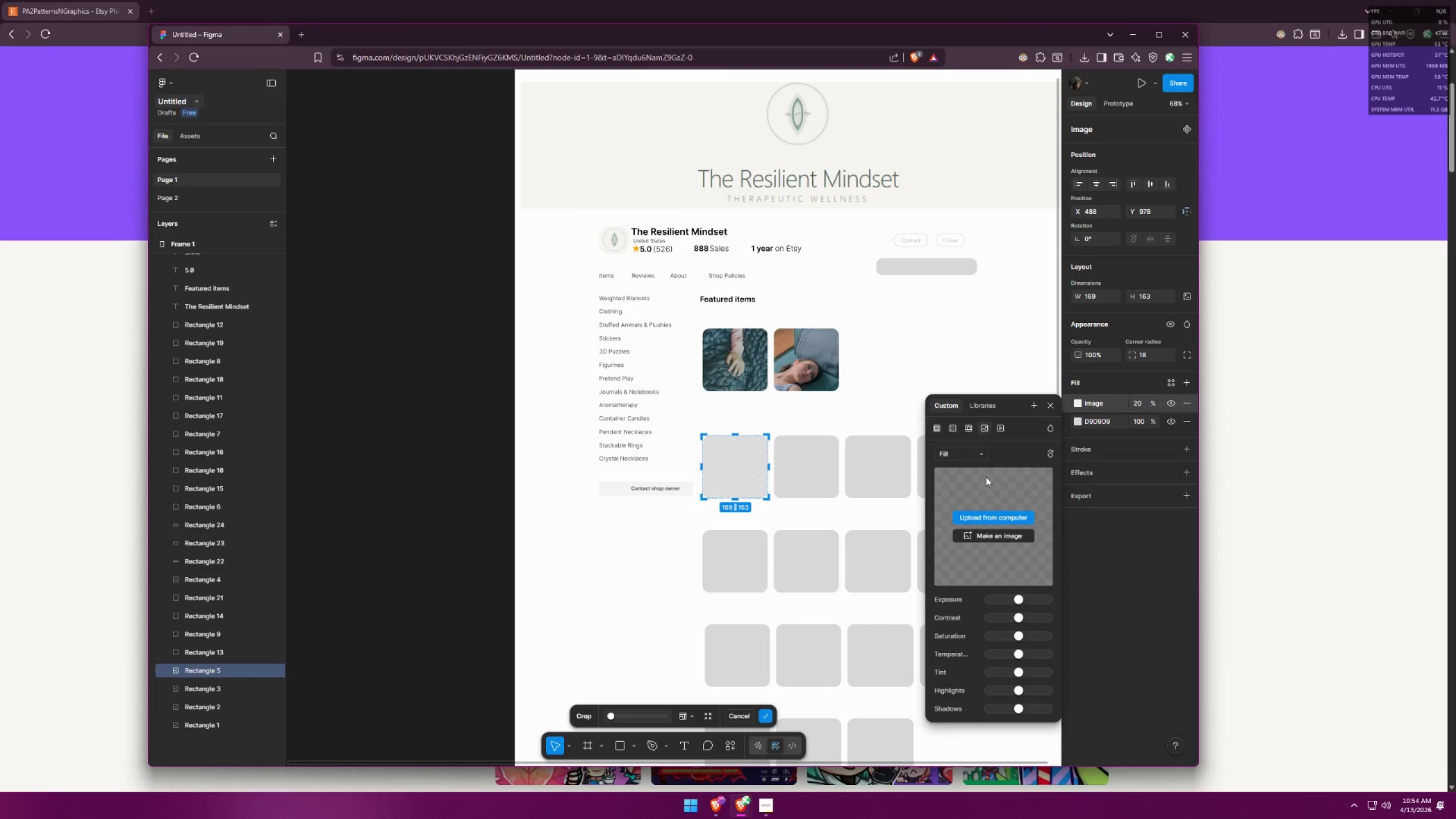 
left_click([992, 515])
 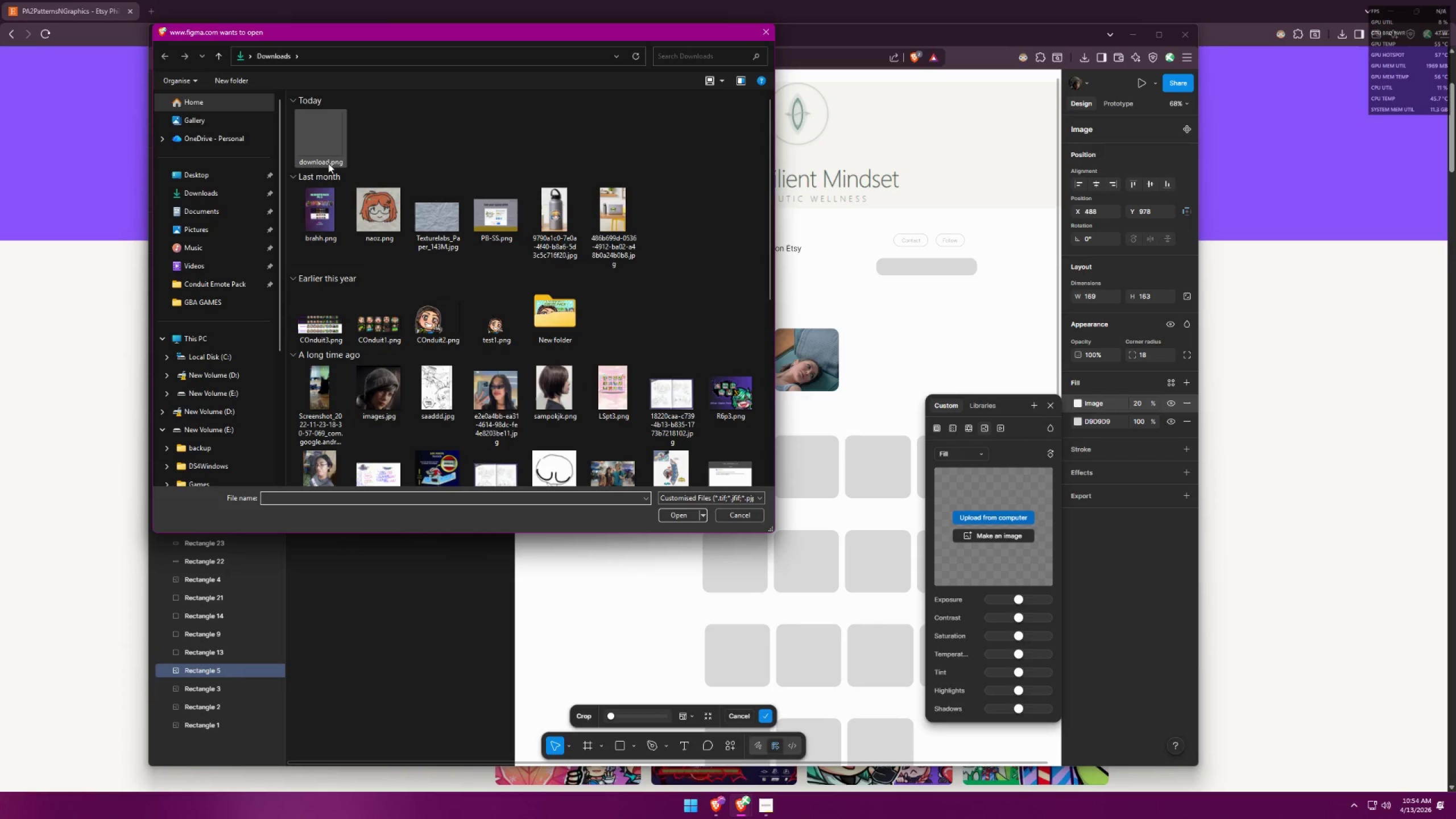 
left_click([308, 133])
 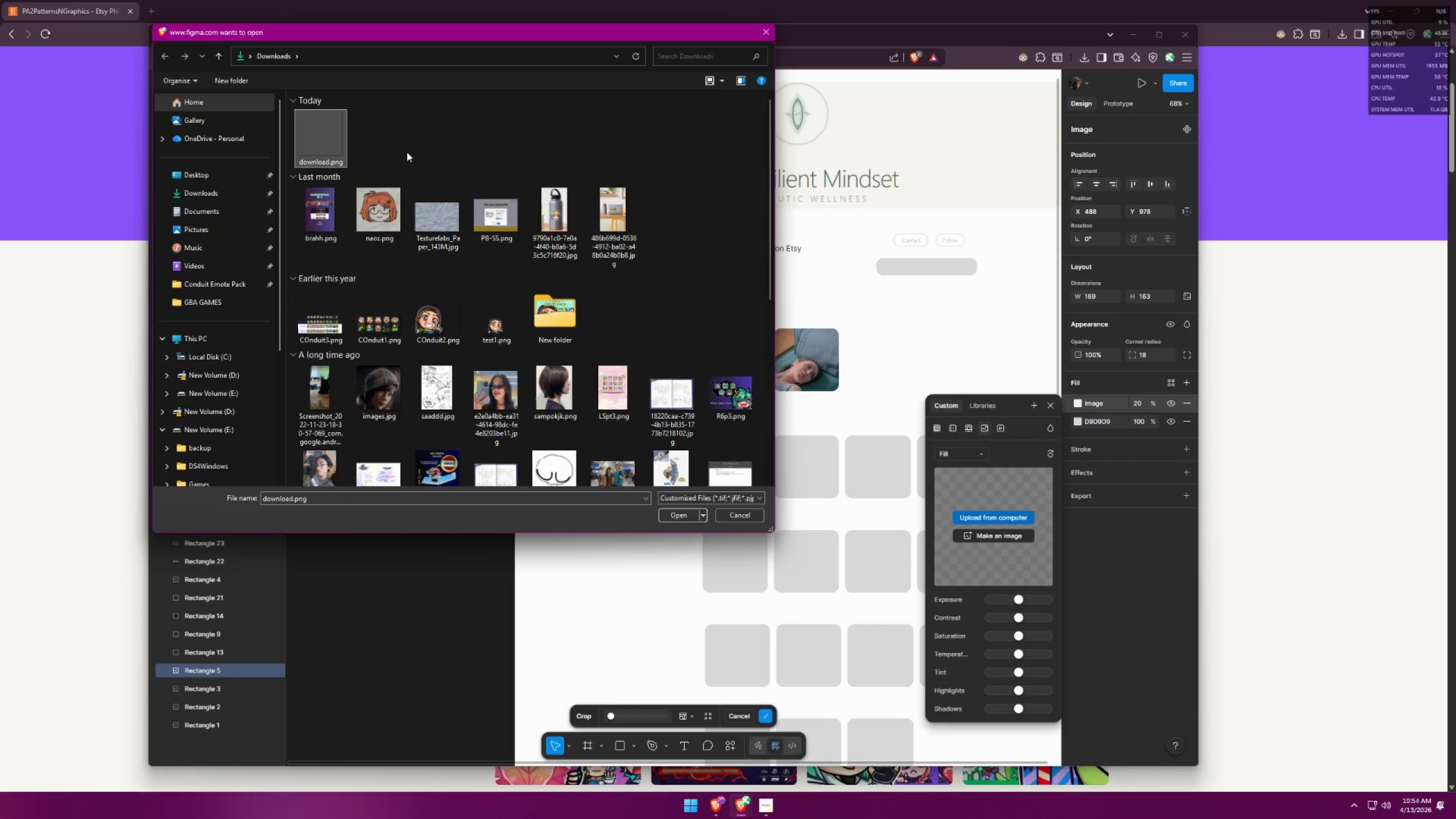 
left_click([407, 150])
 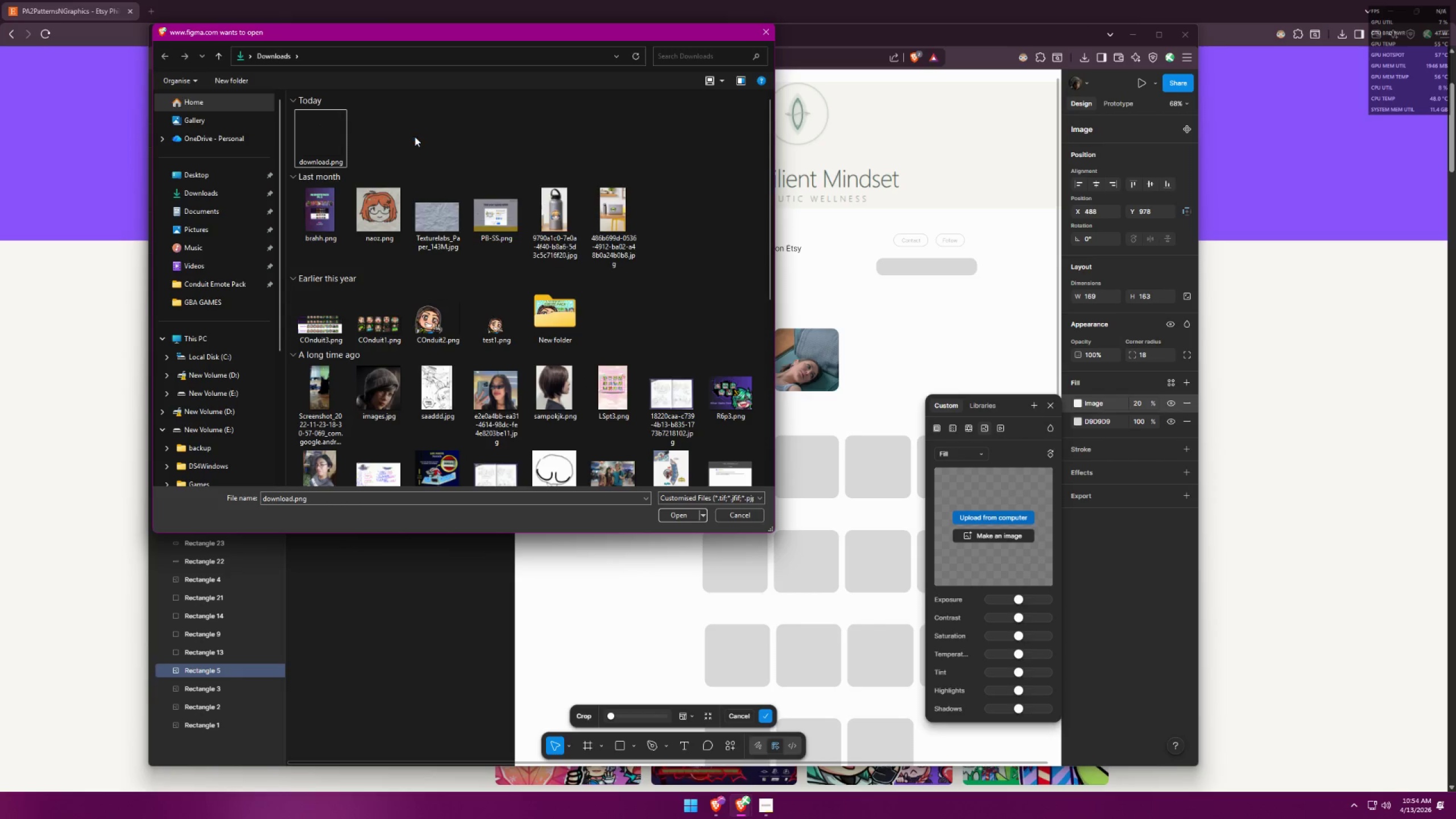 
left_click([446, 181])
 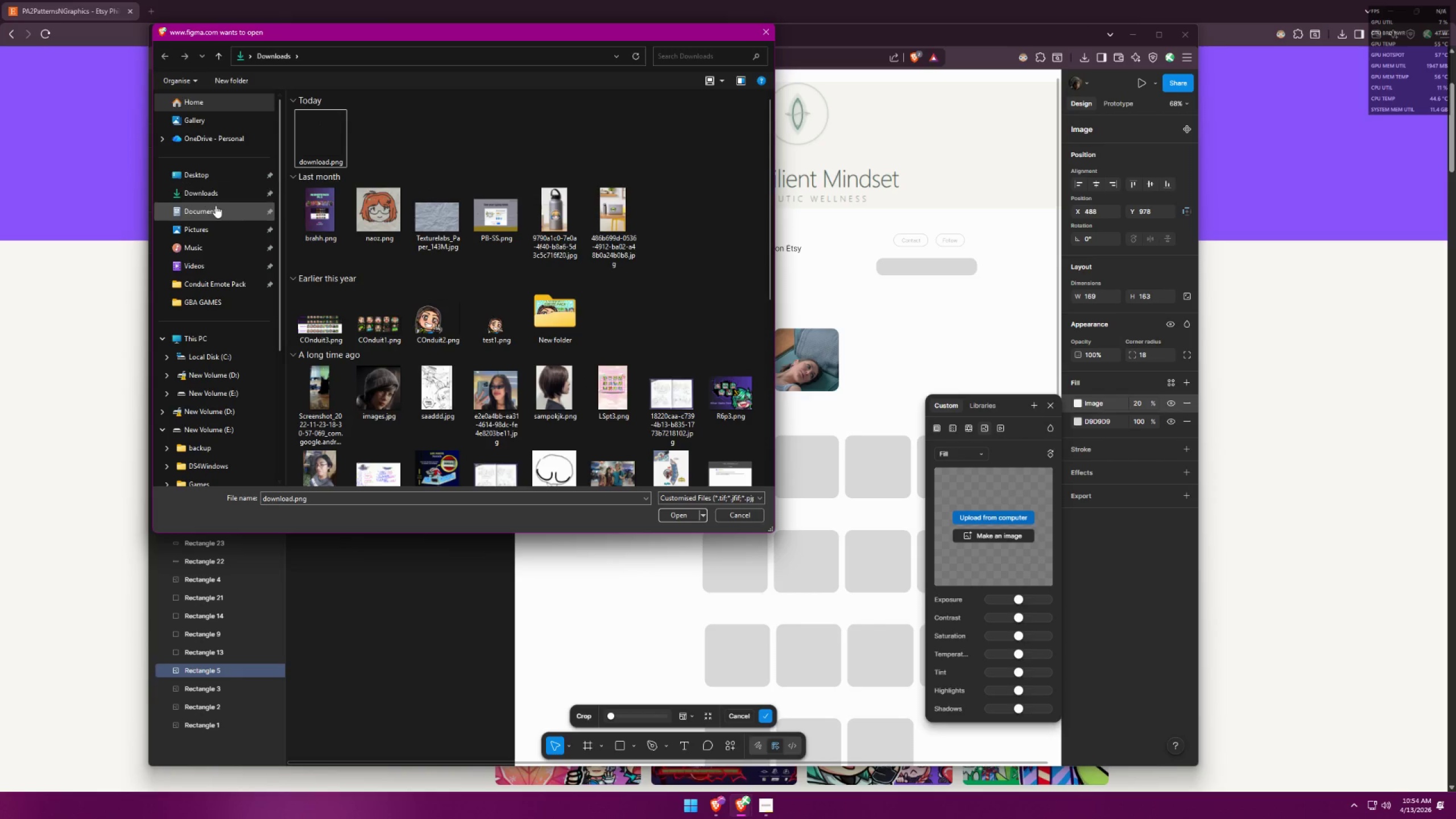 
left_click([217, 197])
 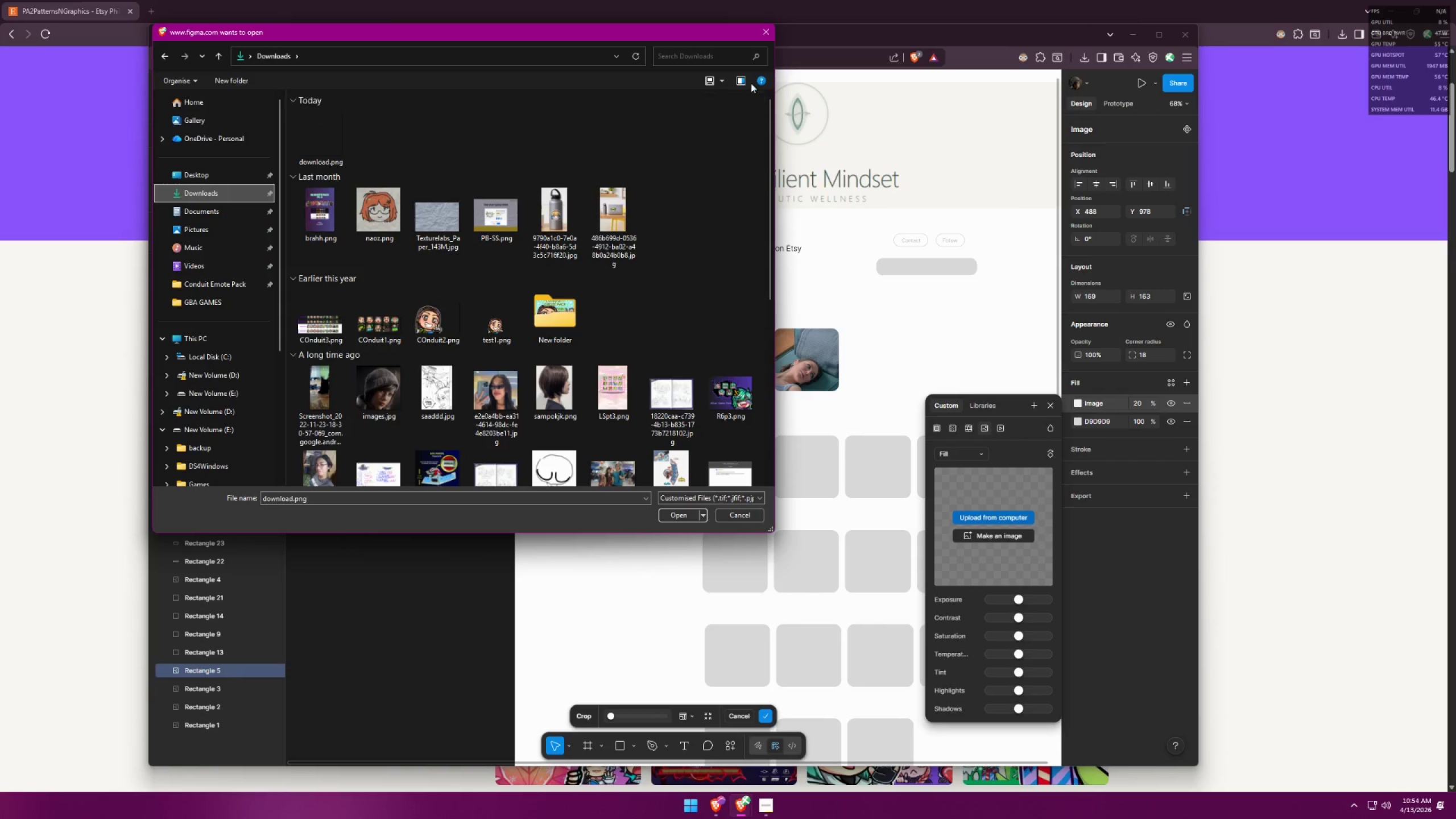 
left_click([765, 32])
 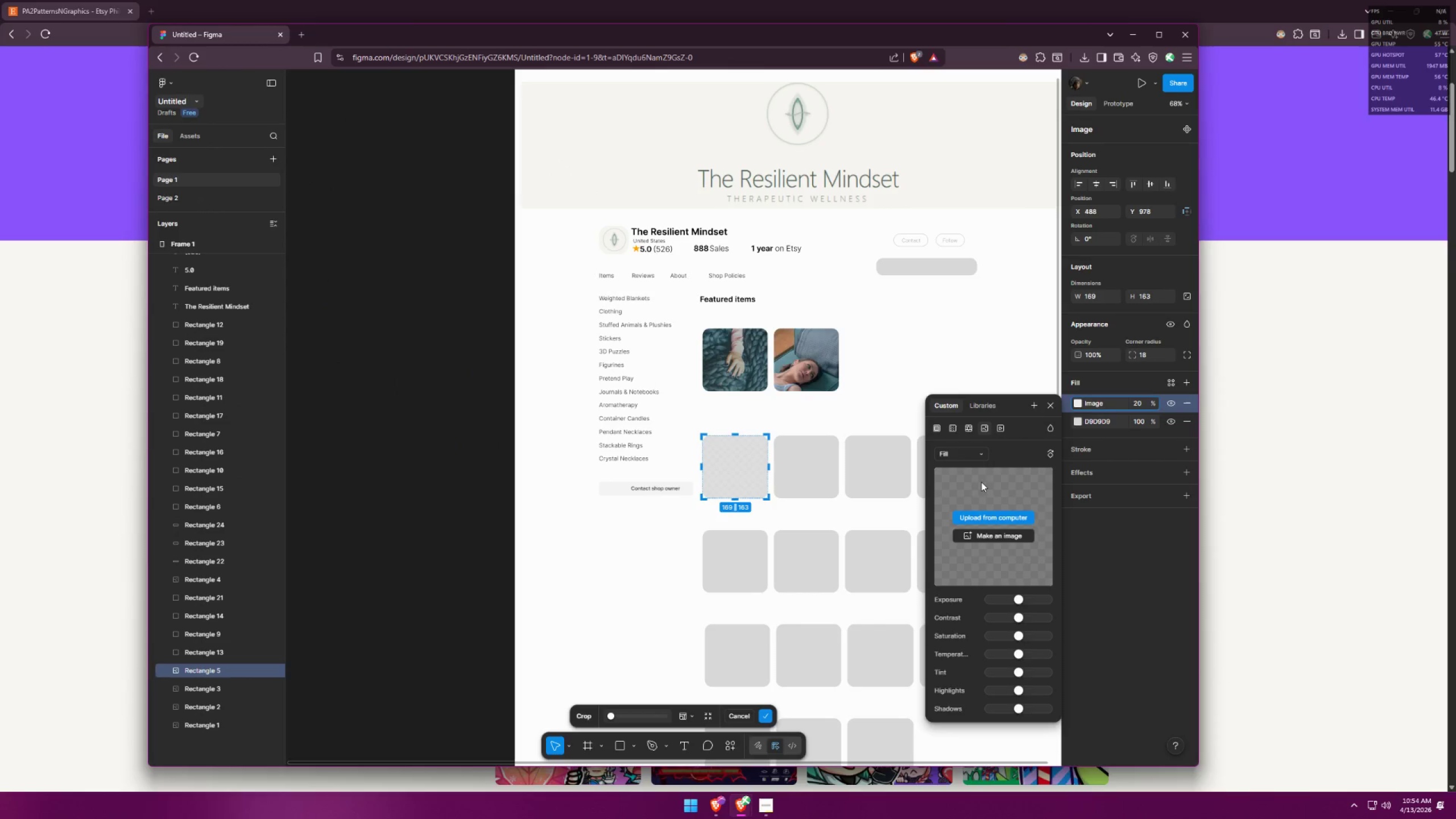 
left_click([1159, 562])
 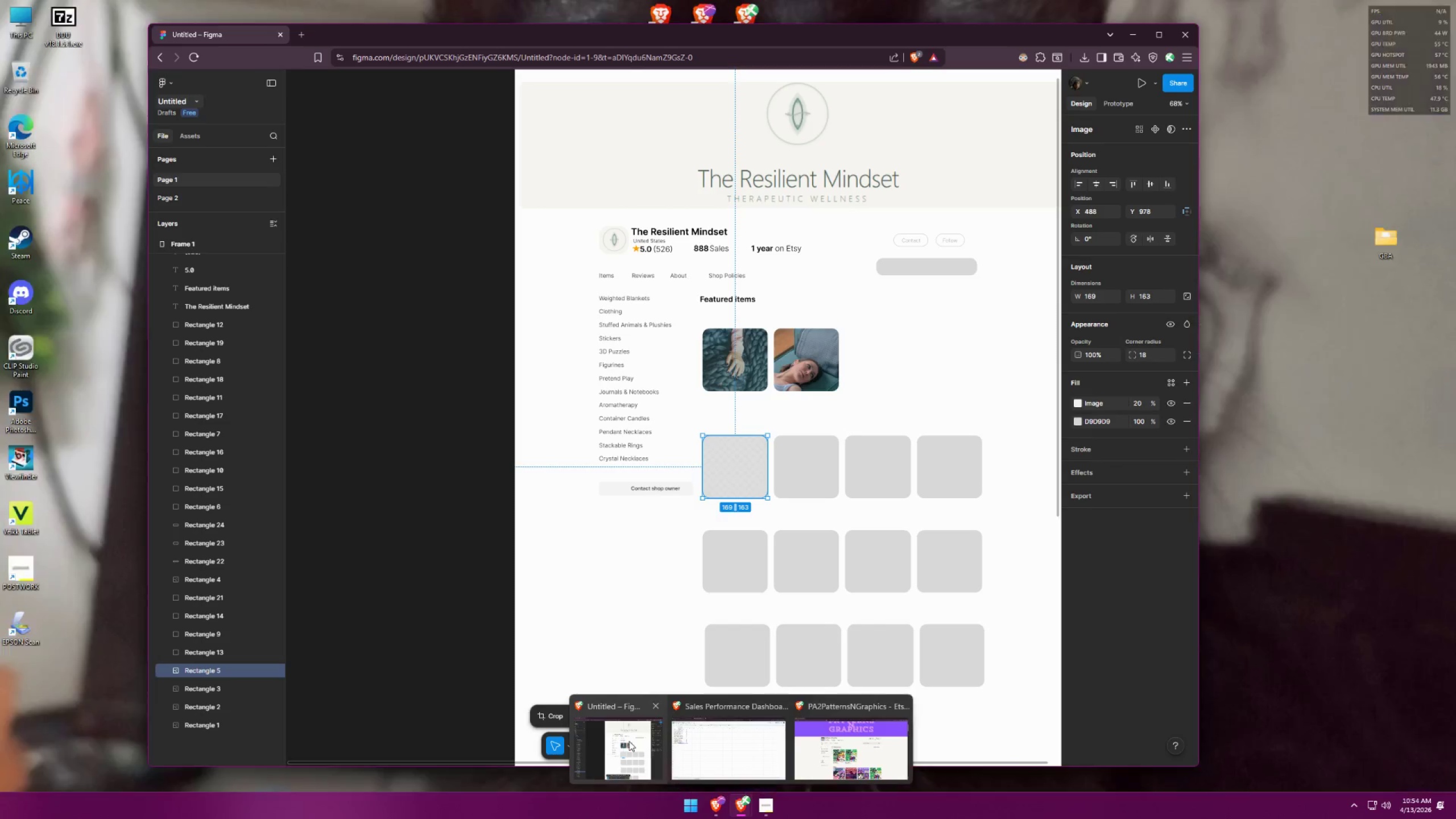 
left_click([710, 751])
 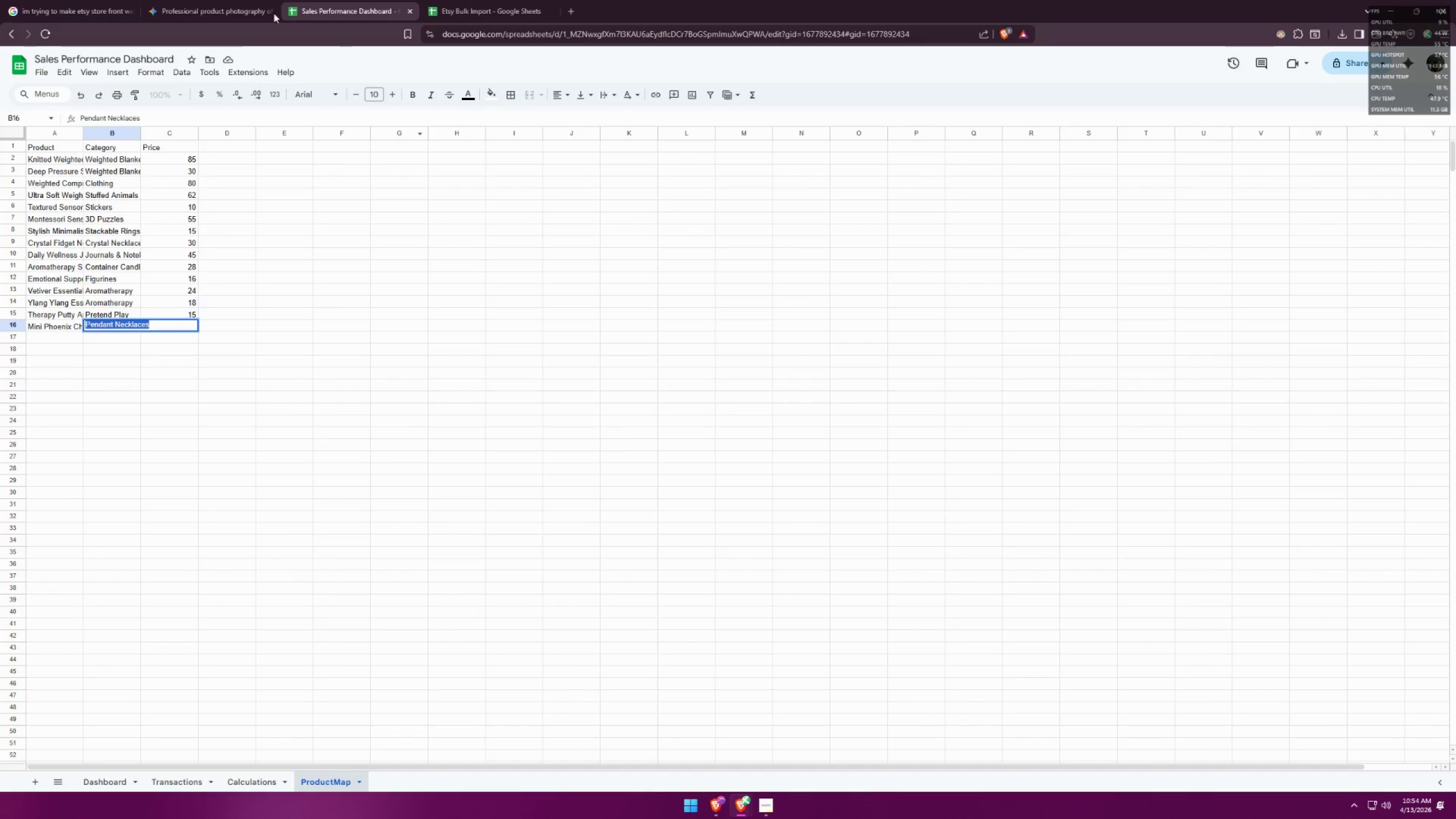 
left_click([199, 0])
 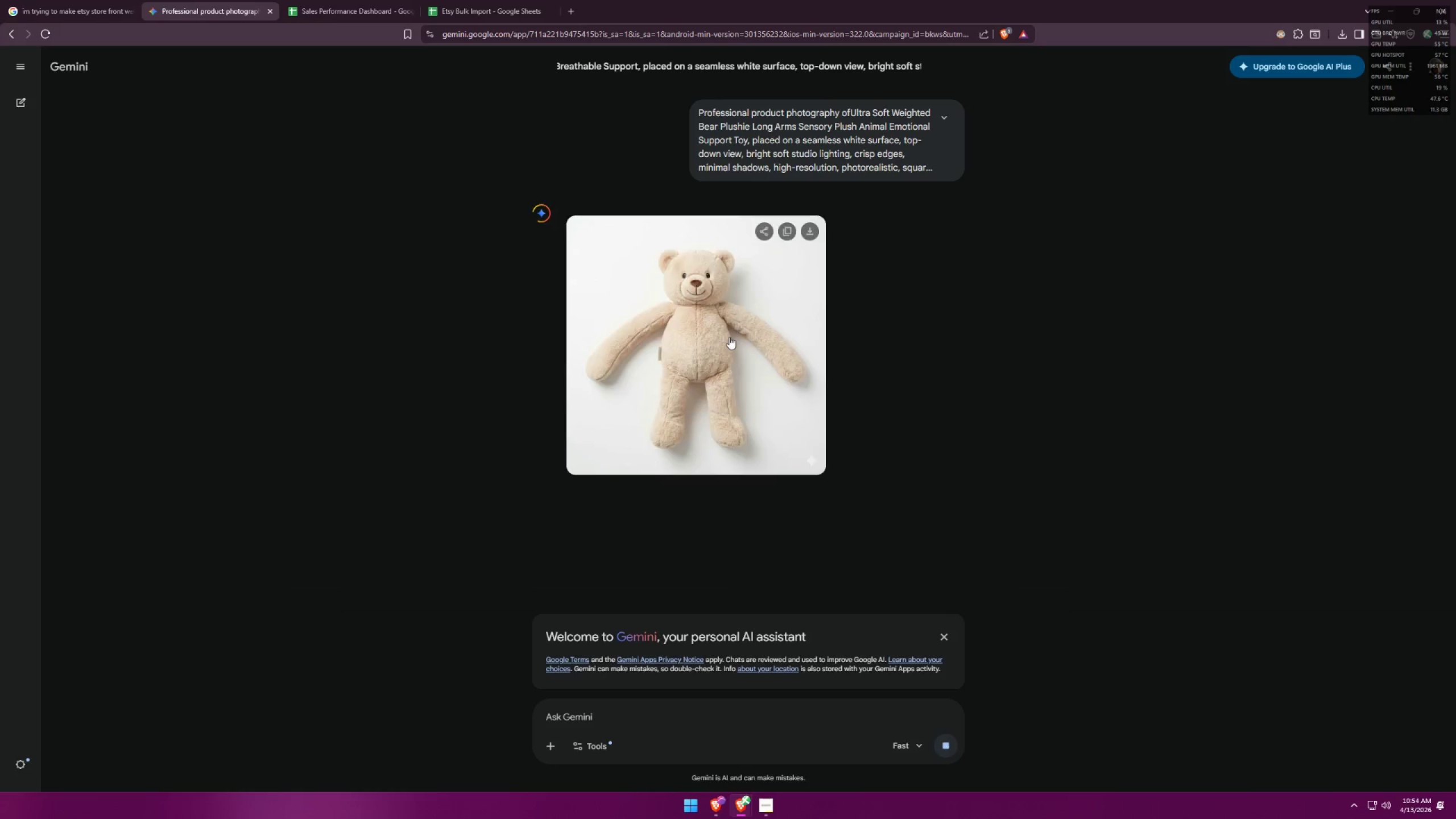 
scroll: coordinate [888, 417], scroll_direction: up, amount: 7.0
 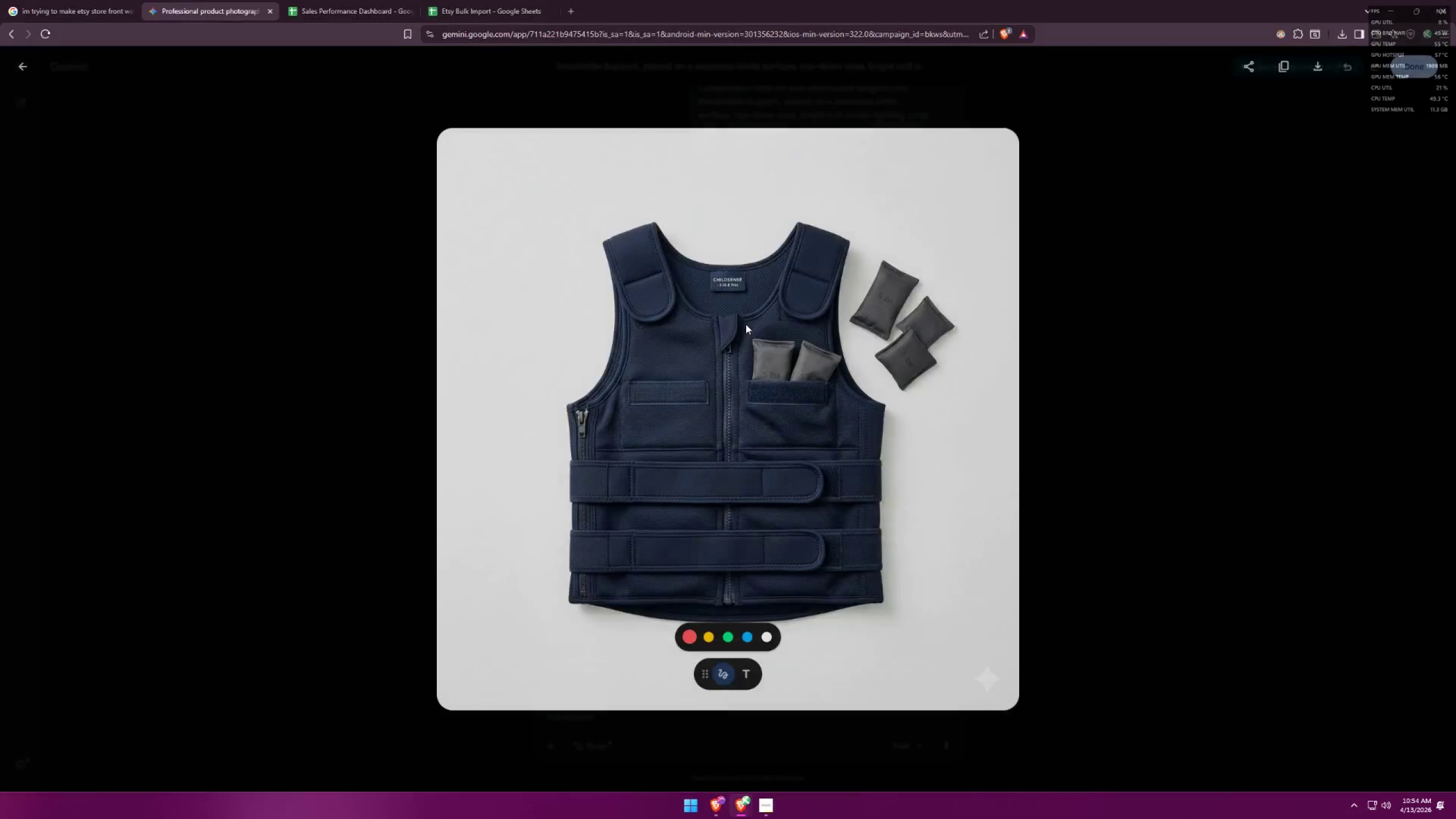 
right_click([729, 339])
 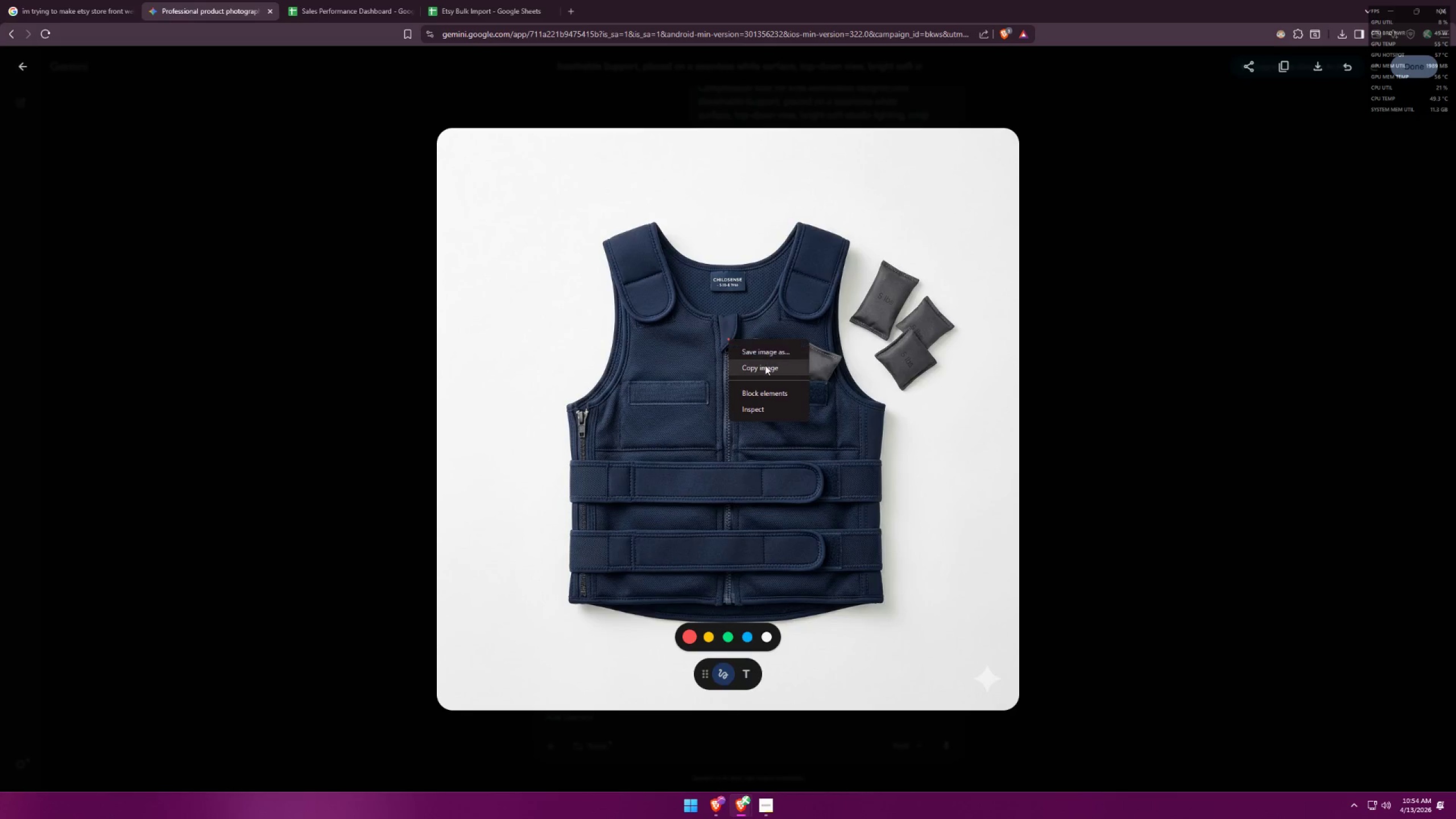 
left_click([767, 366])
 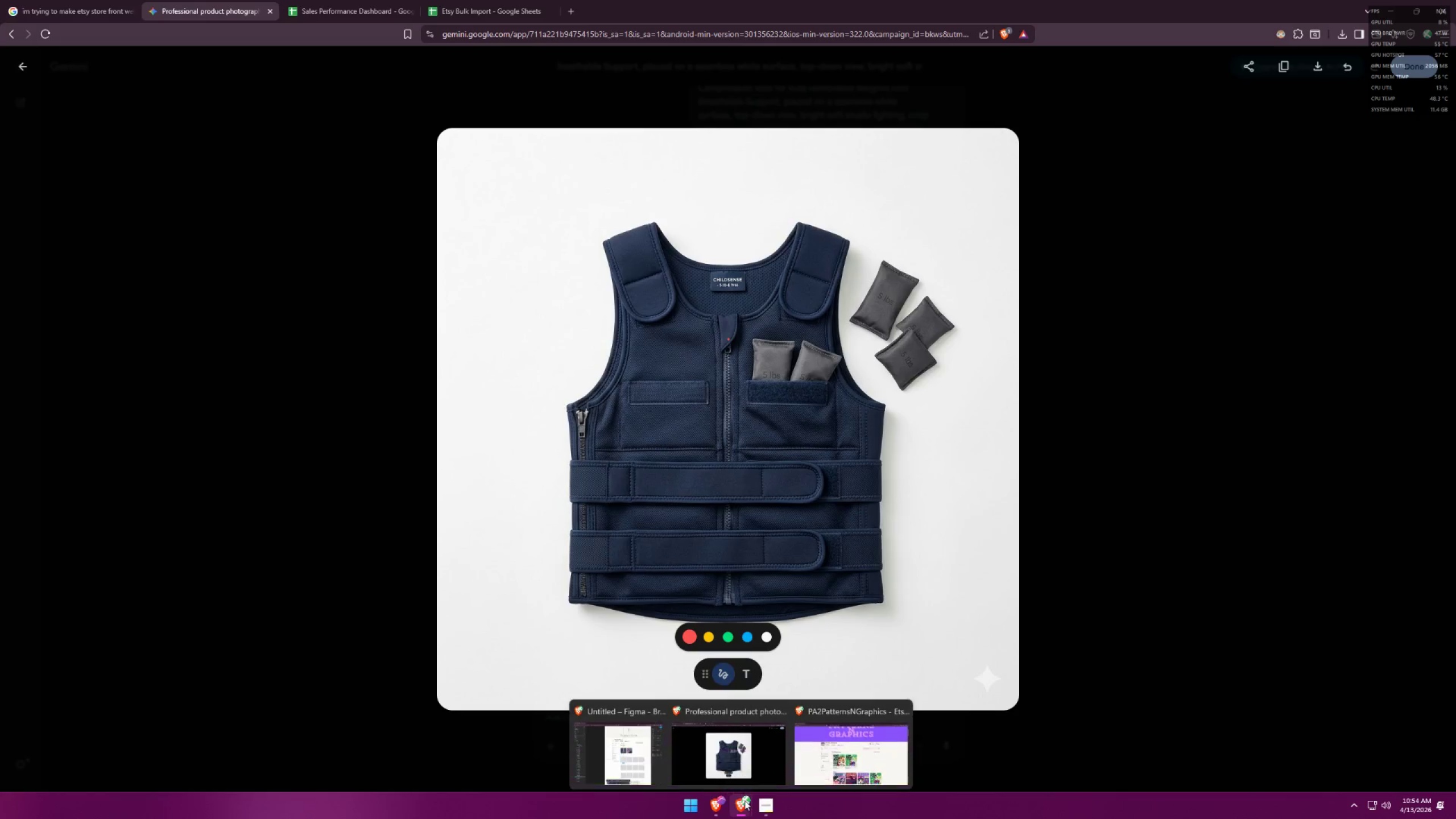 
left_click([613, 739])
 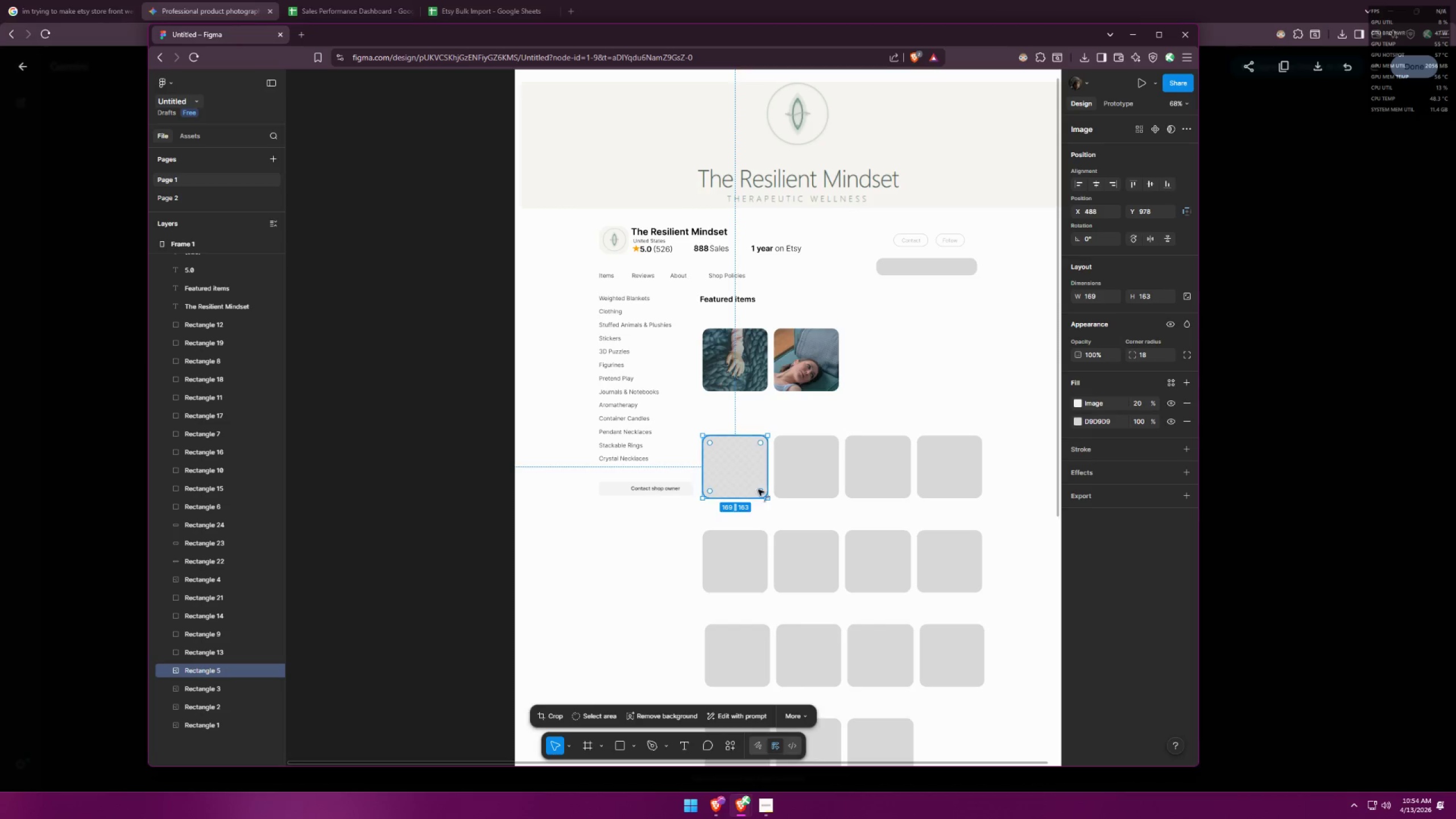 
left_click([741, 465])
 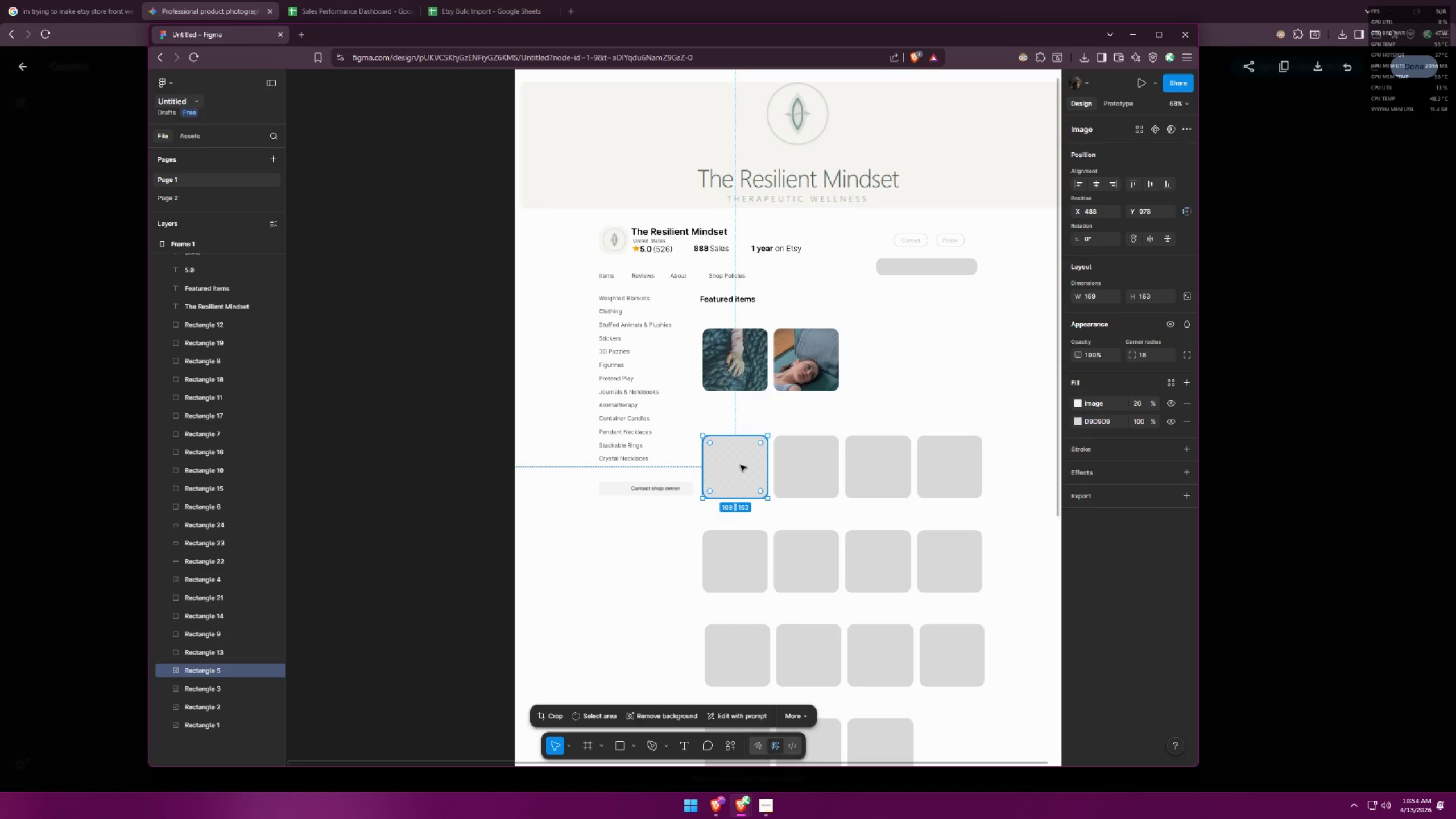 
key(Control+ControlLeft)
 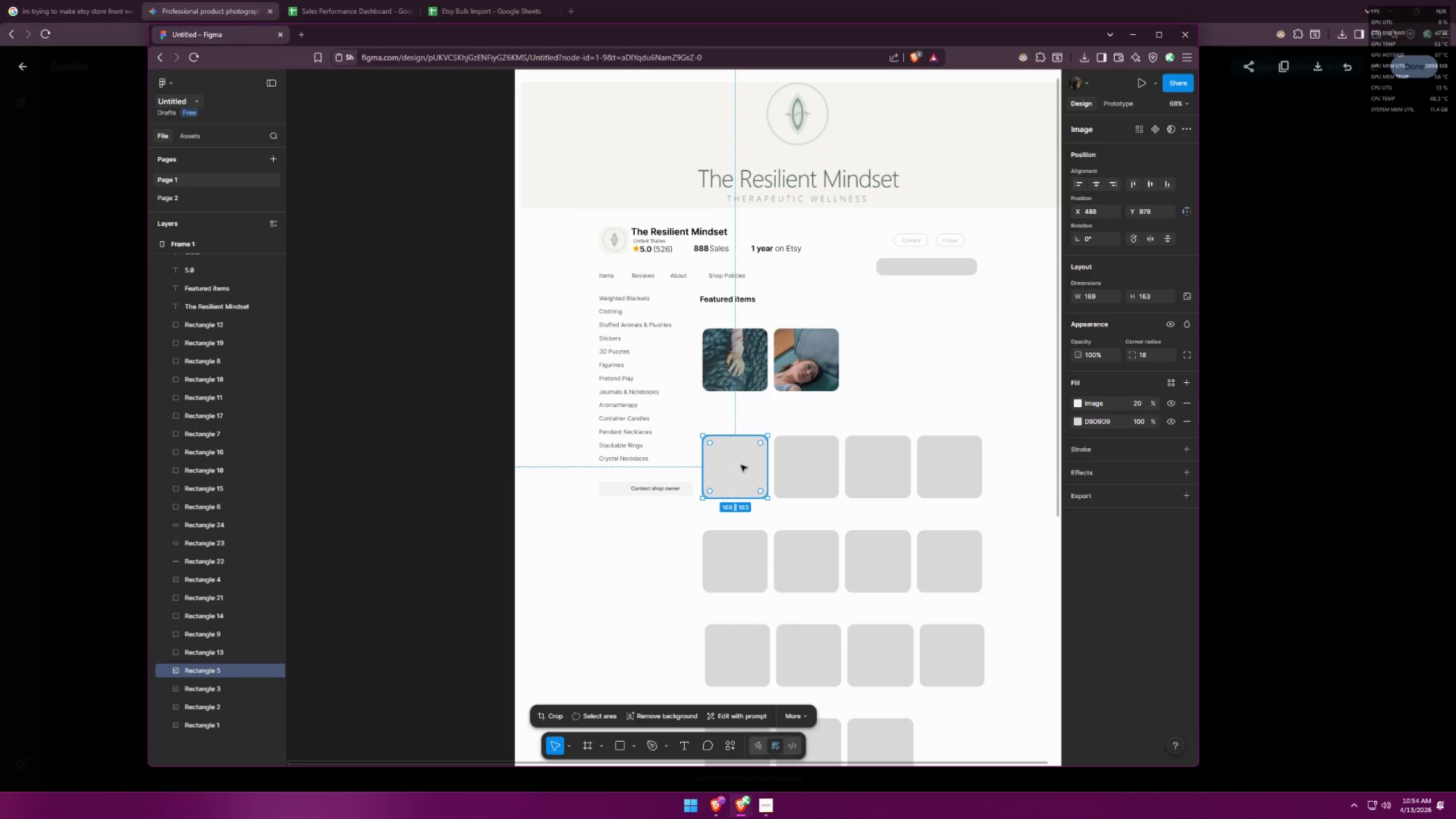 
key(Control+V)
 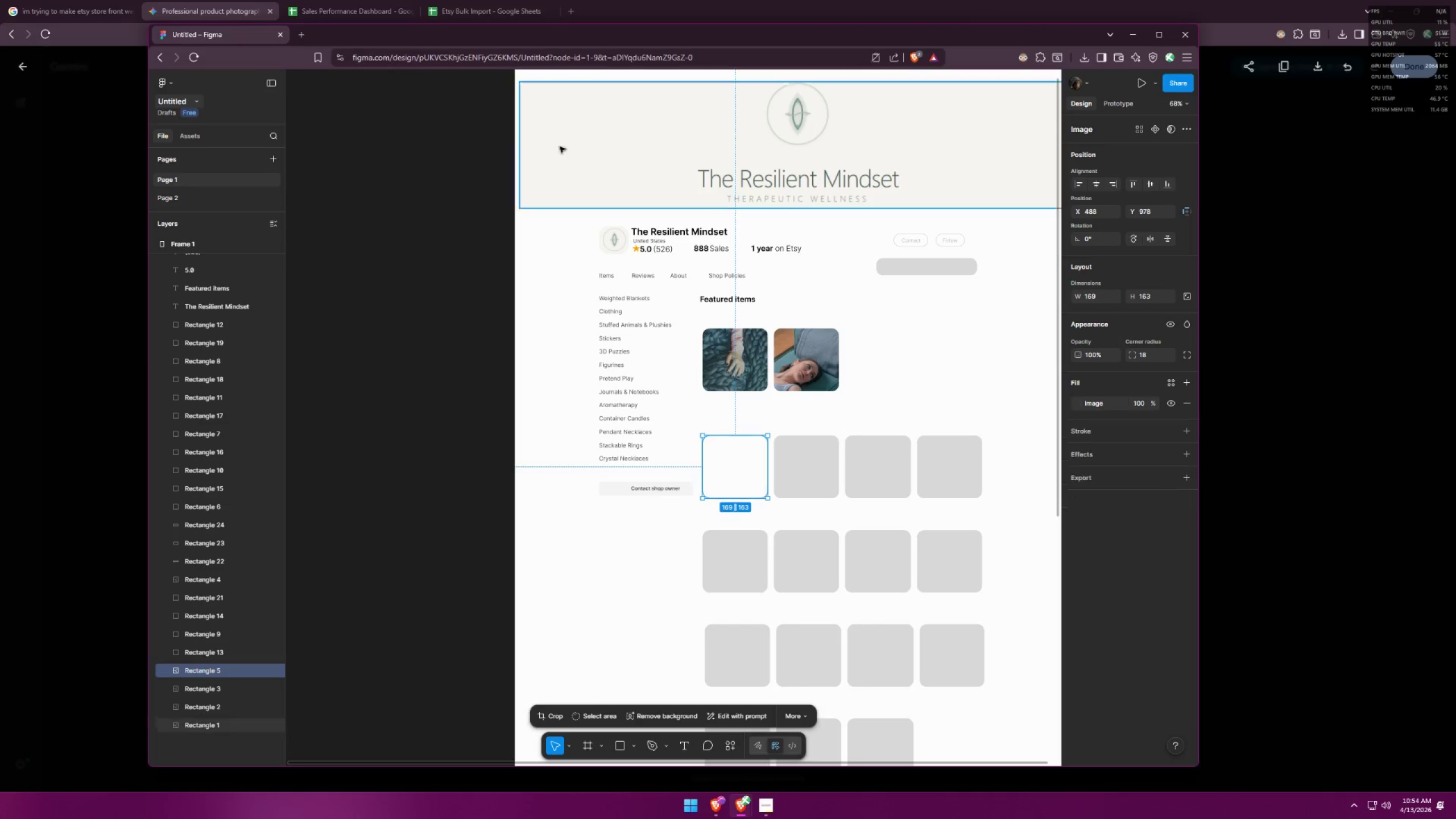 
left_click([881, 471])
 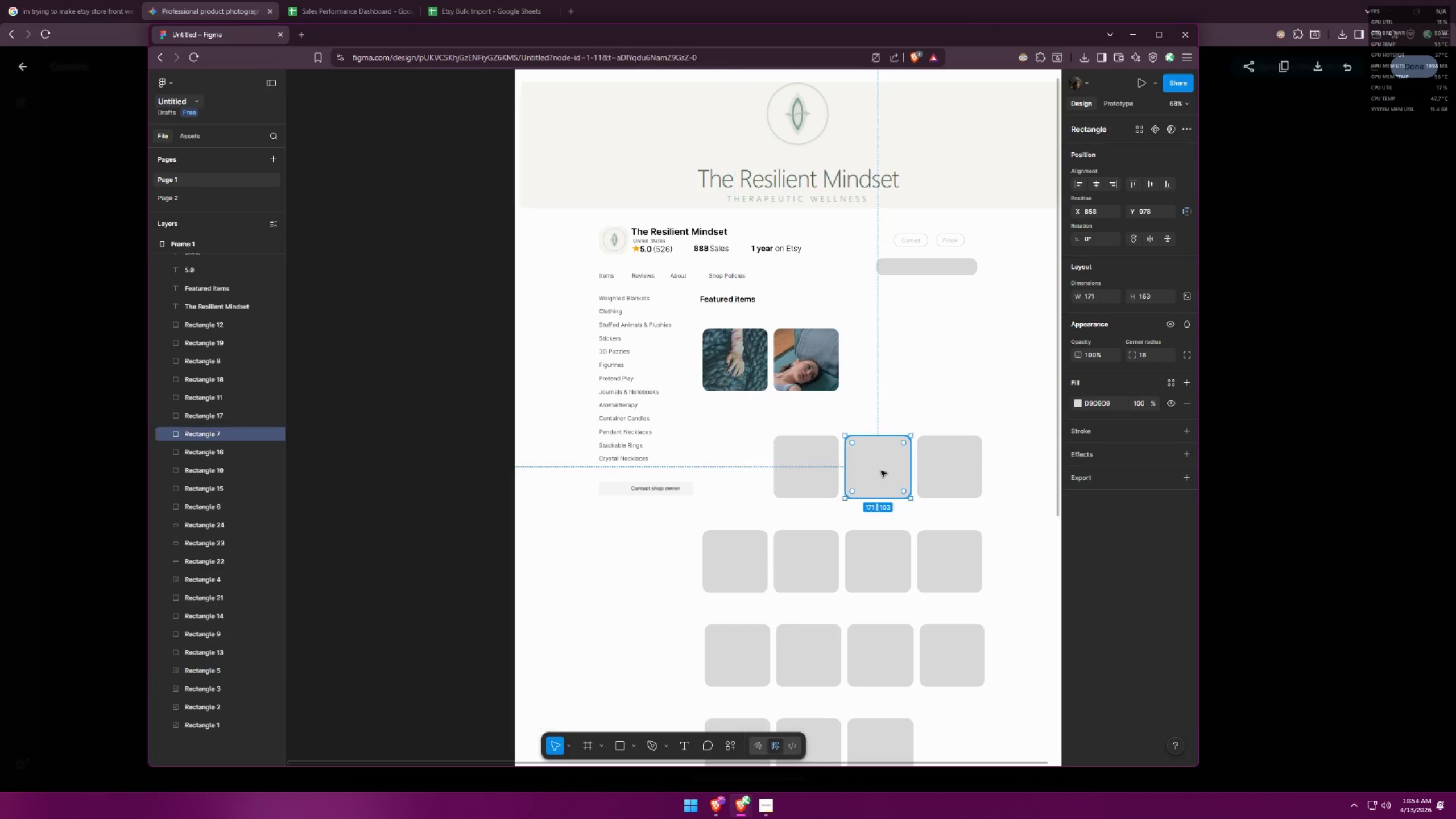 
key(Control+ControlLeft)
 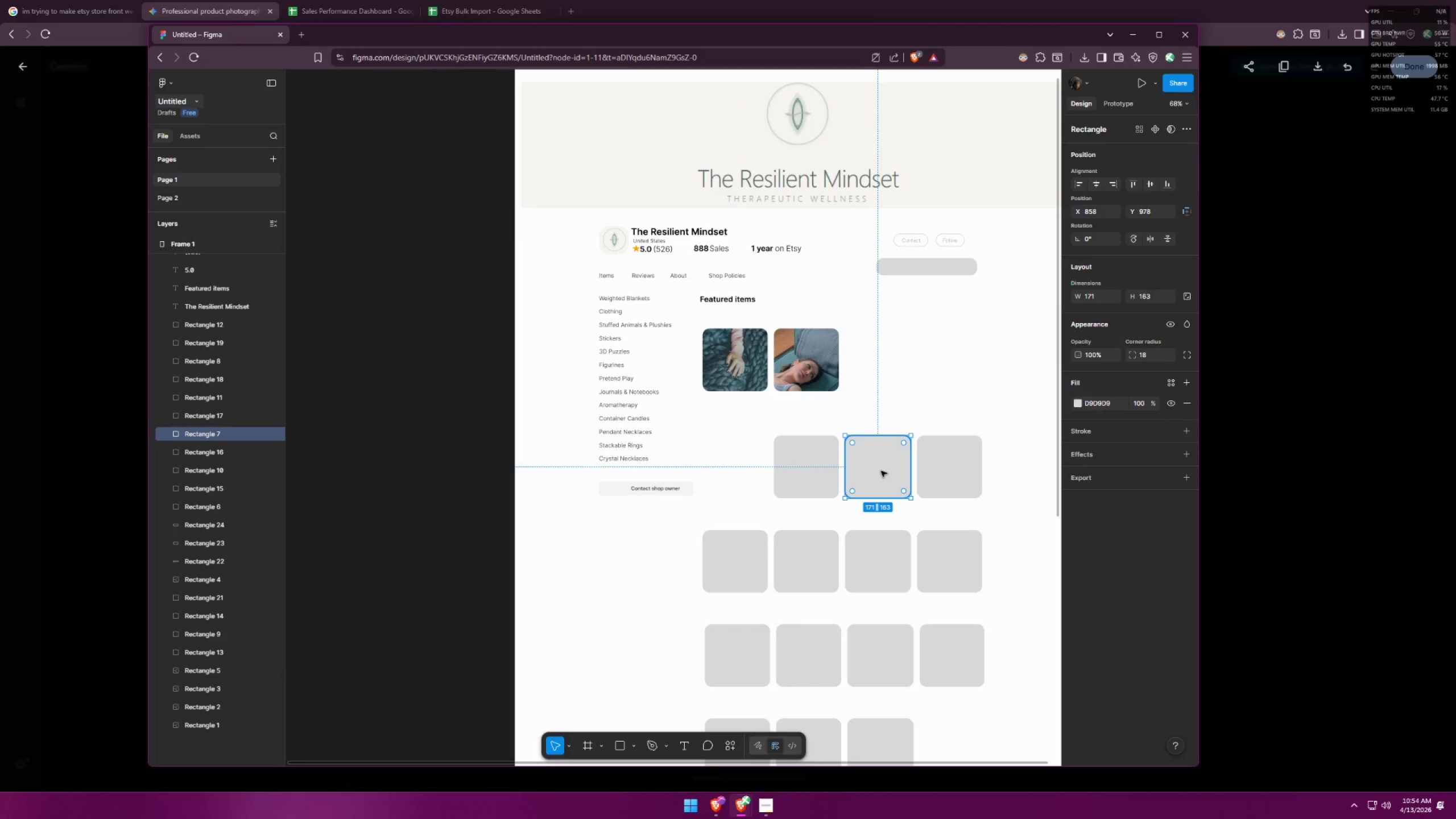 
key(Control+V)
 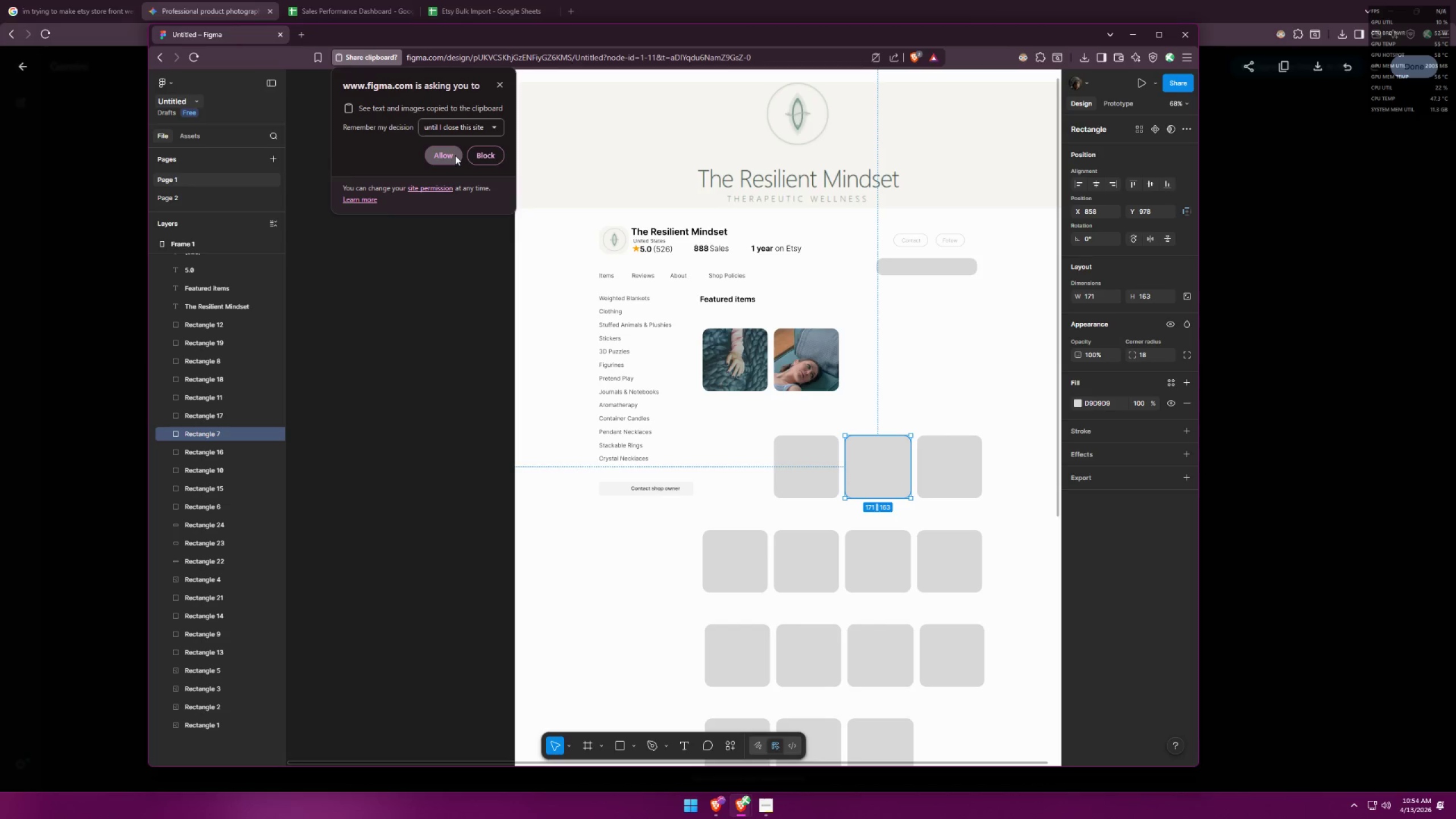 
left_click([454, 155])
 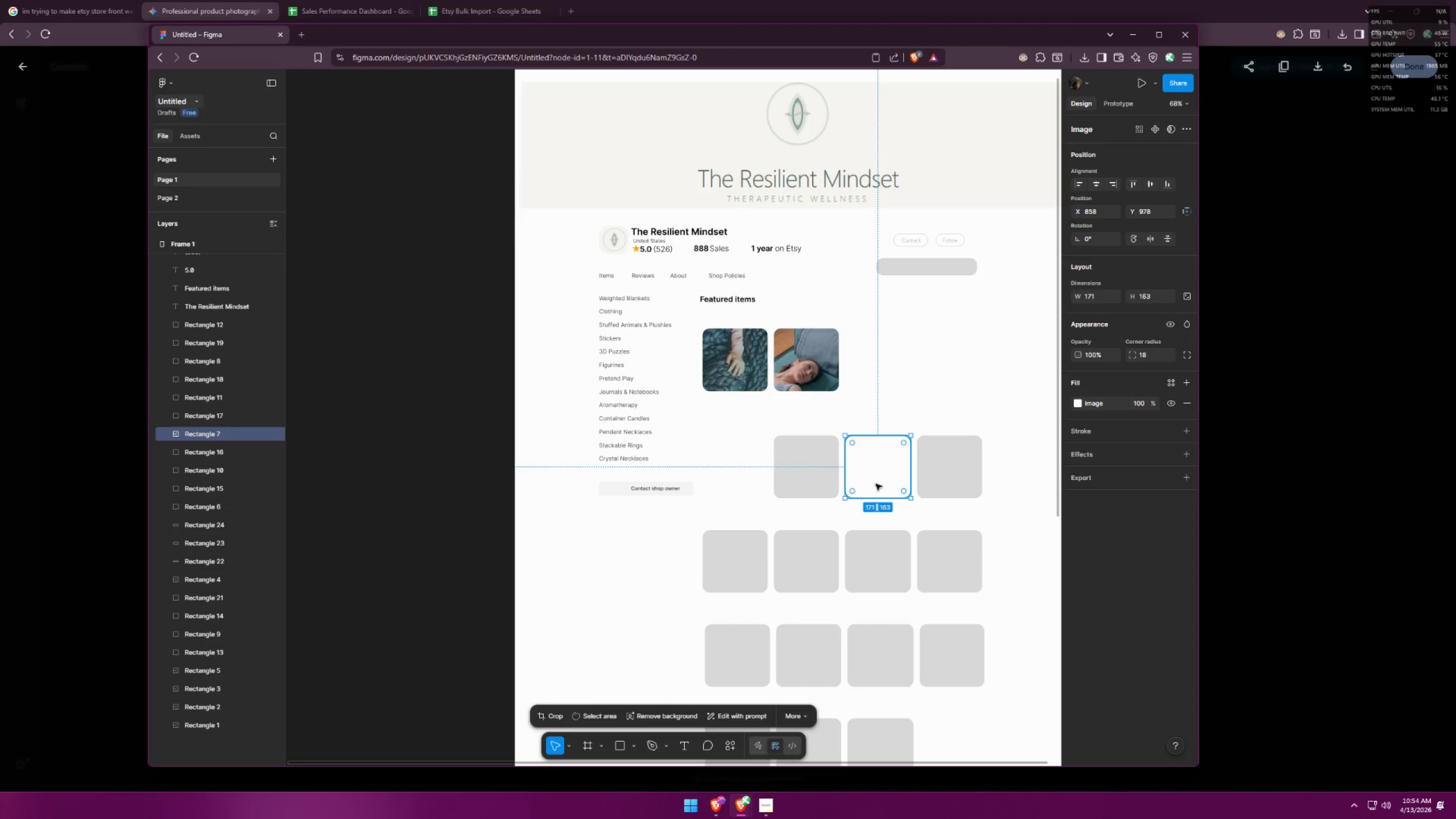 
left_click([741, 490])
 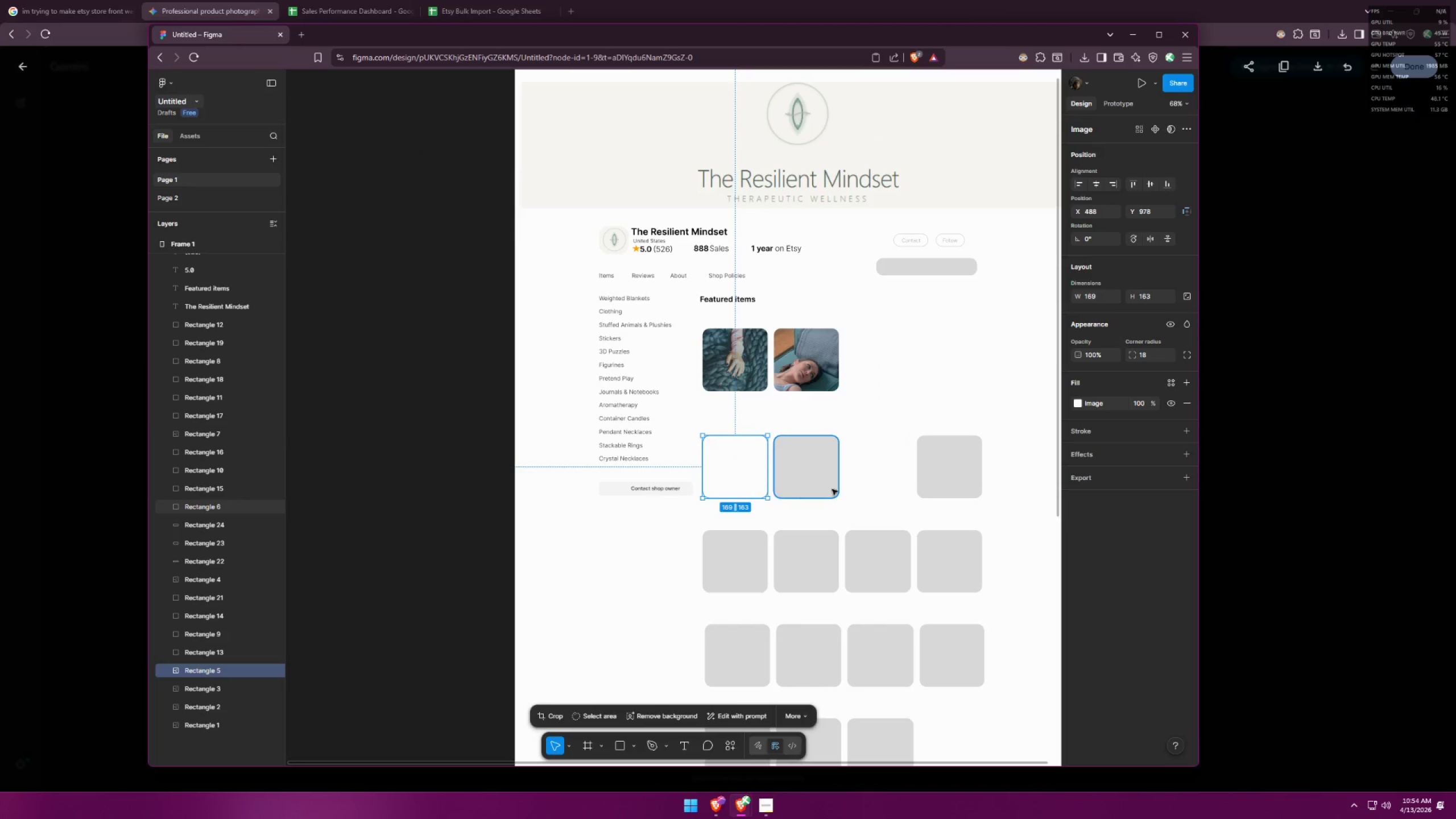 
left_click([853, 484])
 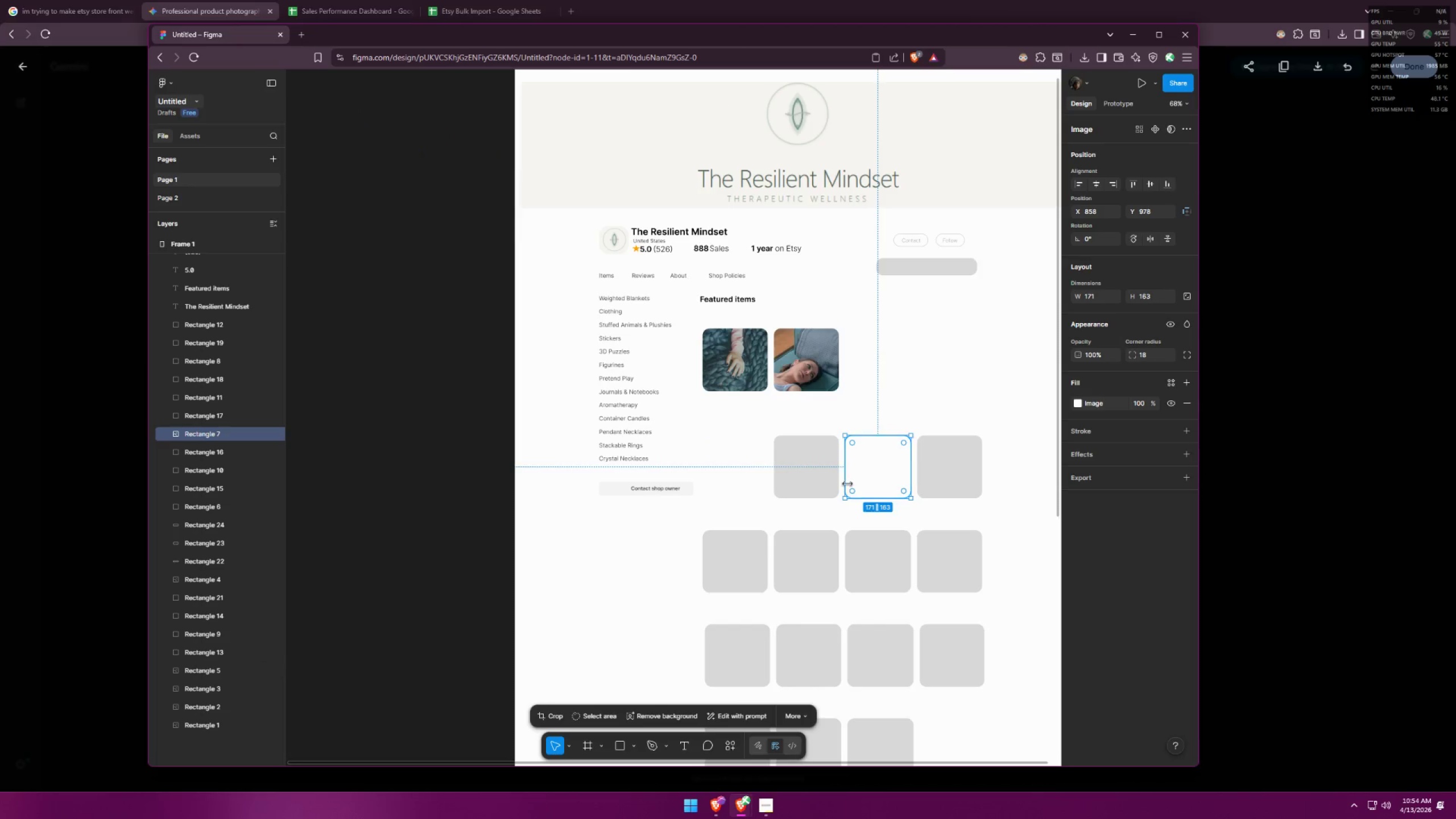 
key(Control+Z)
 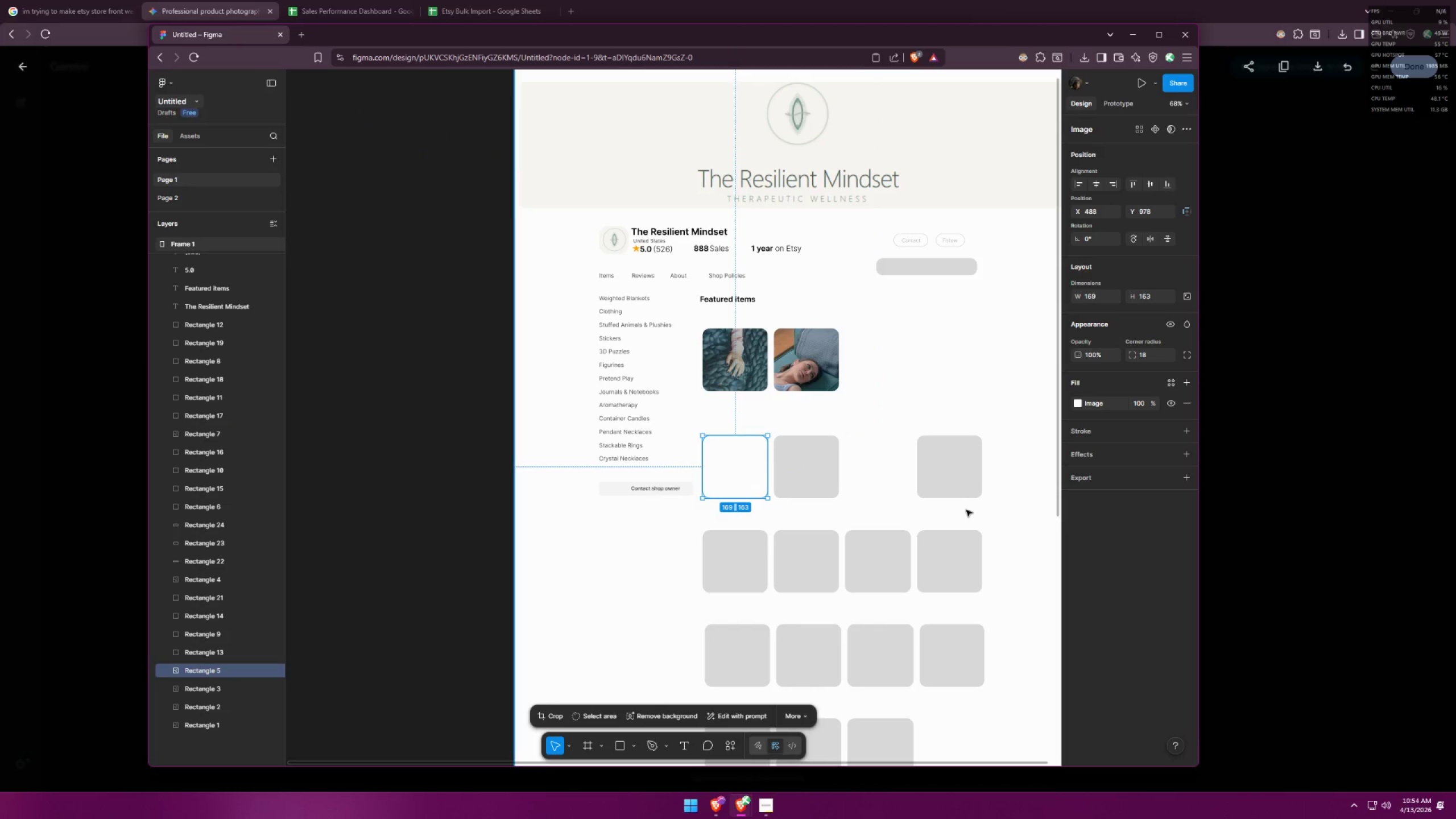 
key(Control+Z)
 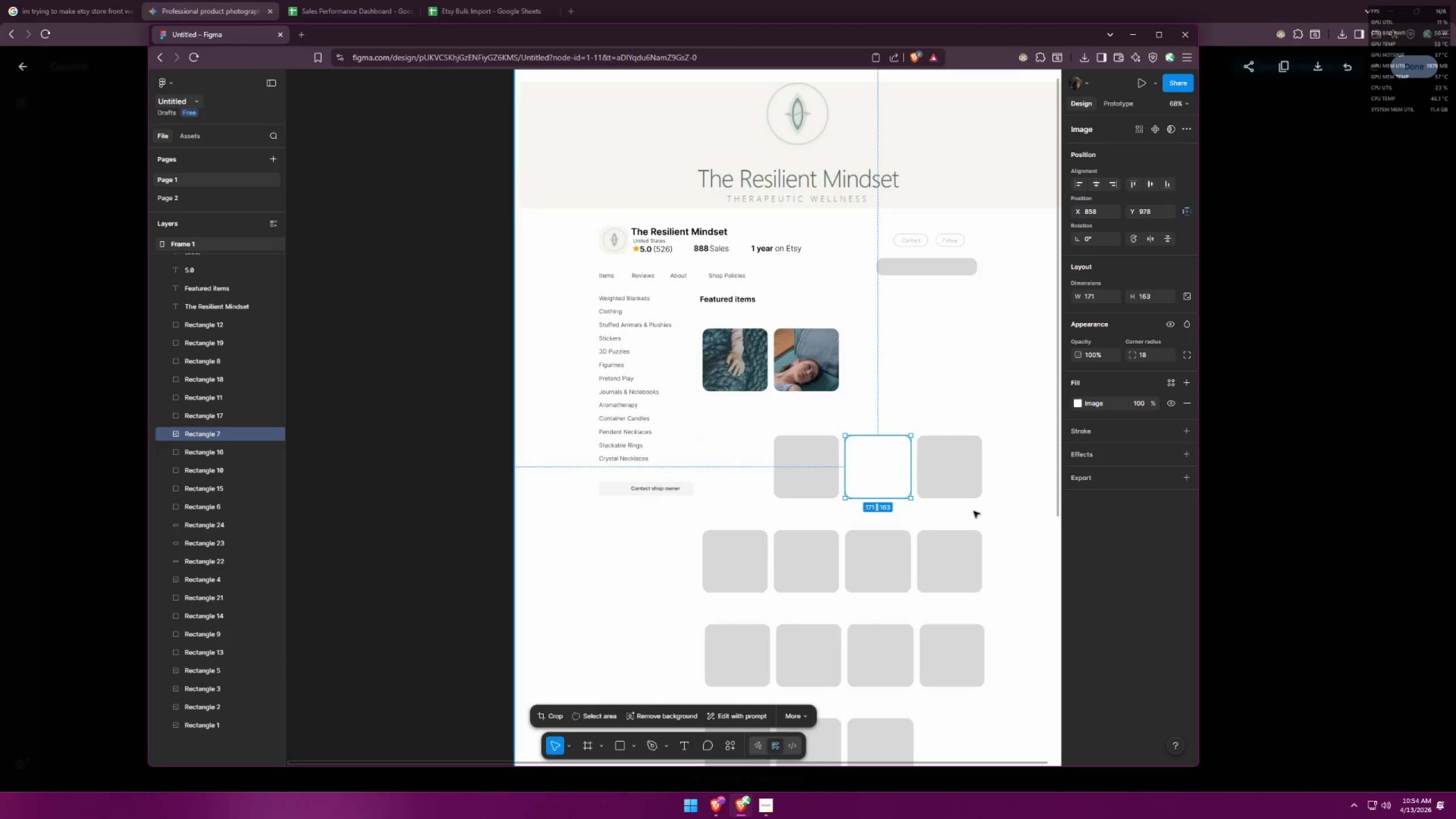 
key(Control+Z)
 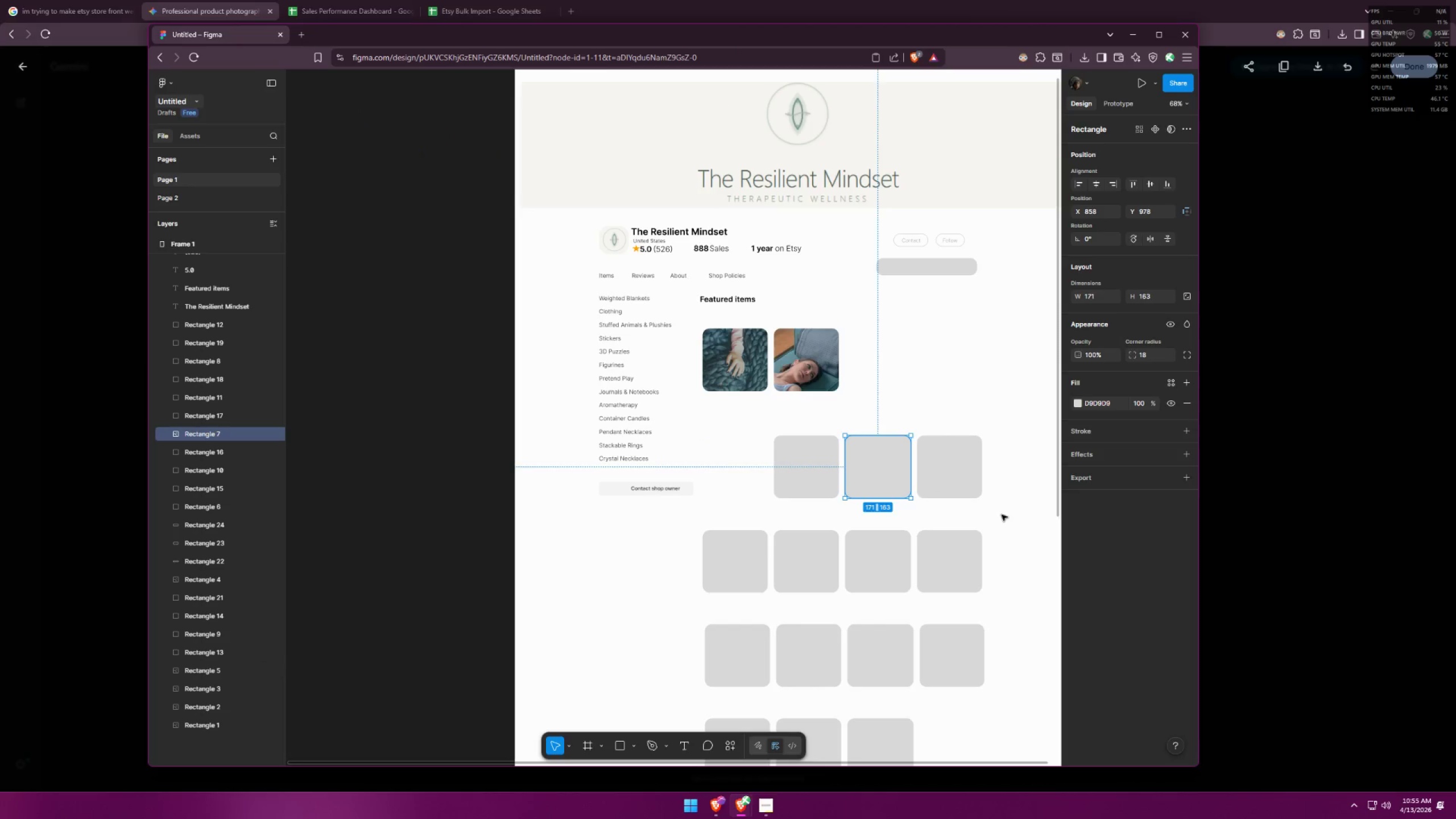 
left_click([1002, 515])
 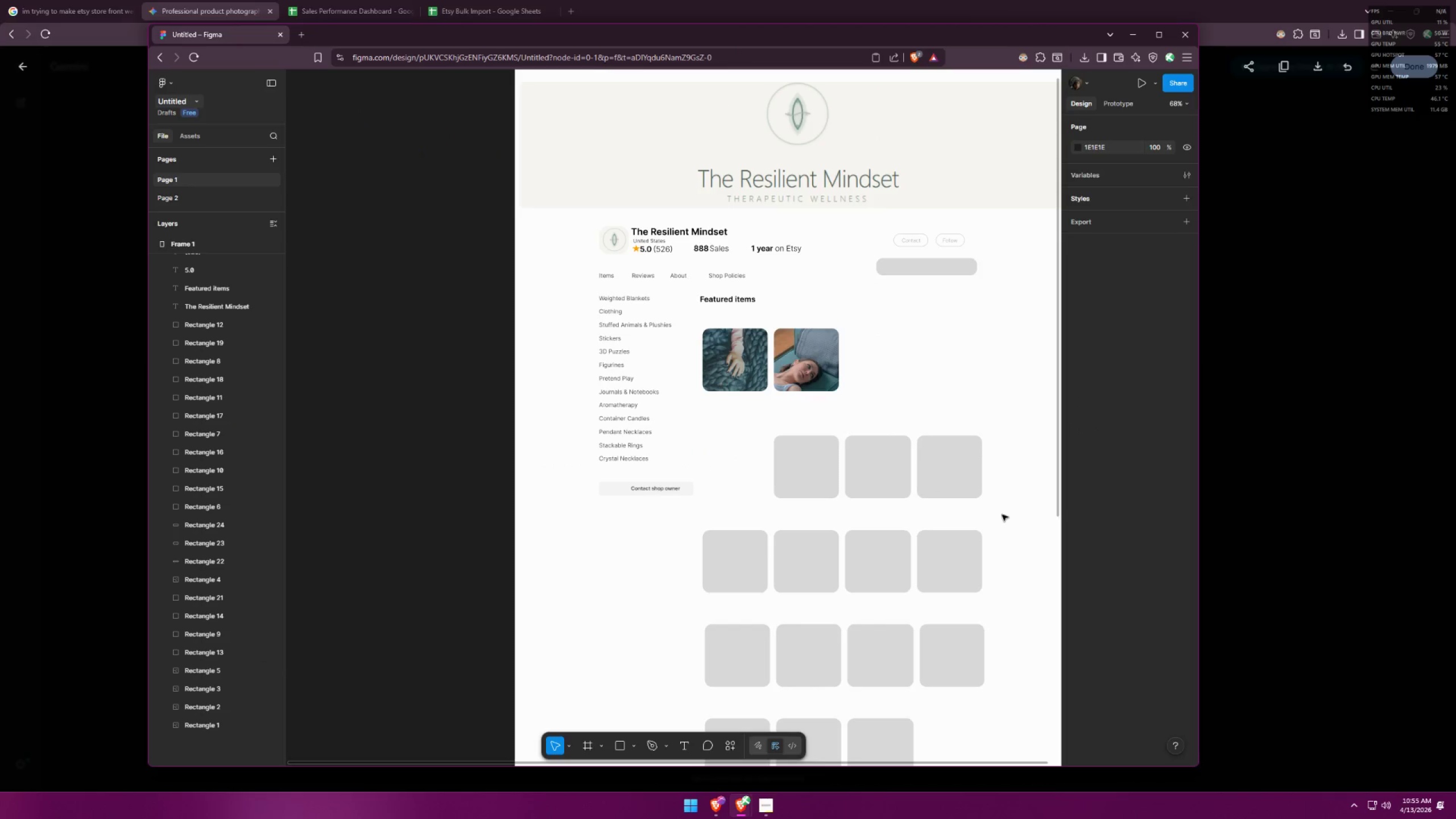 
key(Control+Z)
 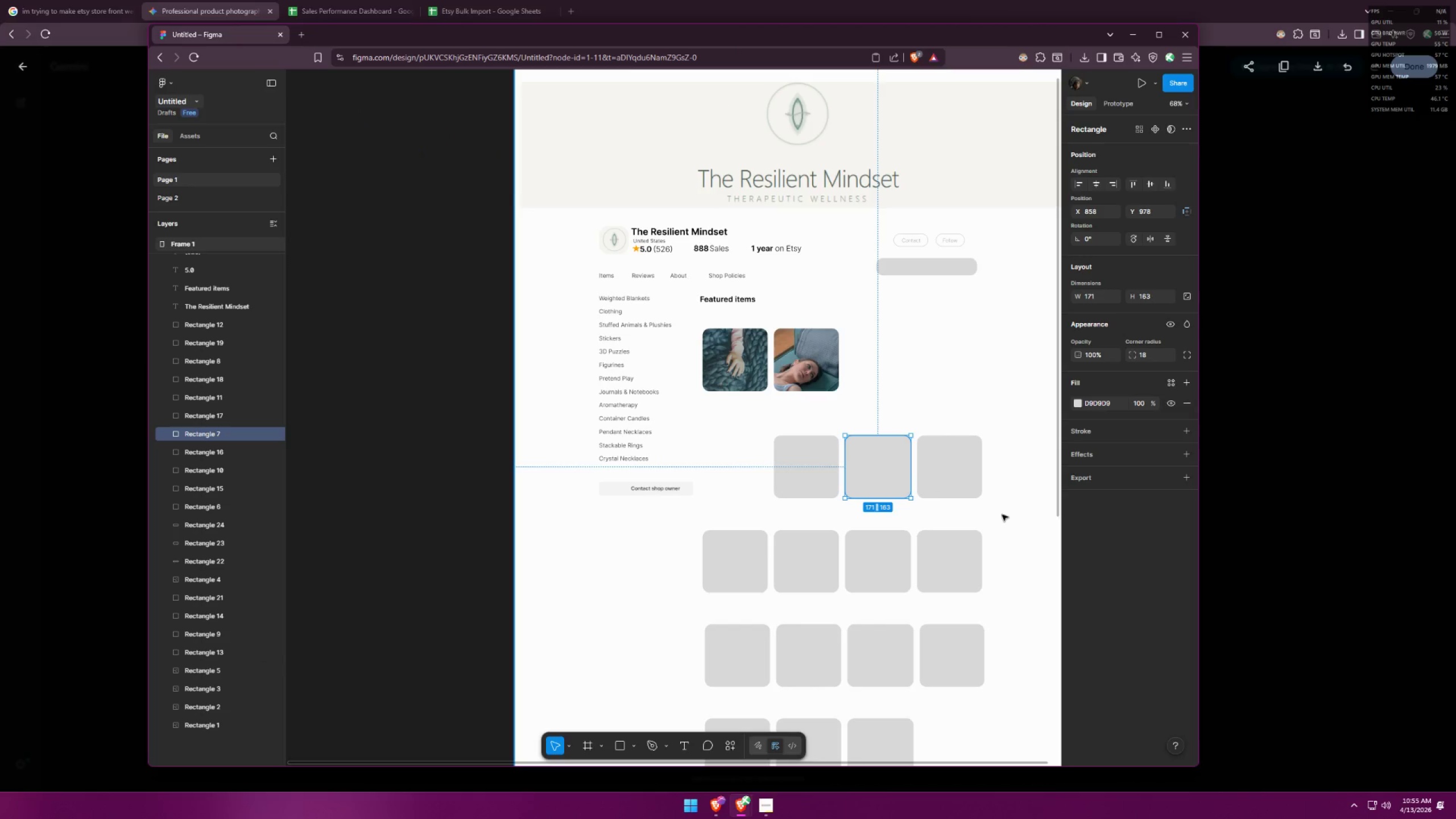 
key(Control+Z)
 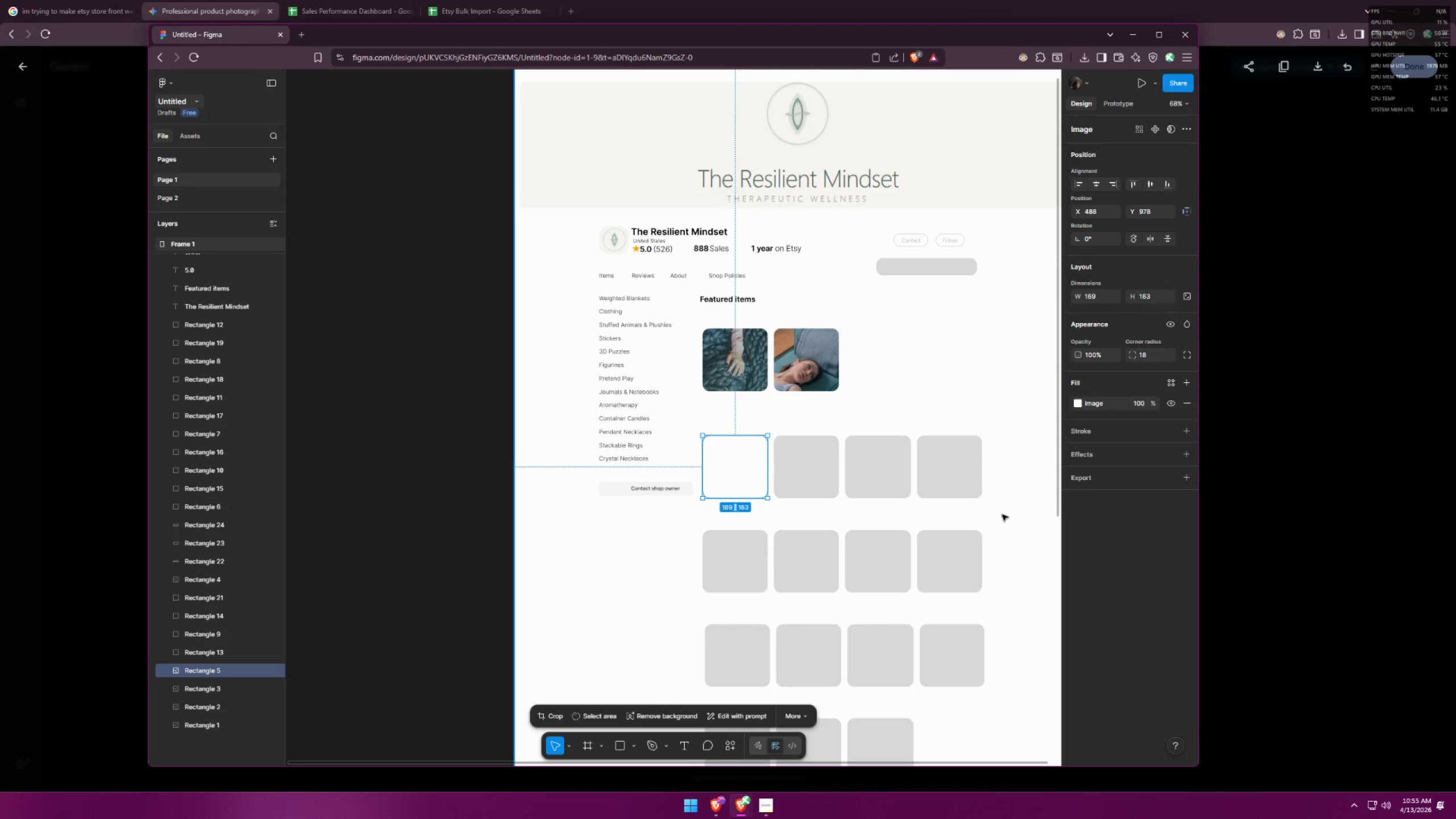 
key(Control+Z)
 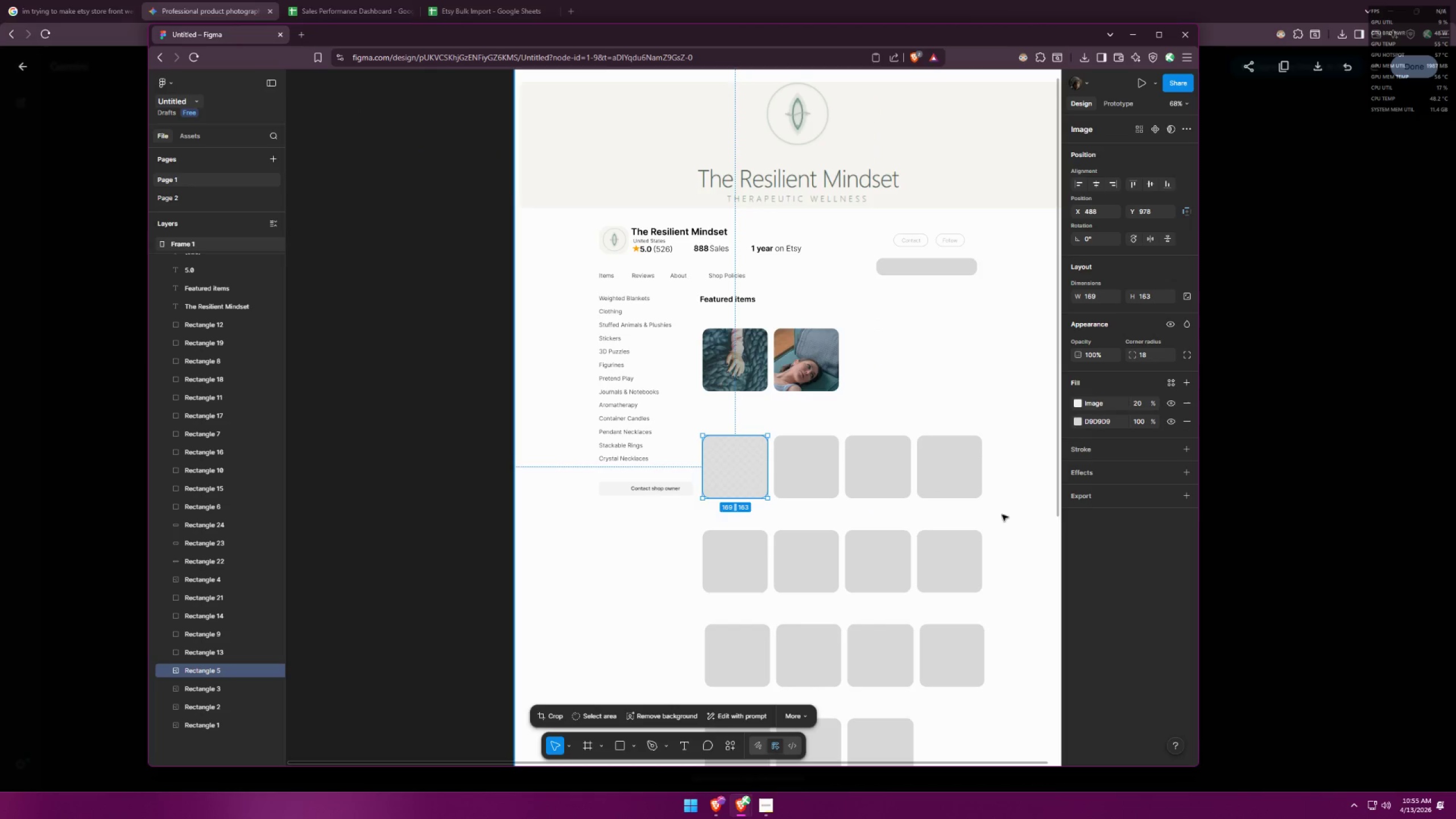 
left_click([1007, 515])
 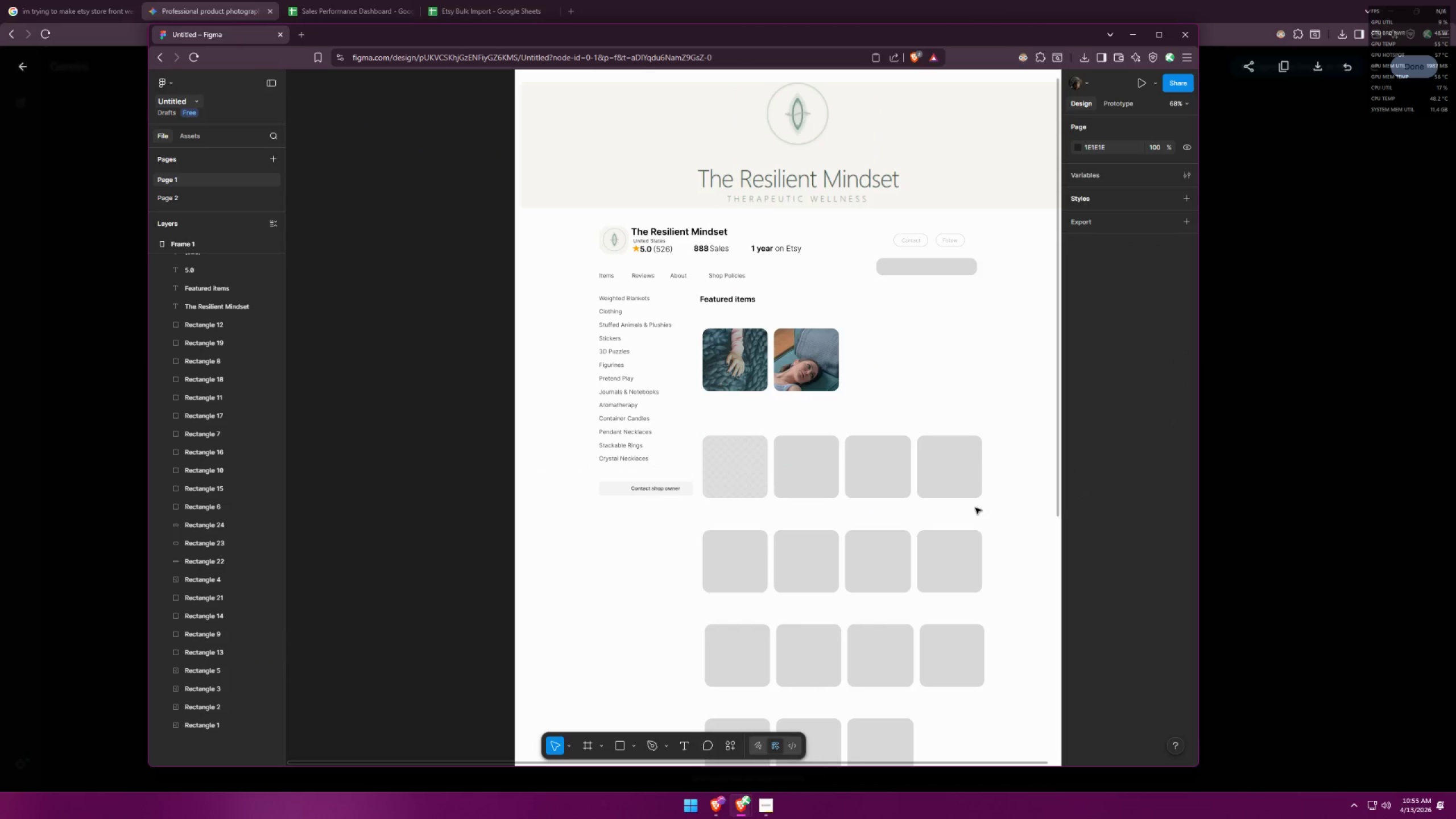 
key(Control+Z)
 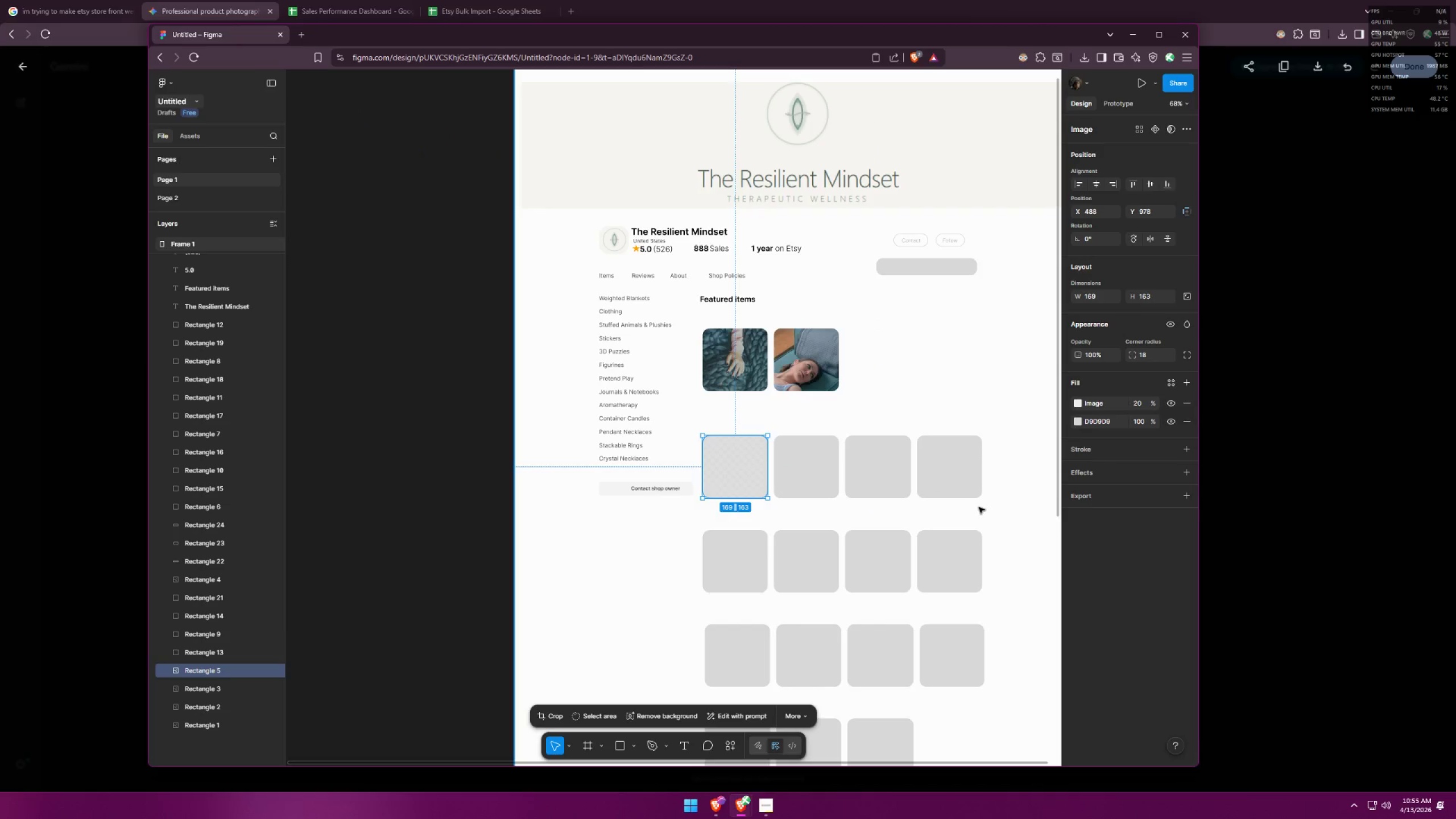 
key(Control+Z)
 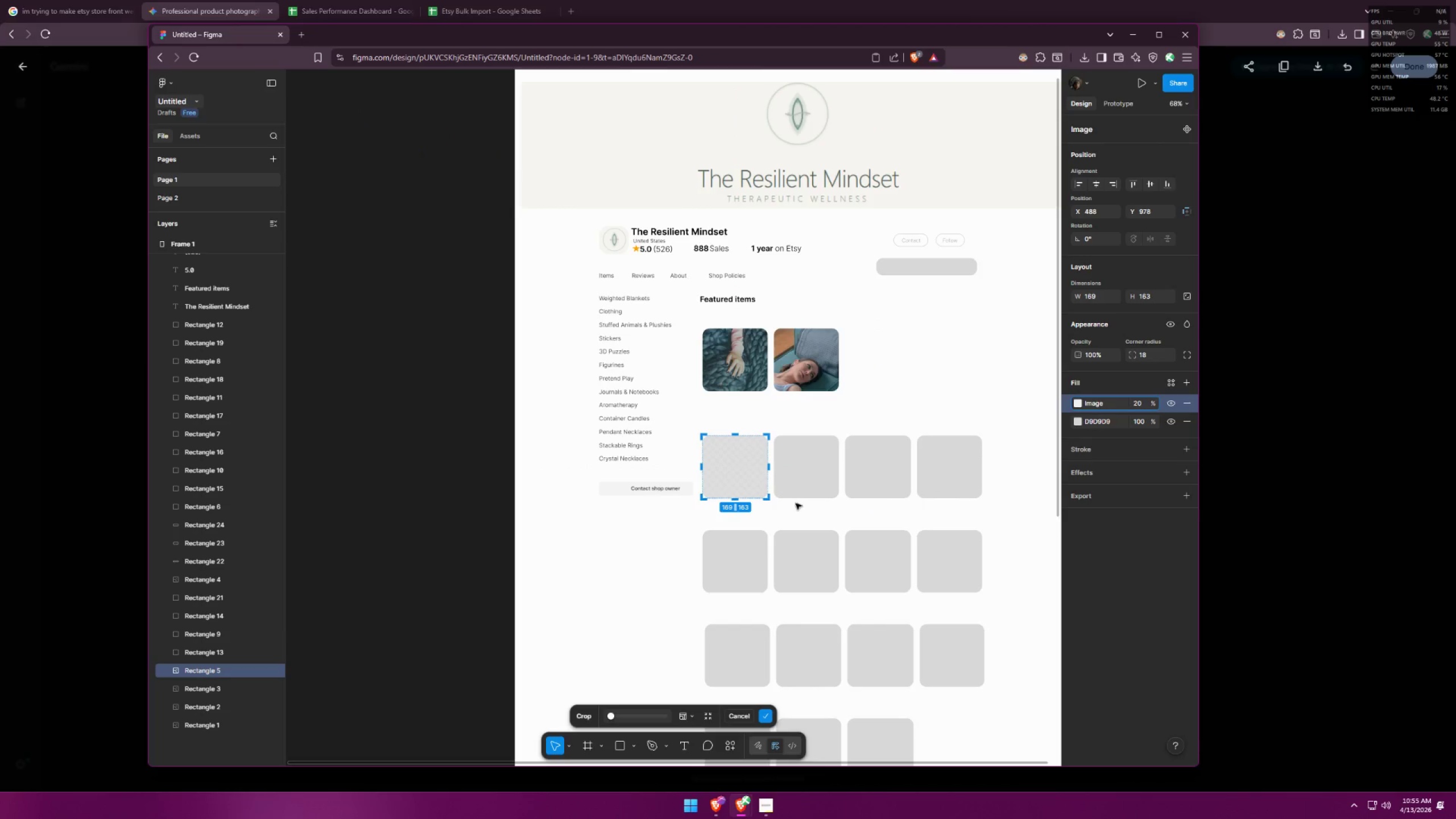 
key(Control+ControlLeft)
 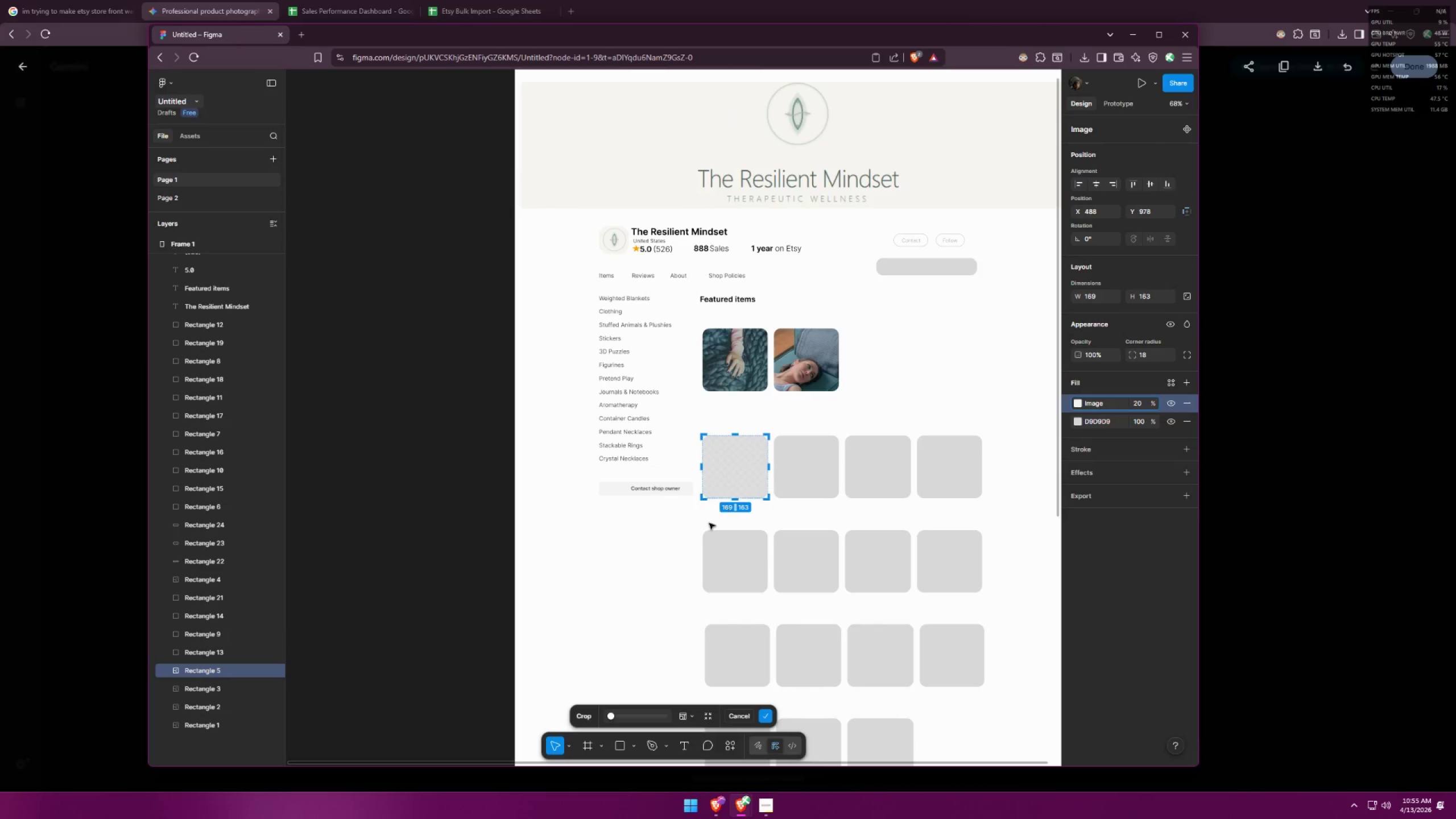 
key(Control+Z)
 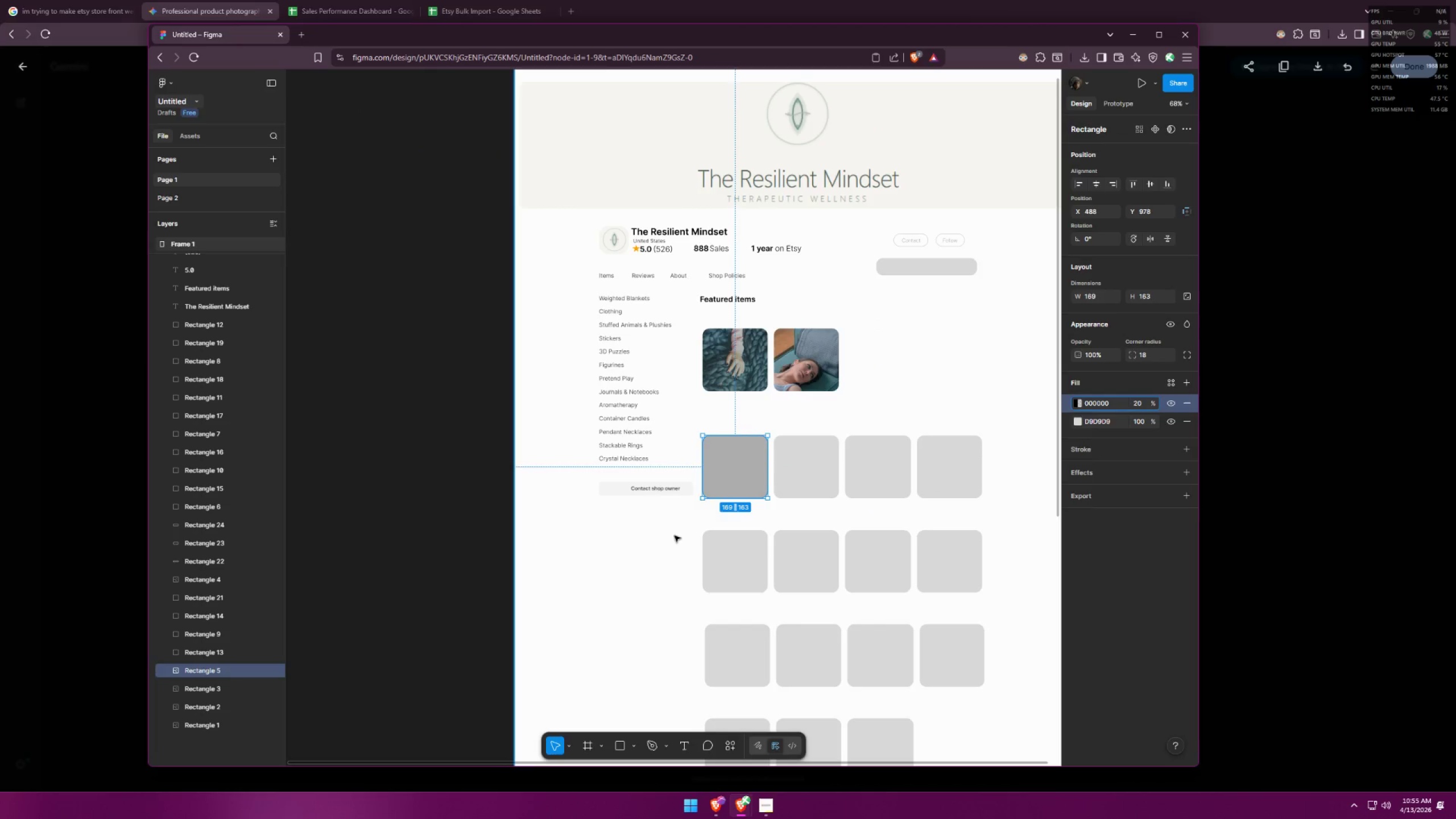 
left_click([664, 539])
 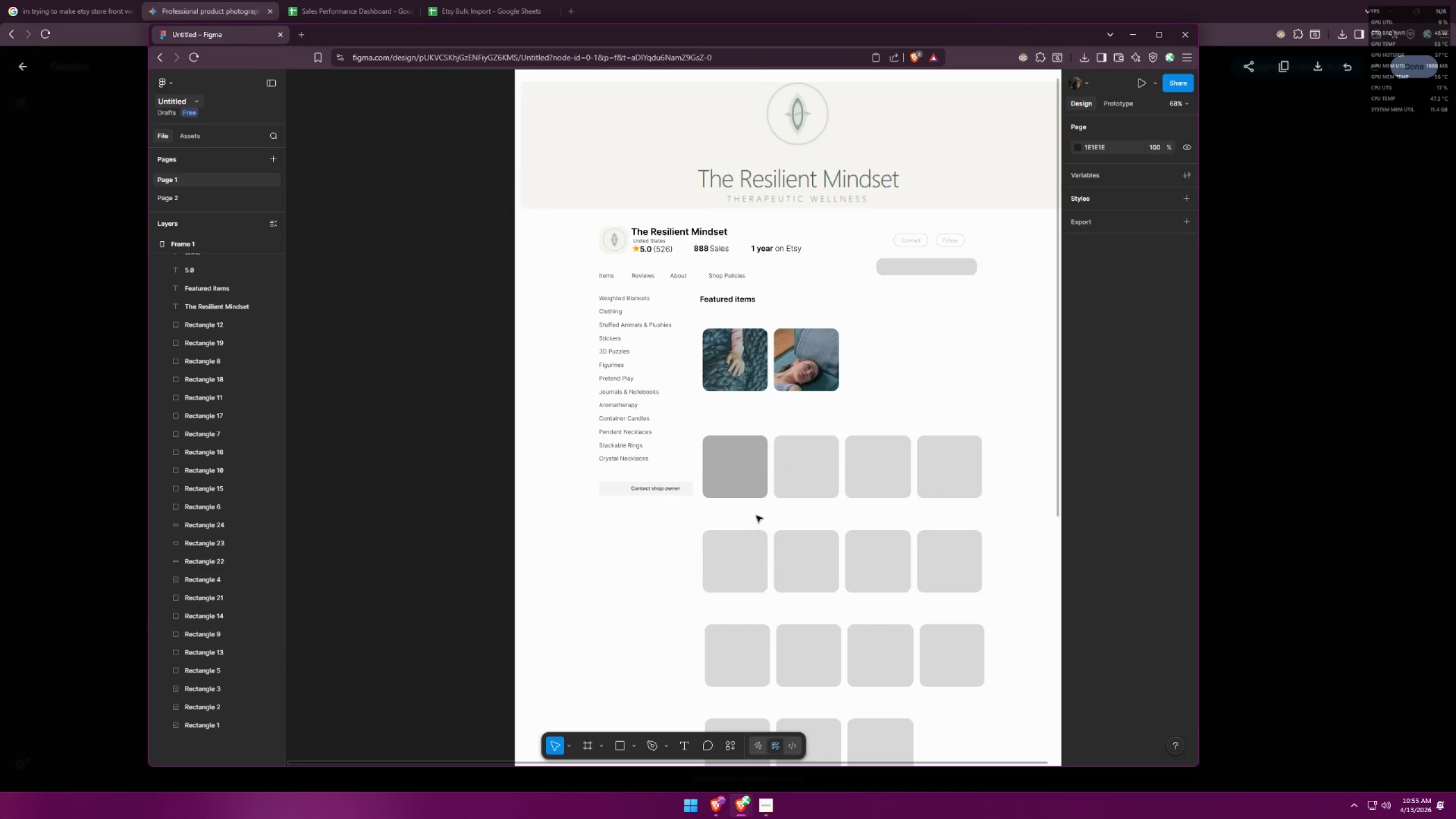 
key(Control+Shift+Z)
 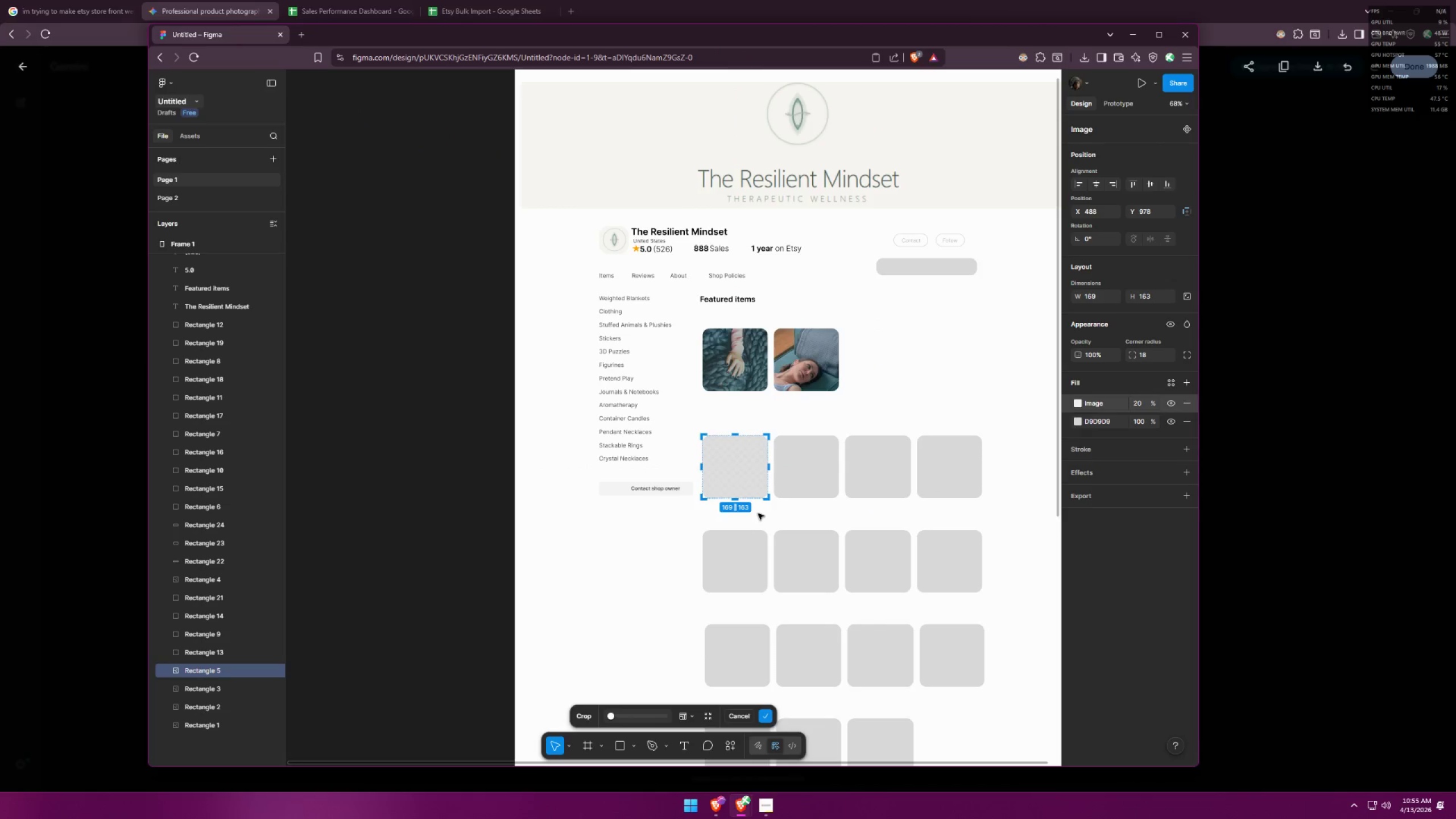 
key(Control+Shift+Z)
 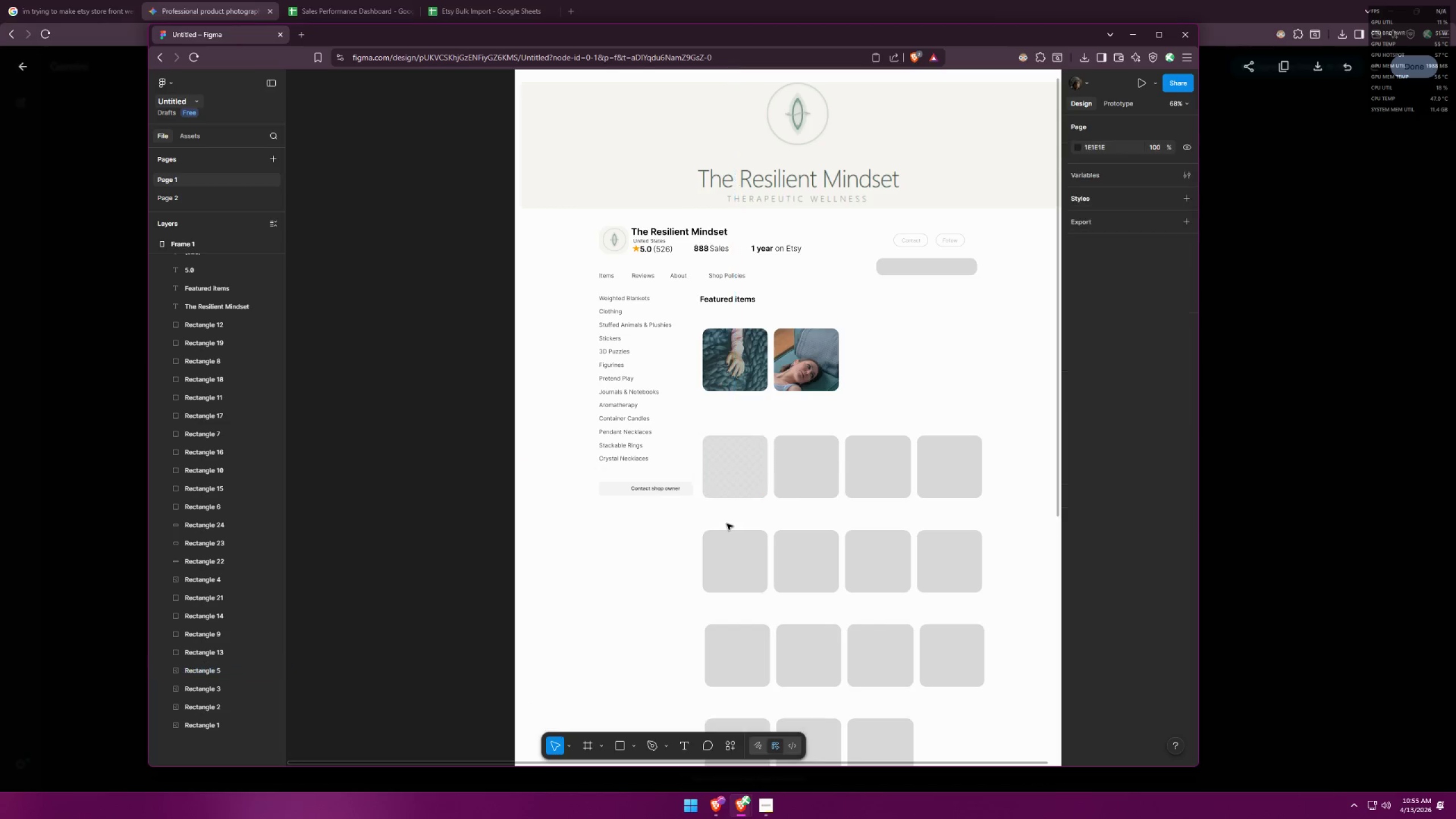 
double_click([870, 482])
 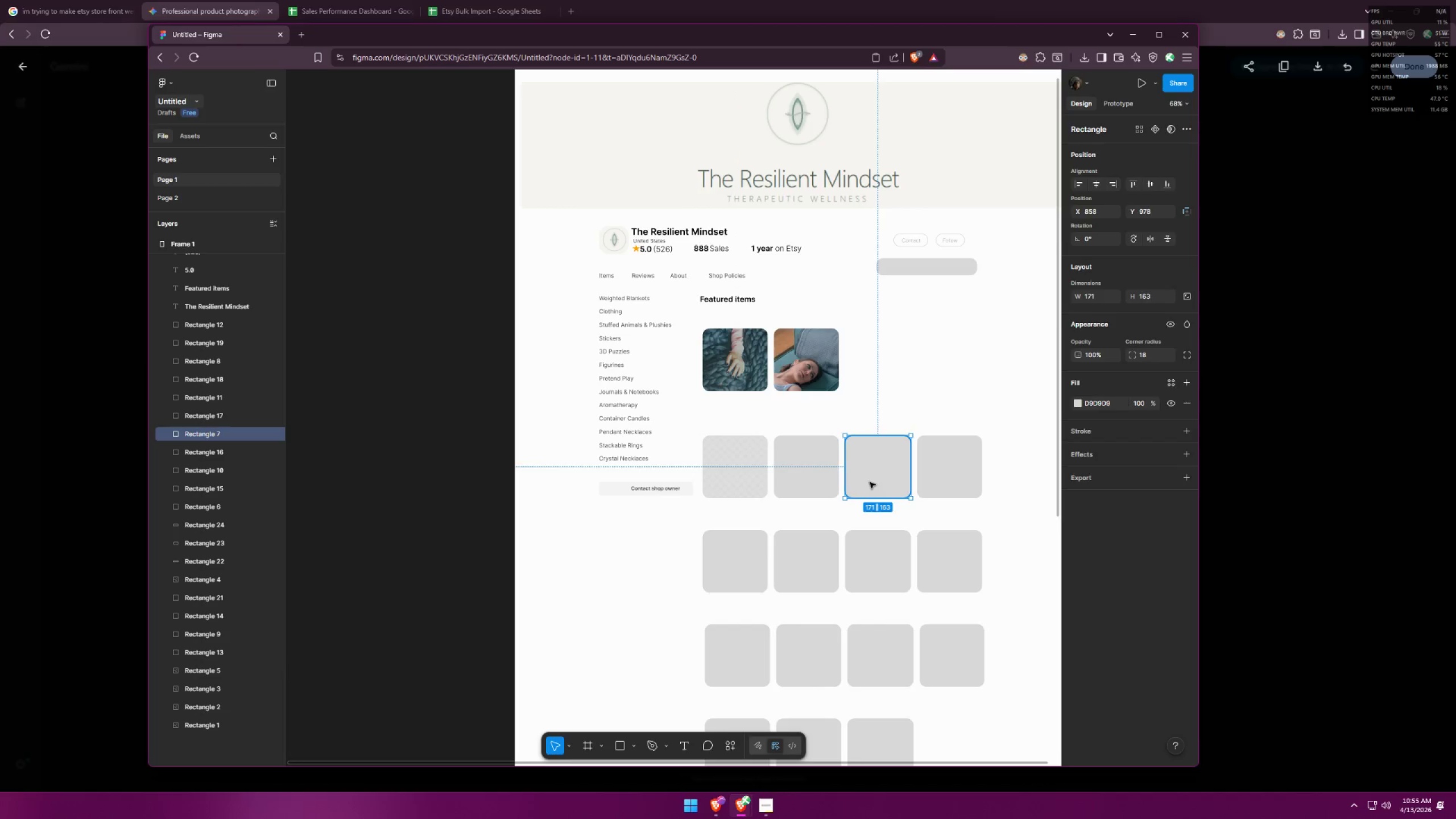 
triple_click([870, 482])
 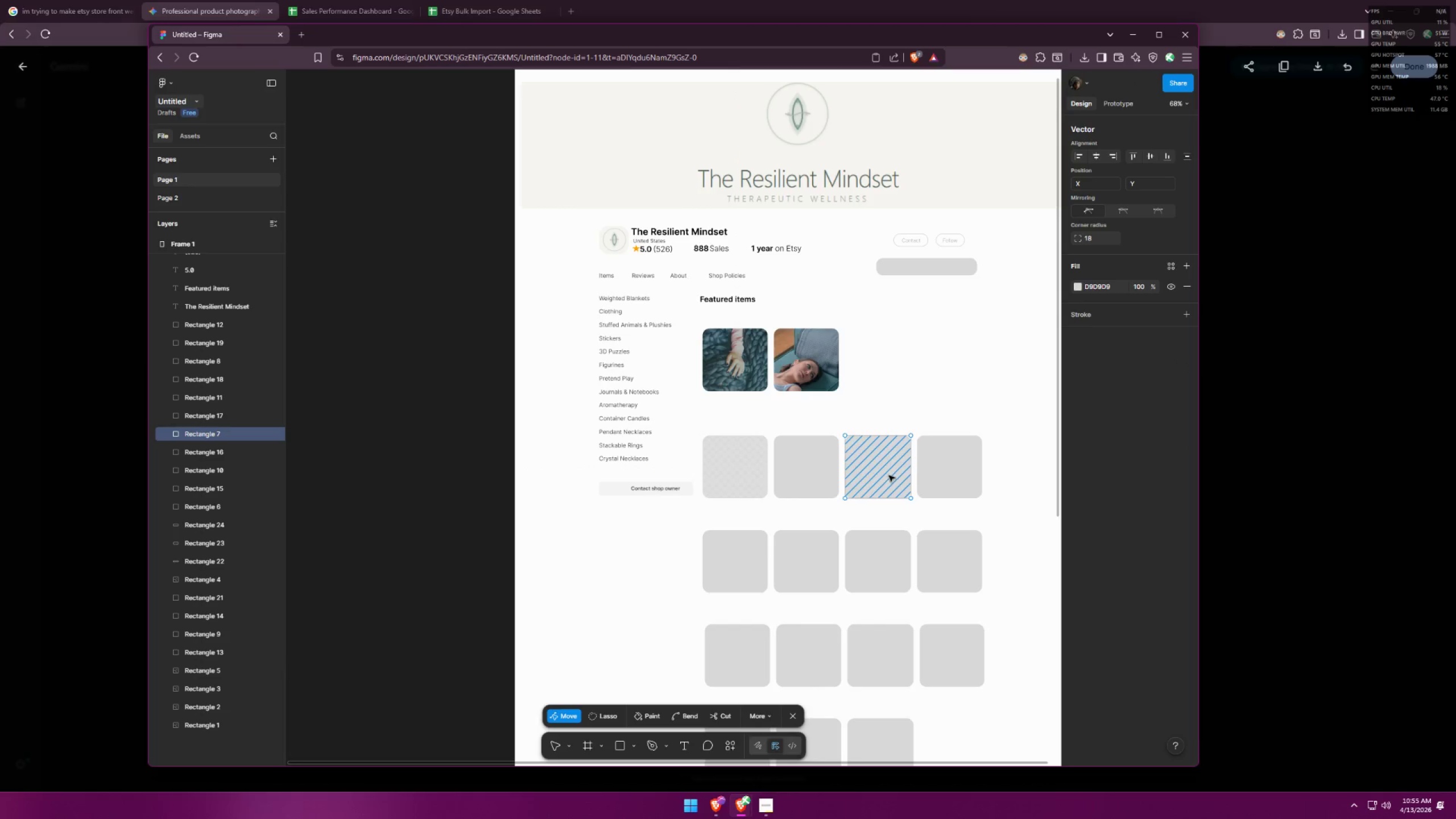 
key(Control+V)
 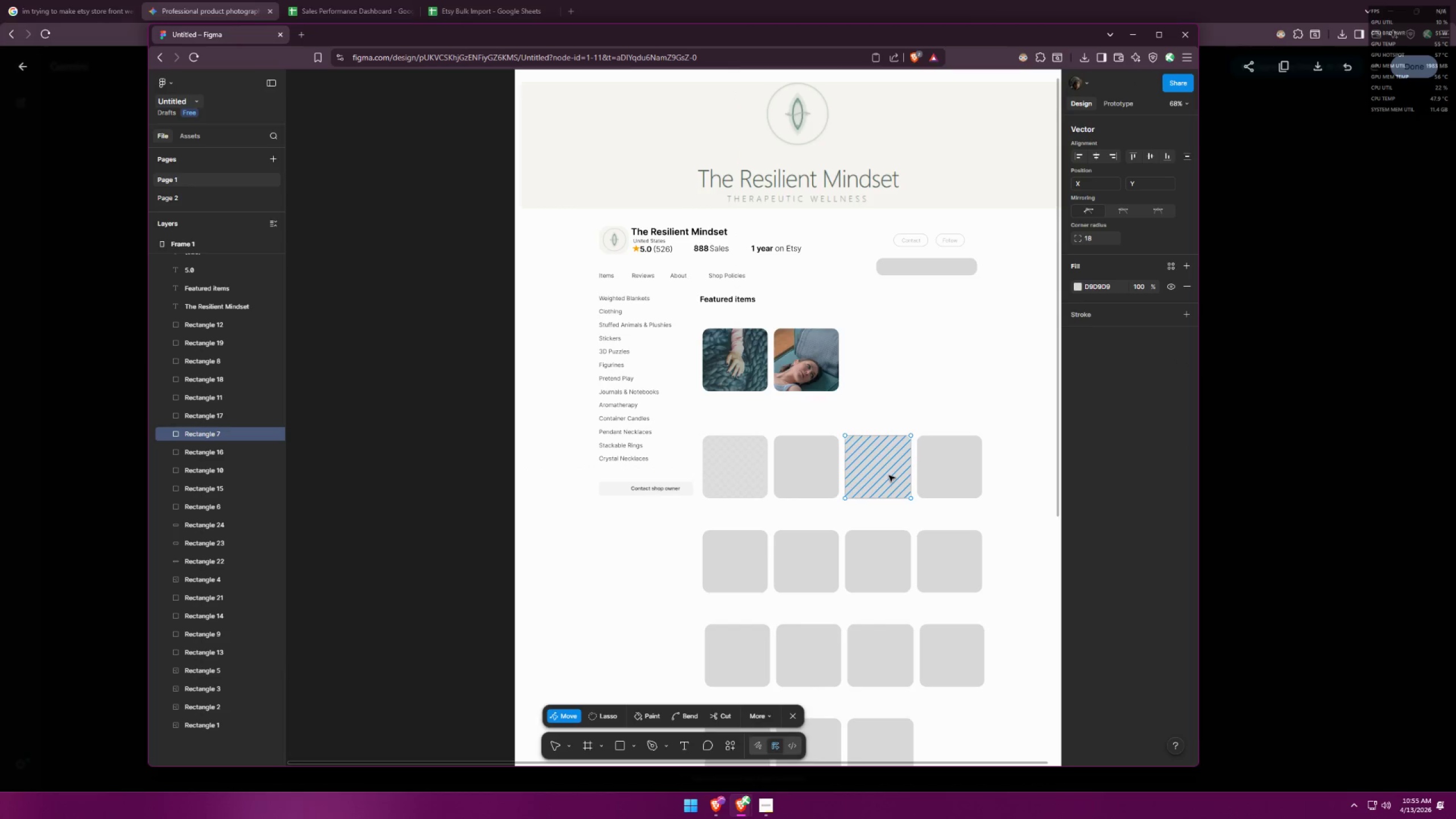 
left_click([1035, 501])
 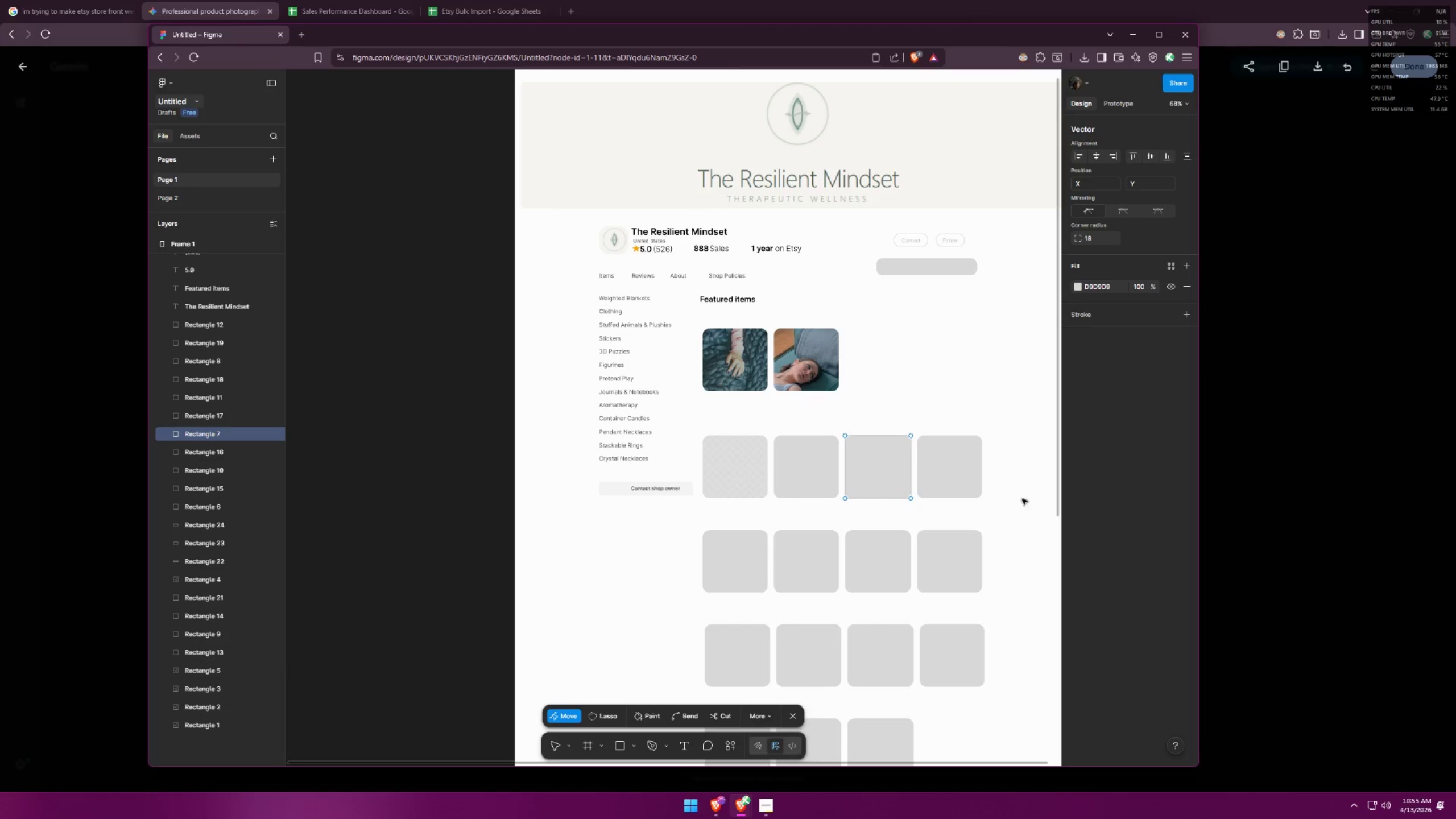 
left_click([871, 471])
 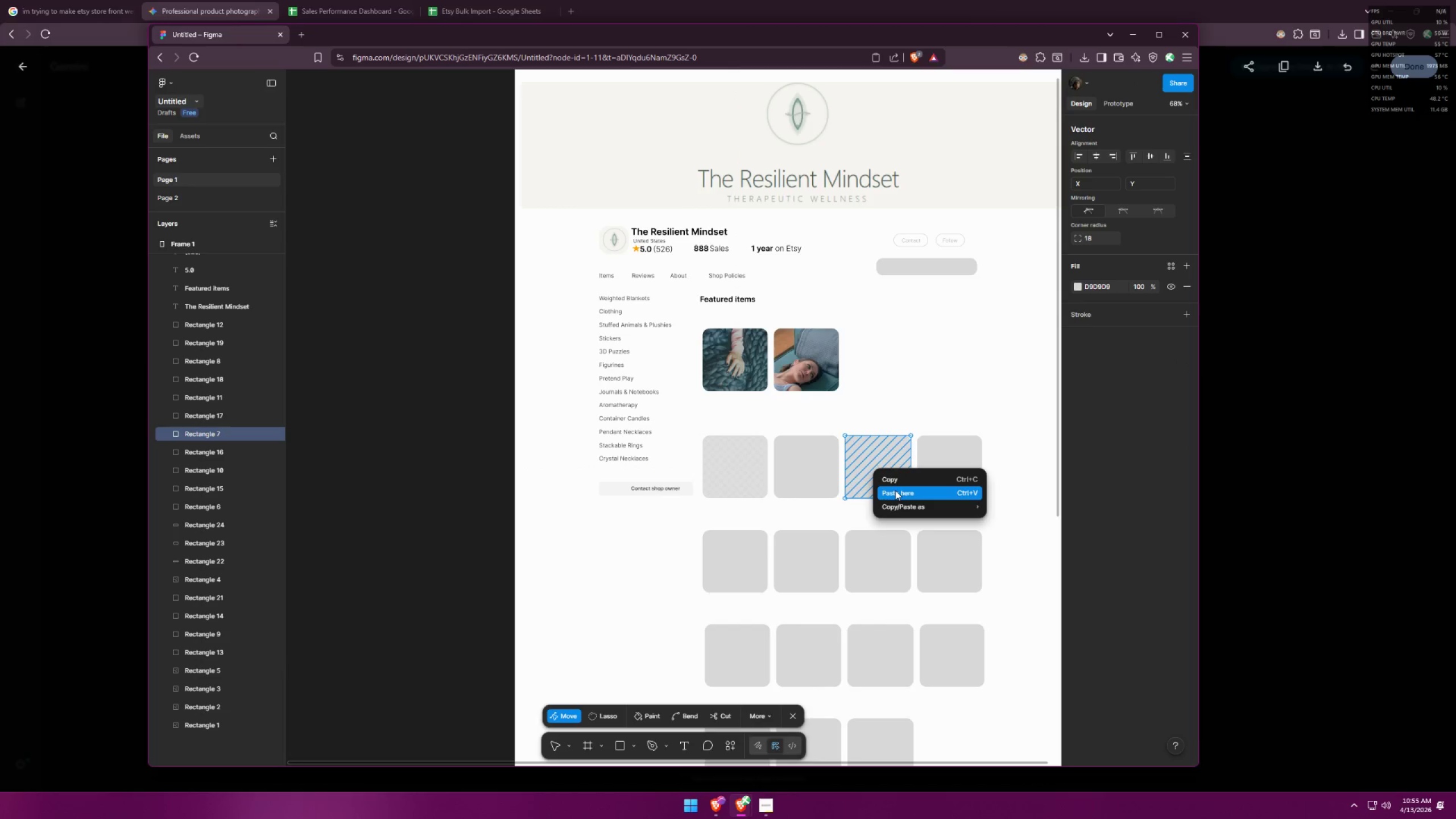 
left_click([896, 490])
 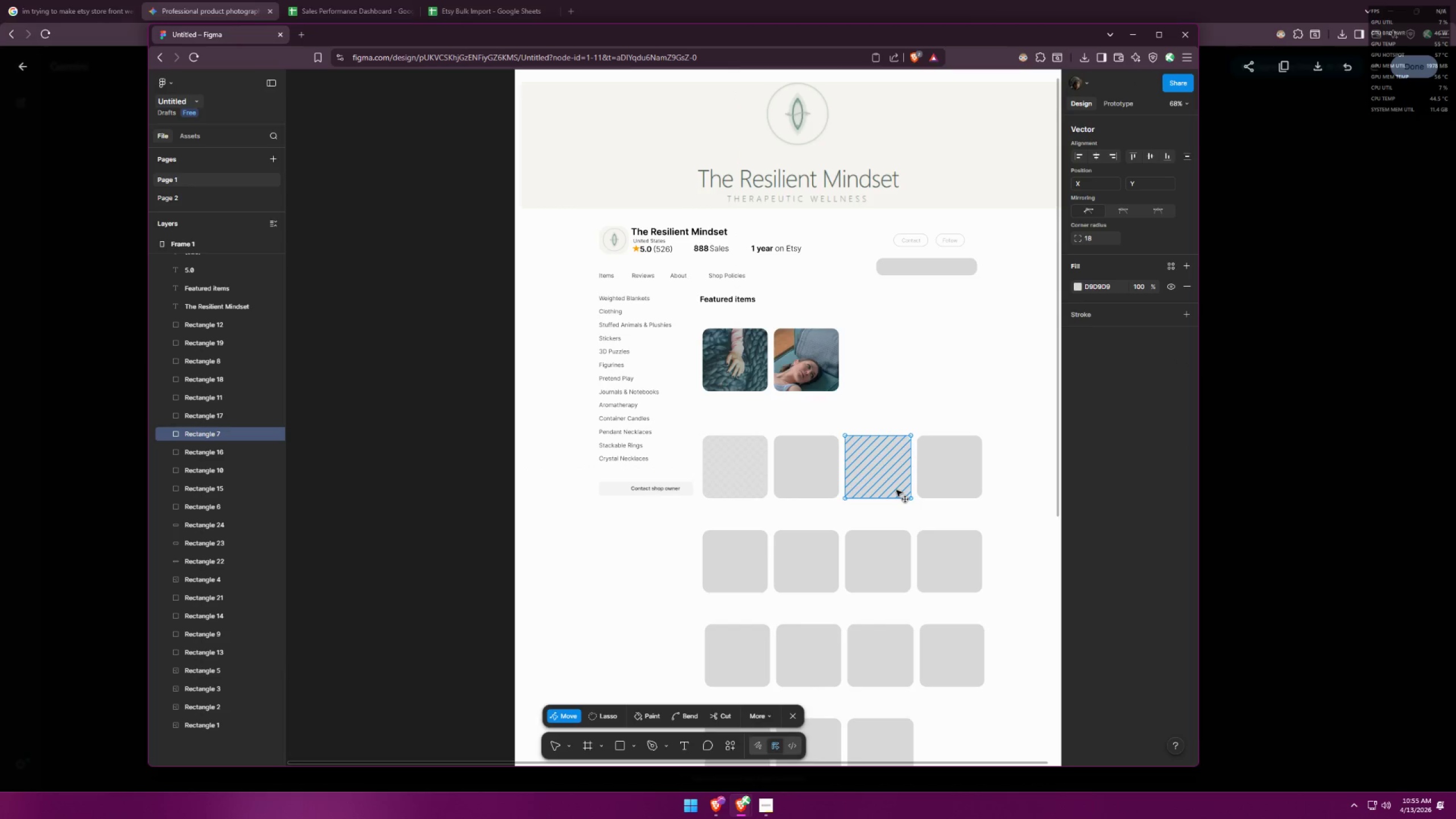 
right_click([886, 469])
 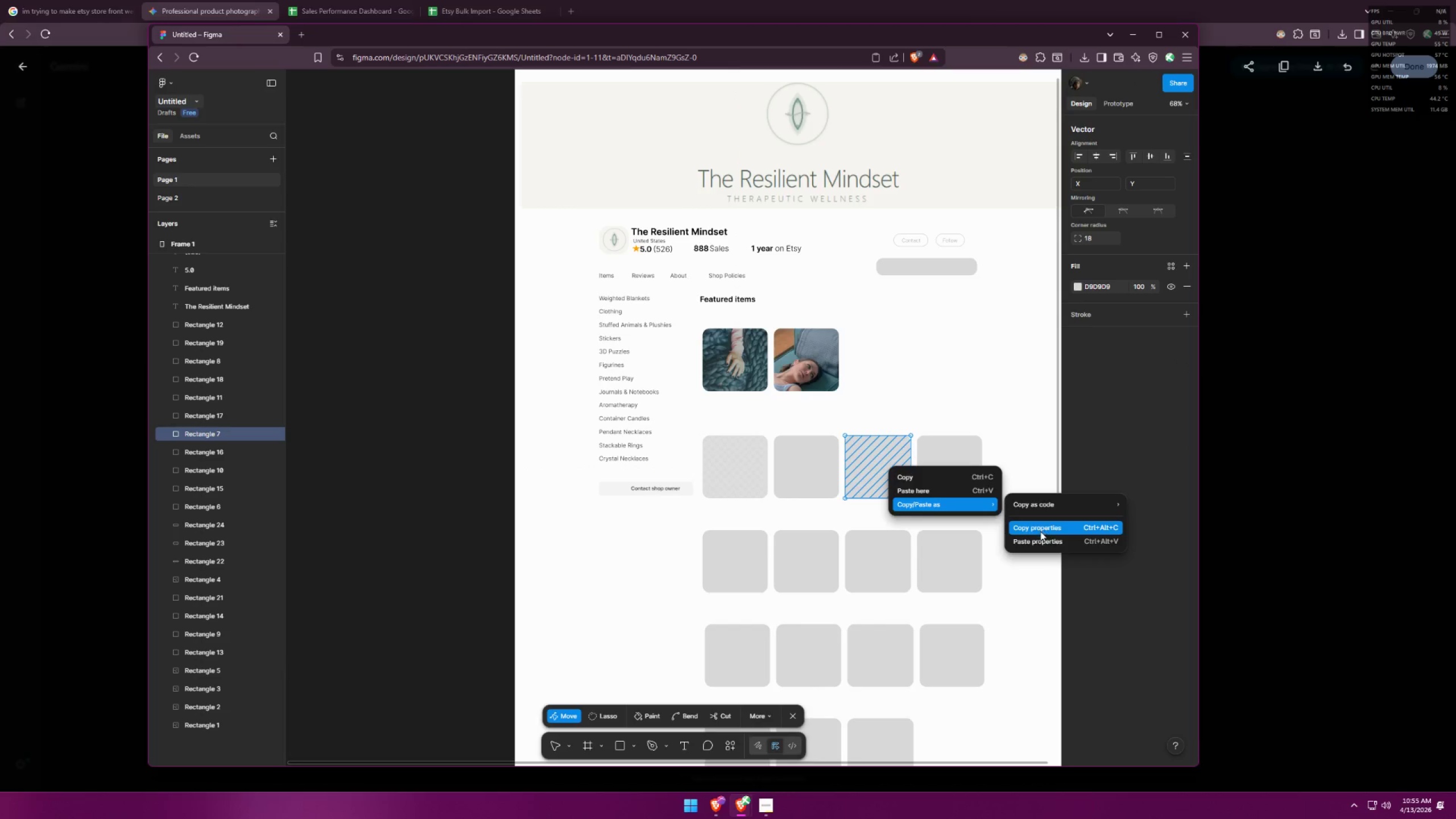 
left_click([1039, 540])
 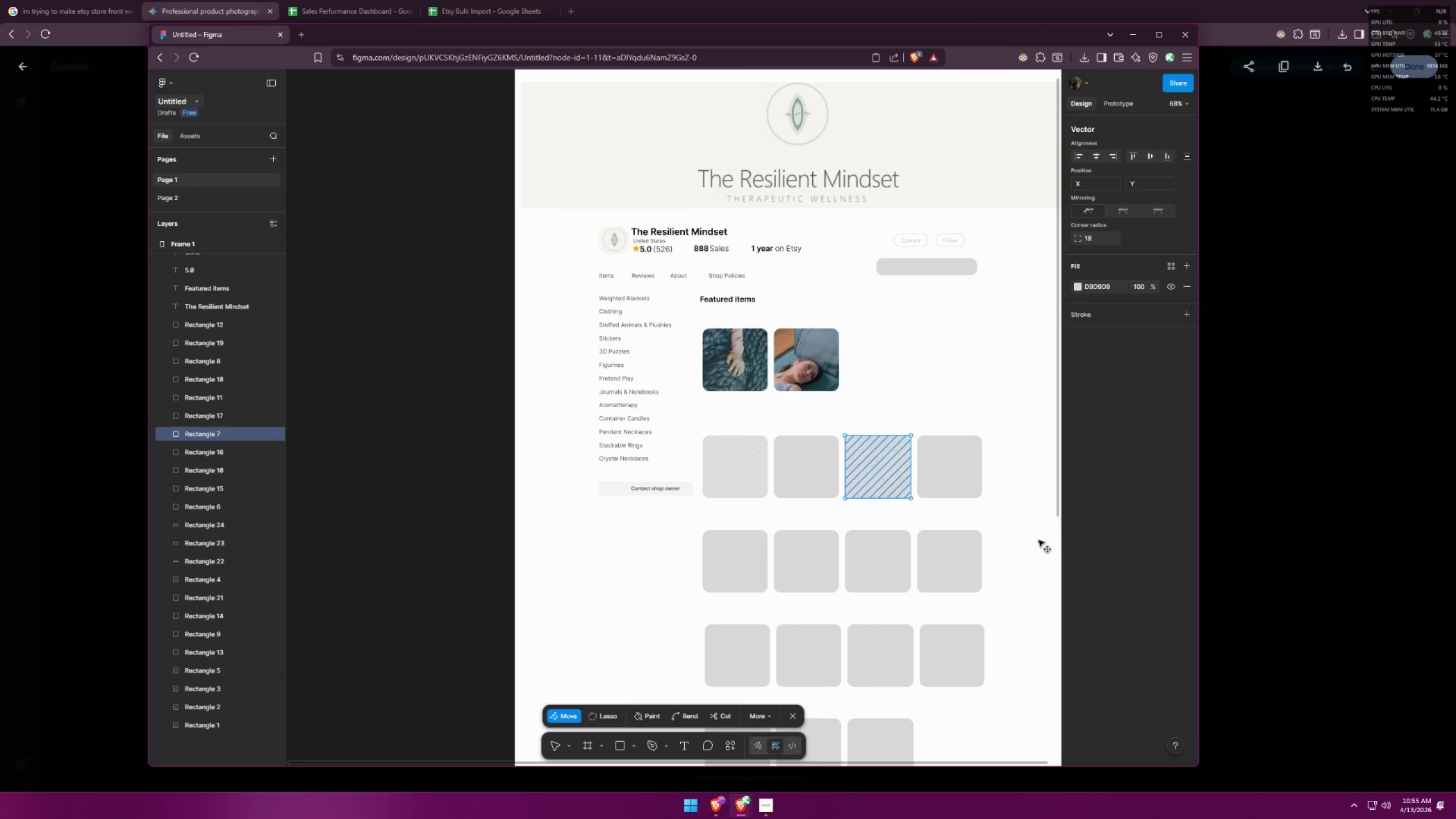 
left_click([1019, 516])
 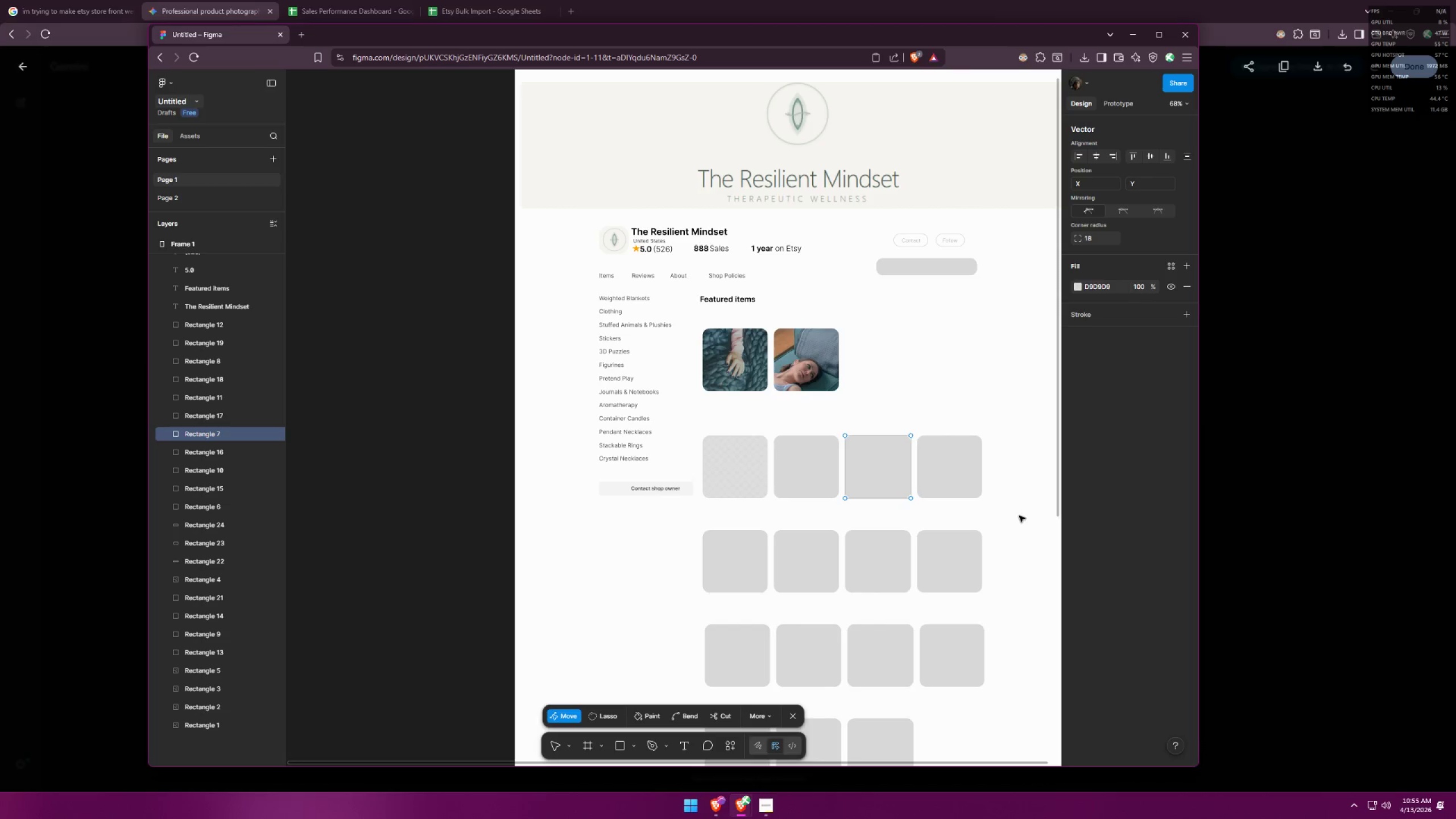 
key(Control+Z)
 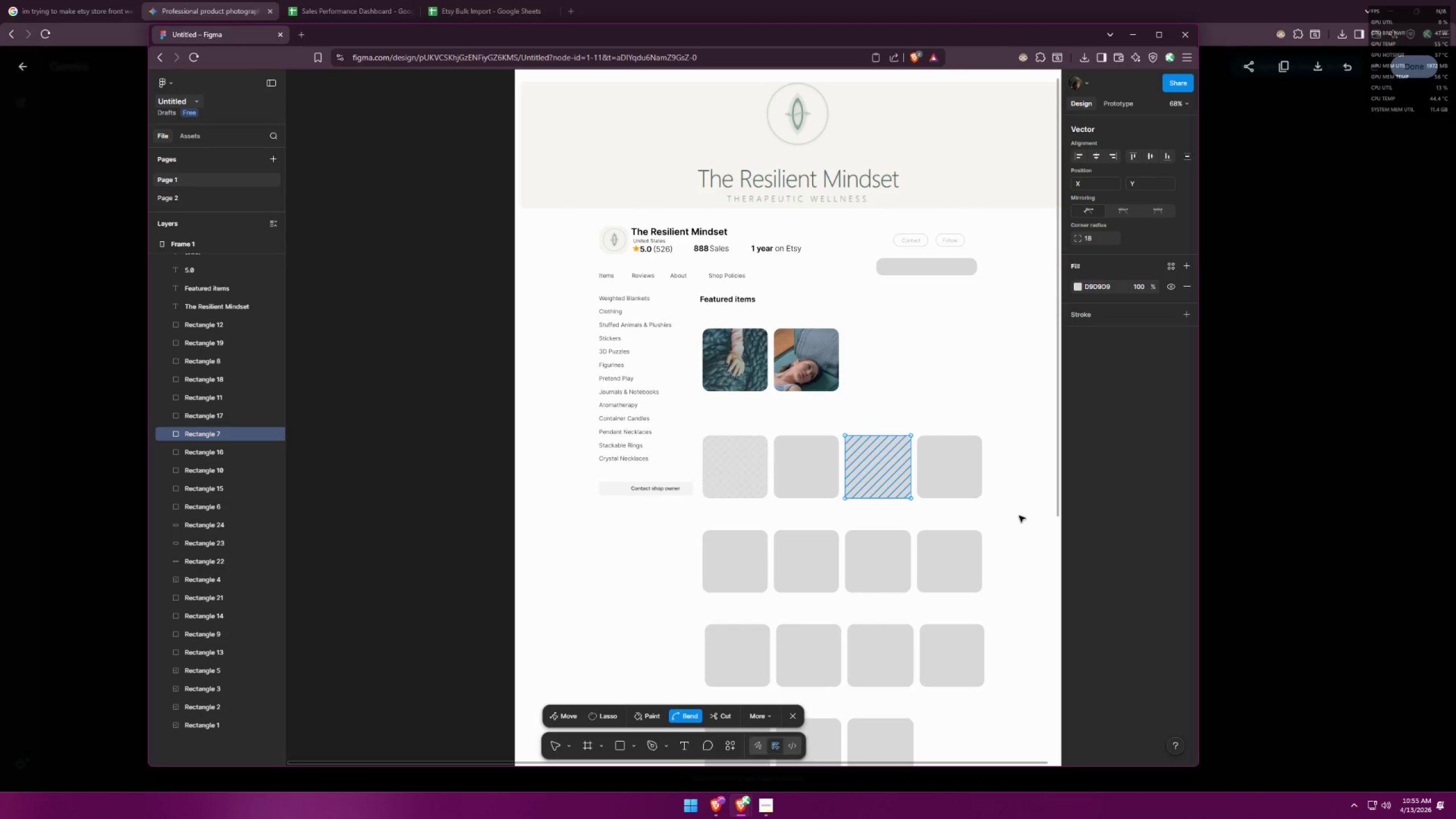 
key(Control+Z)
 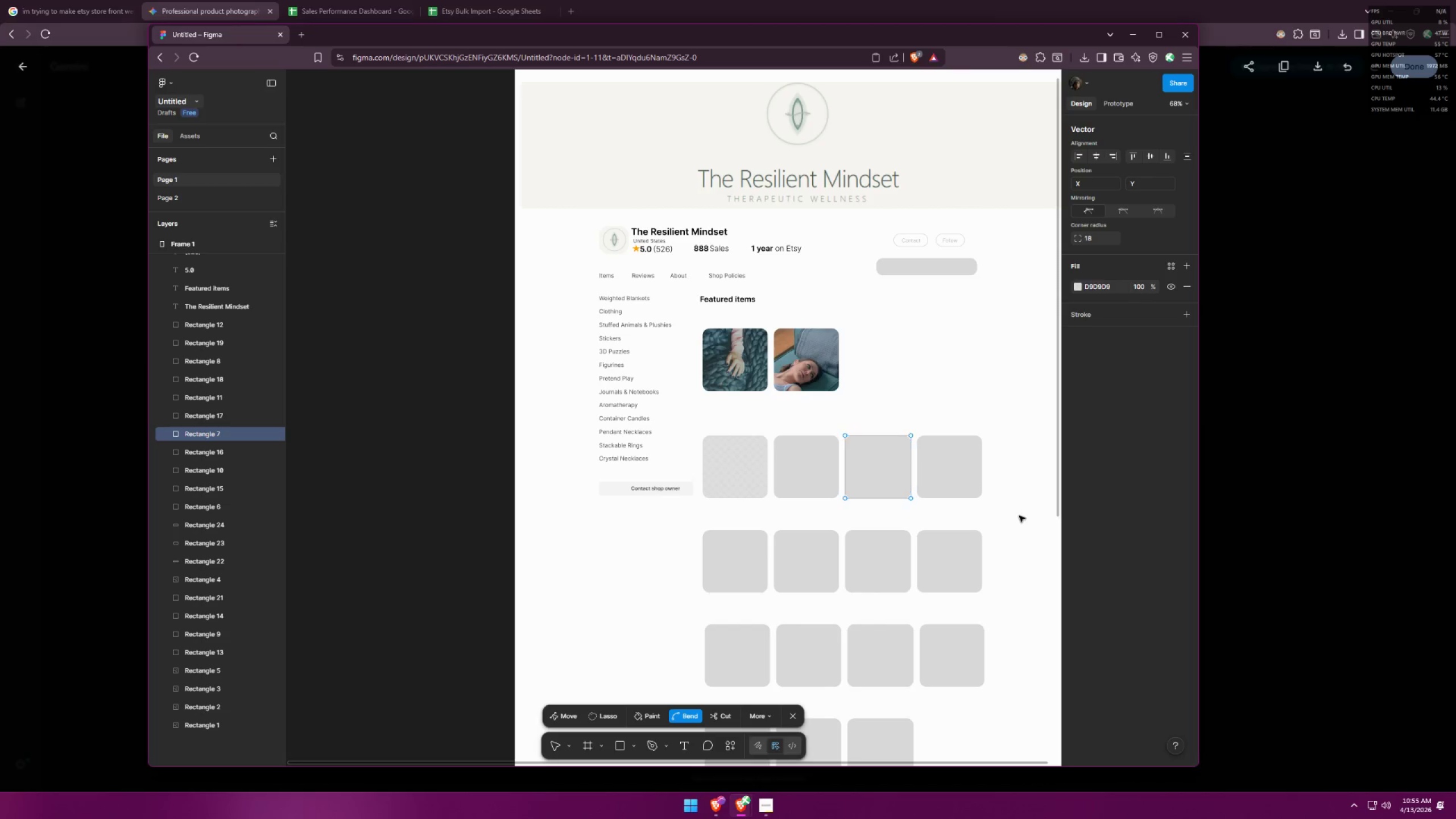 
key(Control+Z)
 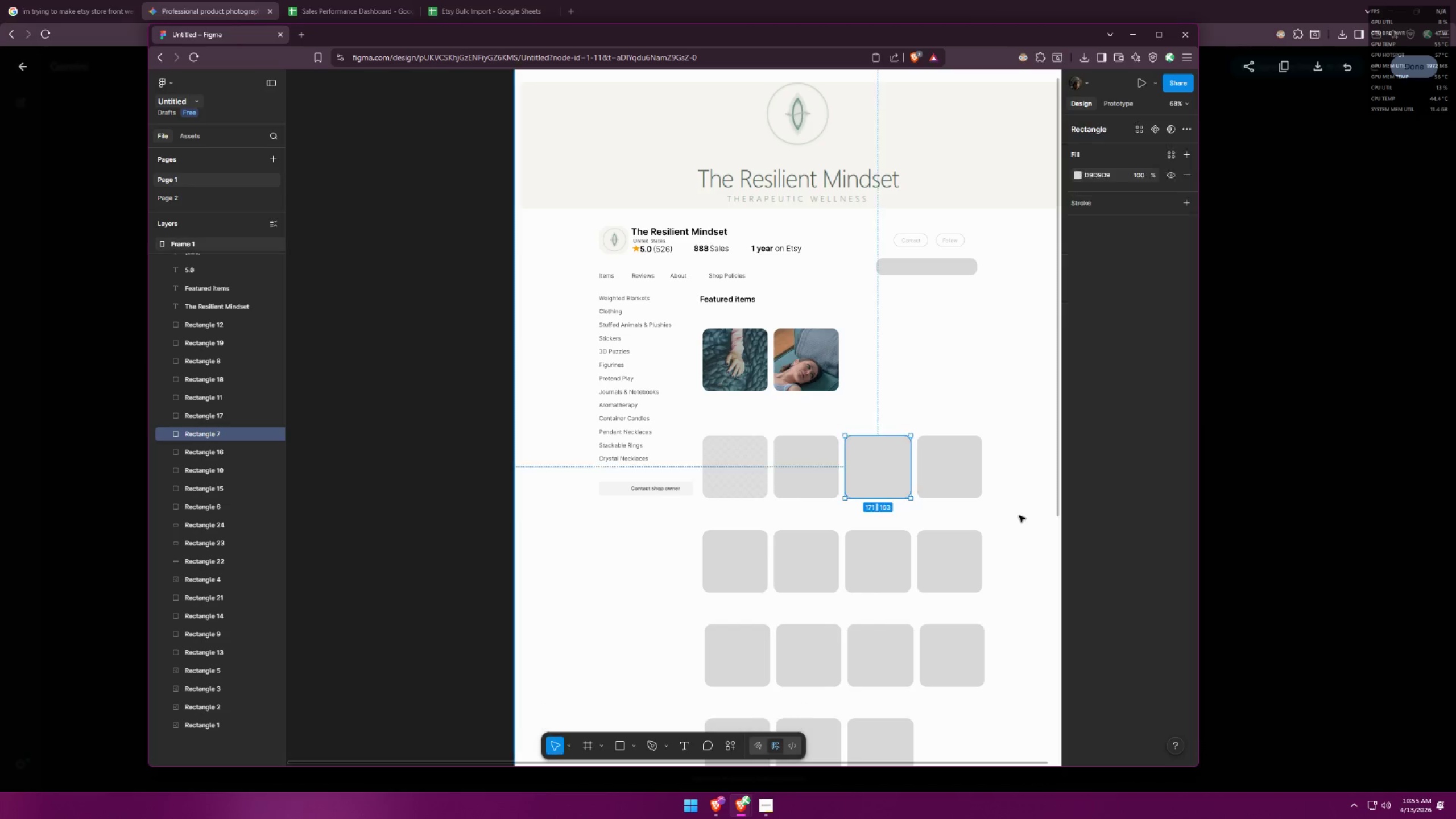 
key(Control+Z)
 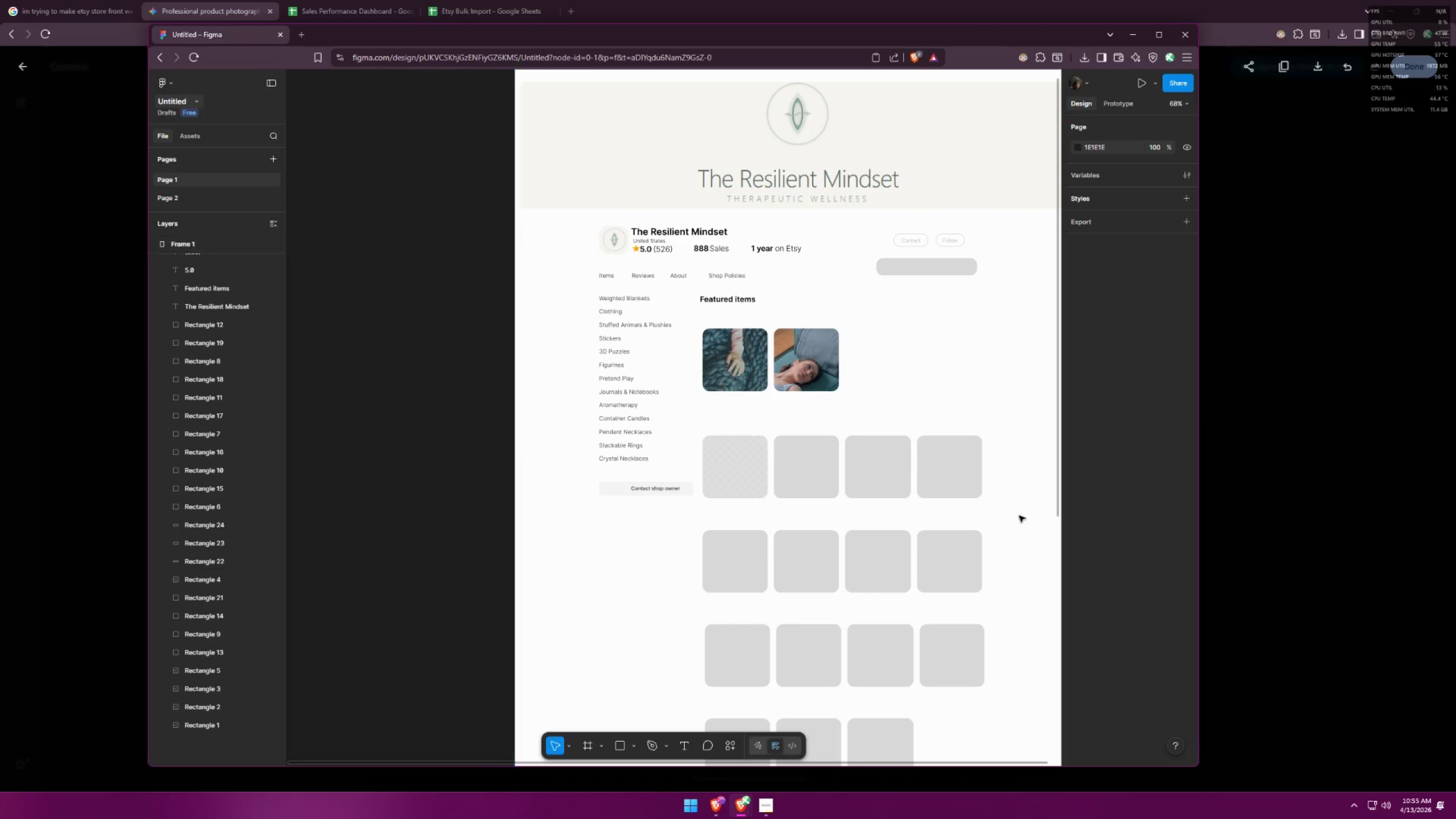 
key(Control+Z)
 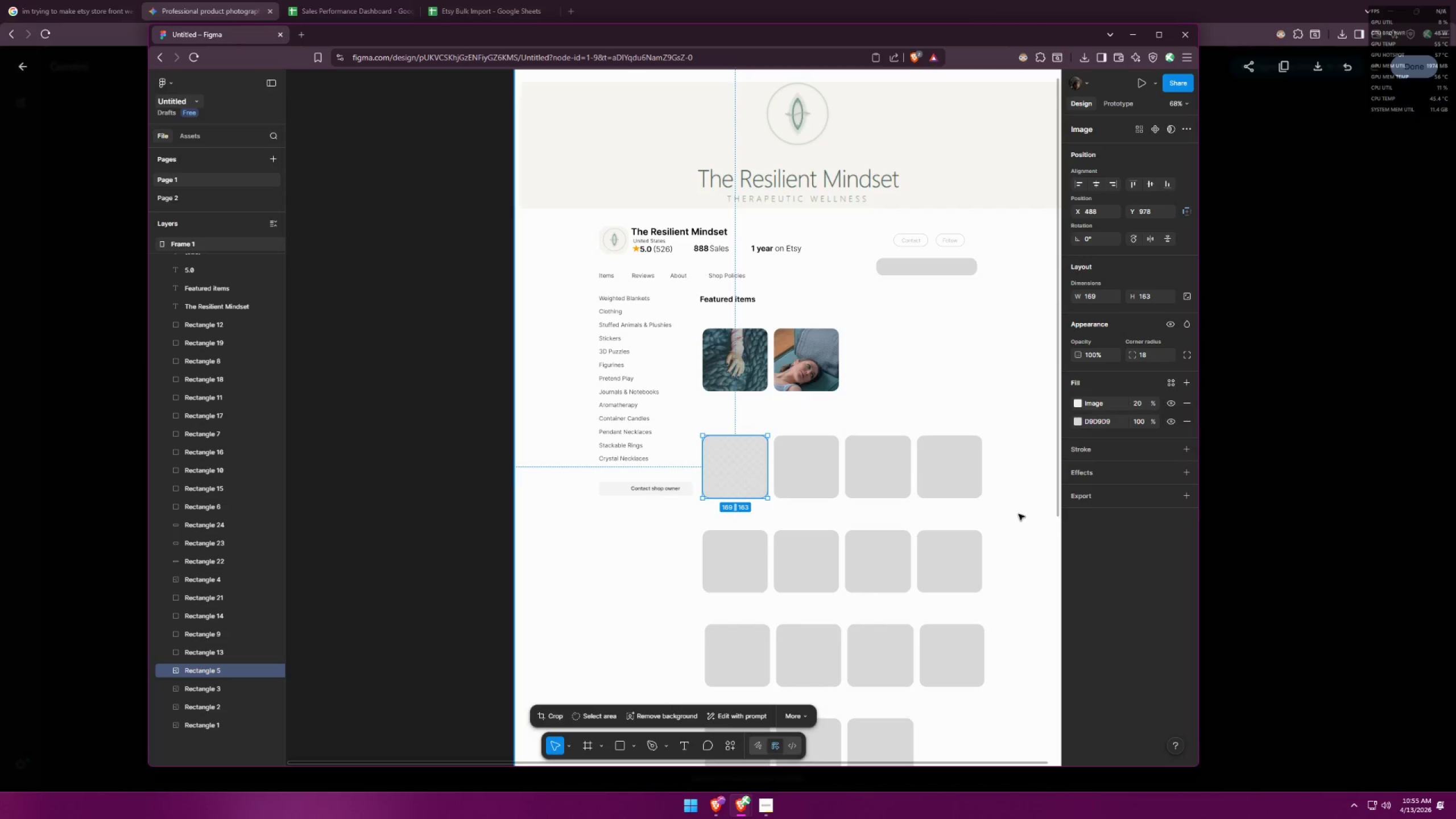 
key(Control+Z)
 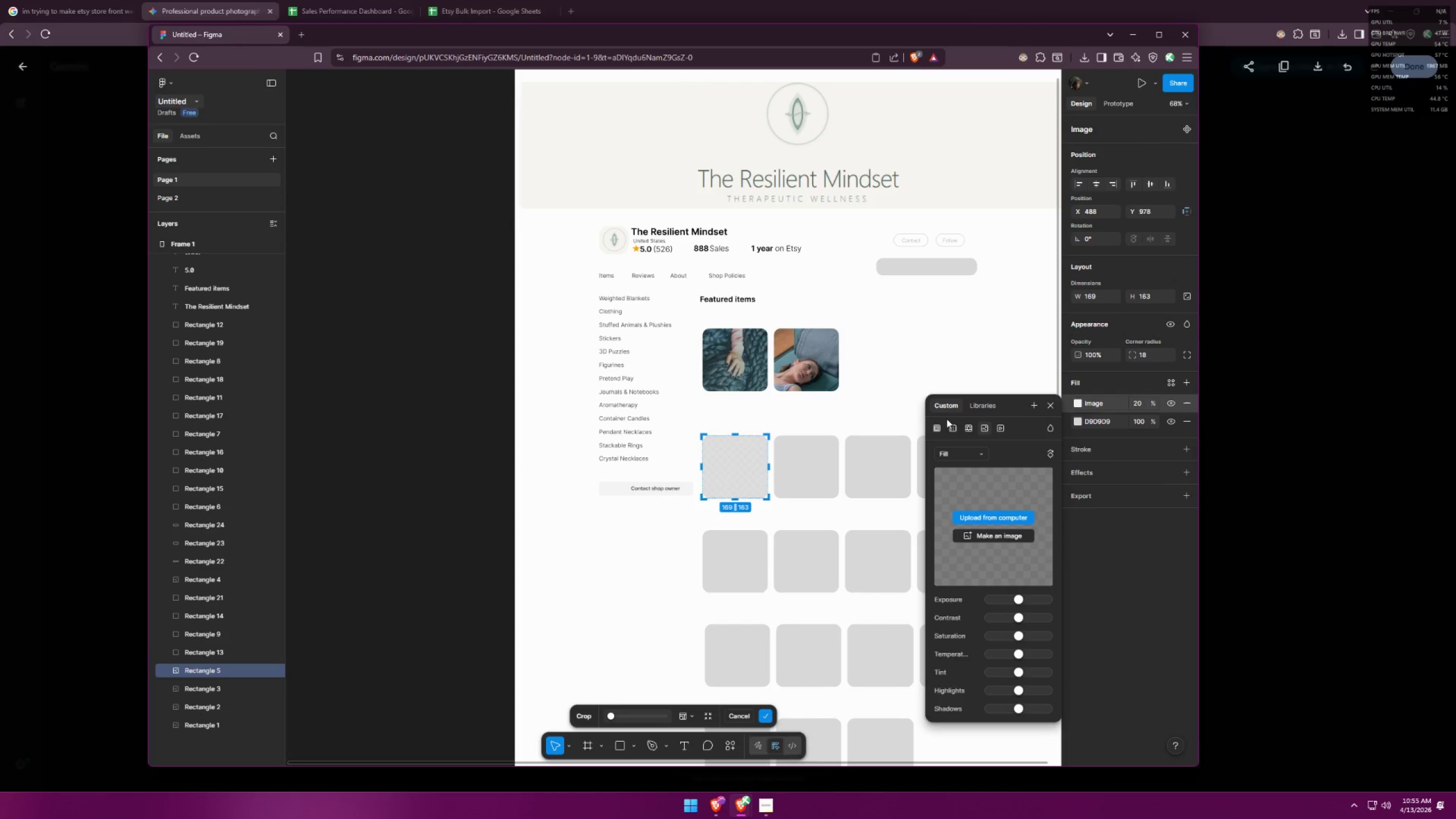 
wait(7.24)
 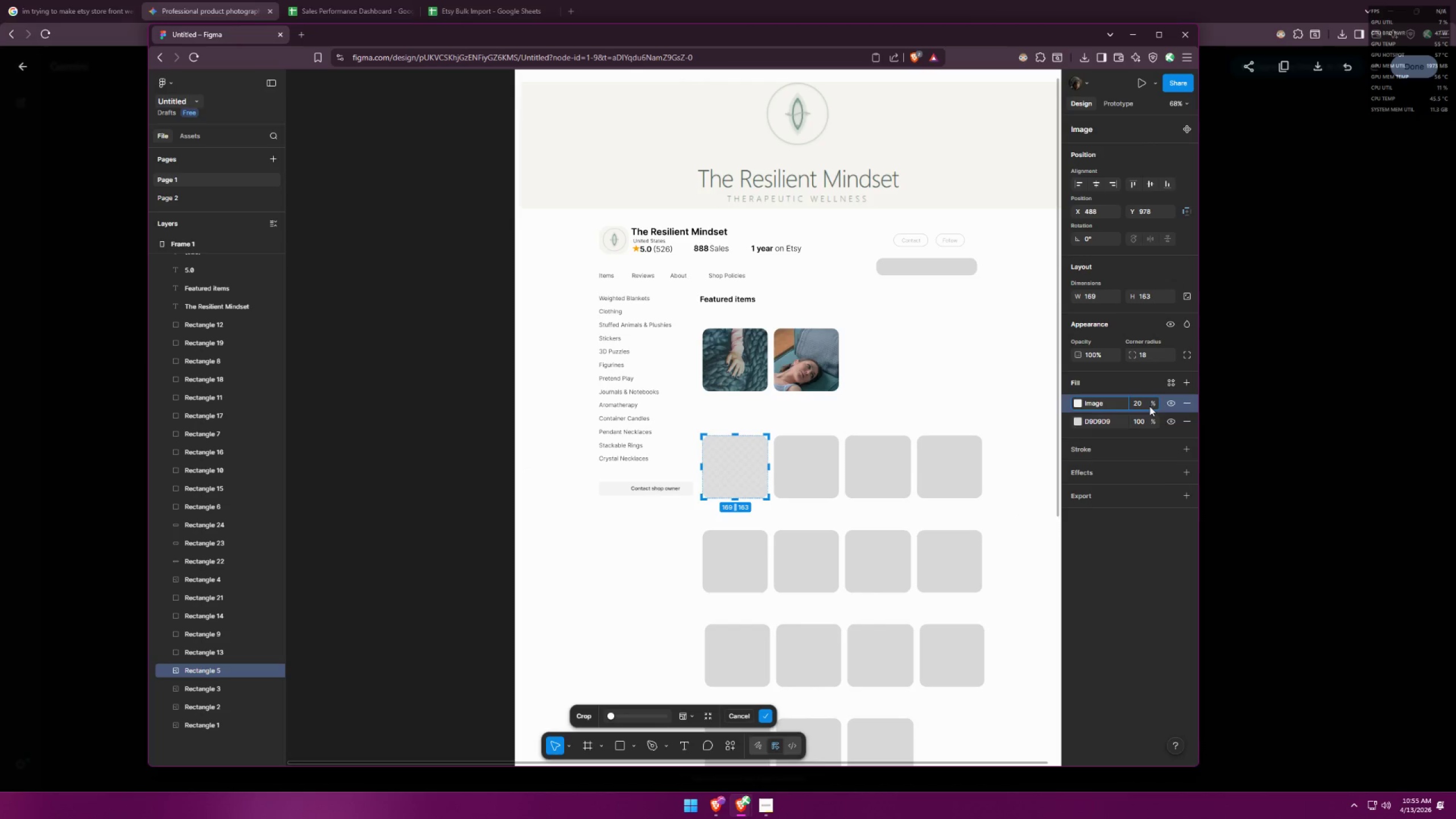 
left_click([1148, 405])
 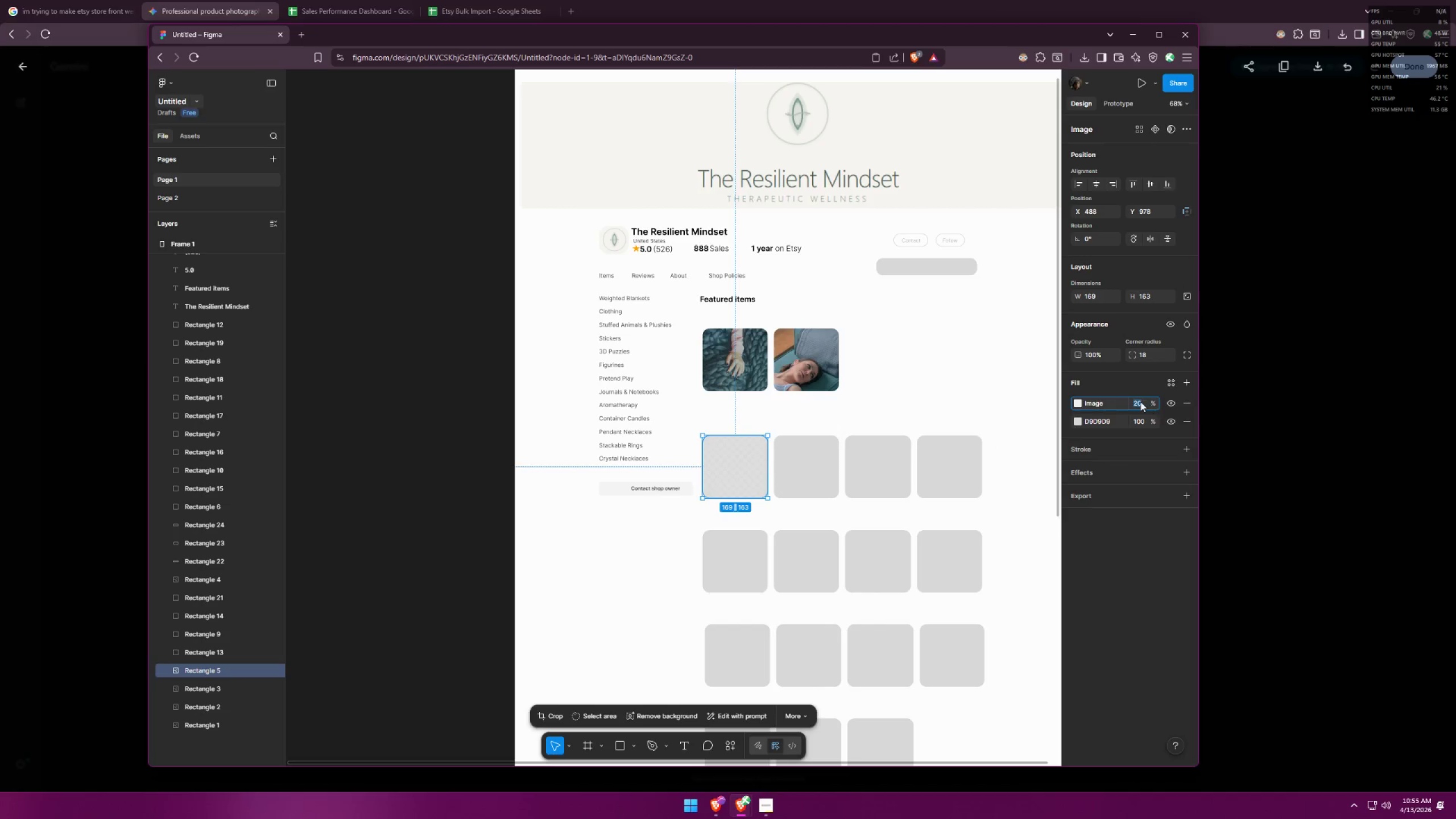 
left_click_drag(start_coordinate=[1140, 402], to_coordinate=[1148, 401])
 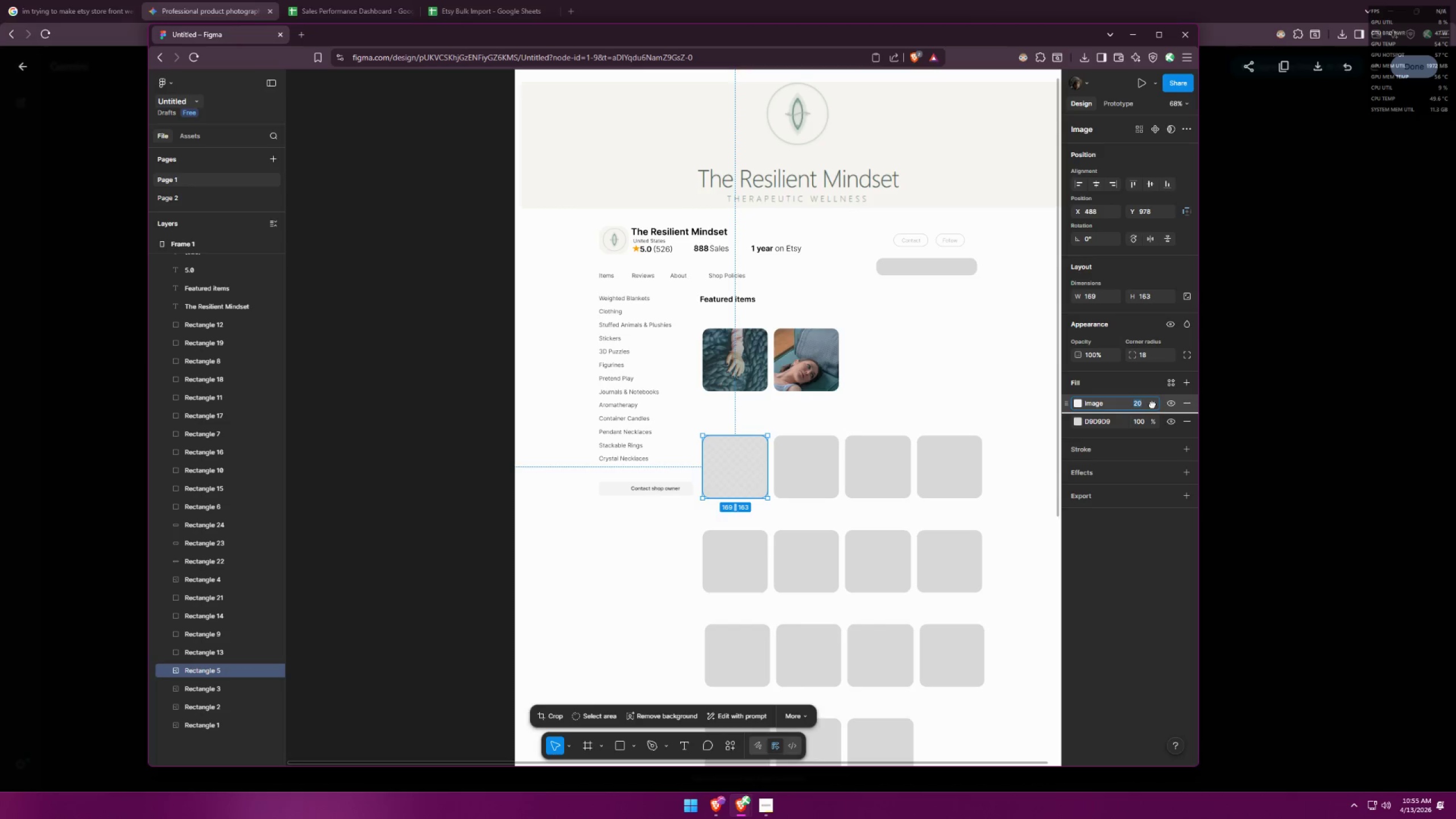 
left_click([1149, 403])
 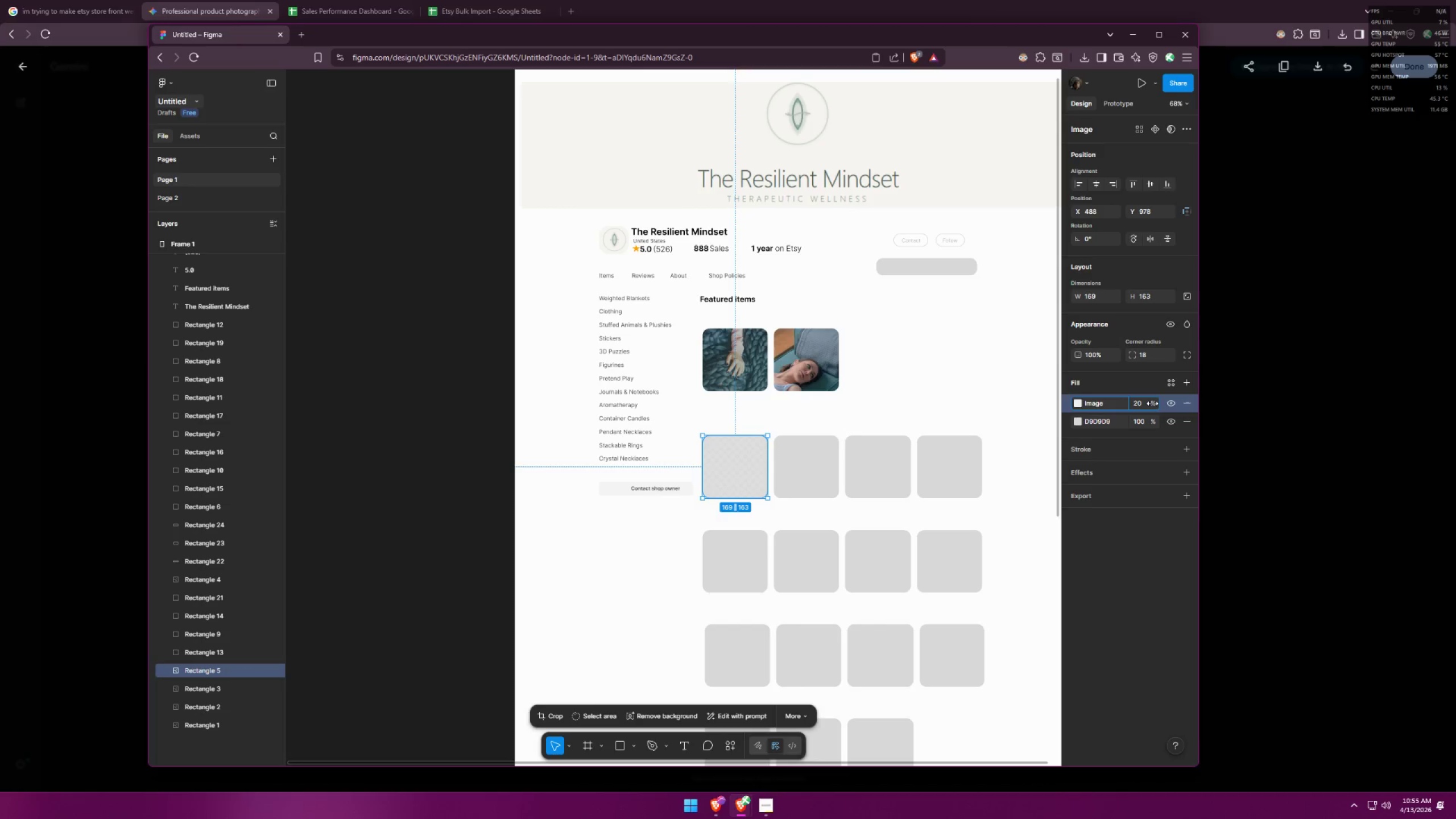 
left_click_drag(start_coordinate=[1152, 403], to_coordinate=[916, 416])
 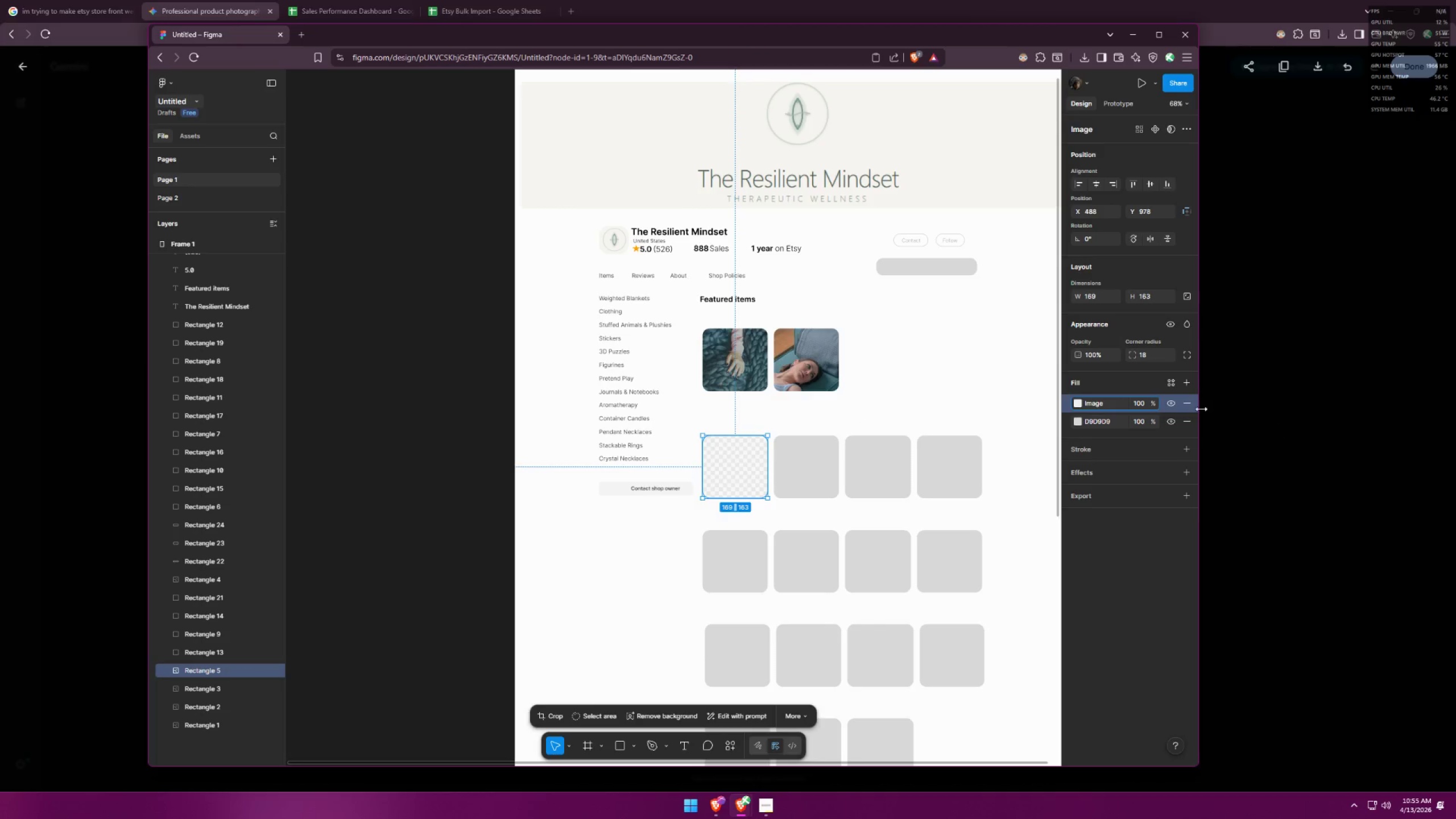 
left_click([1192, 403])
 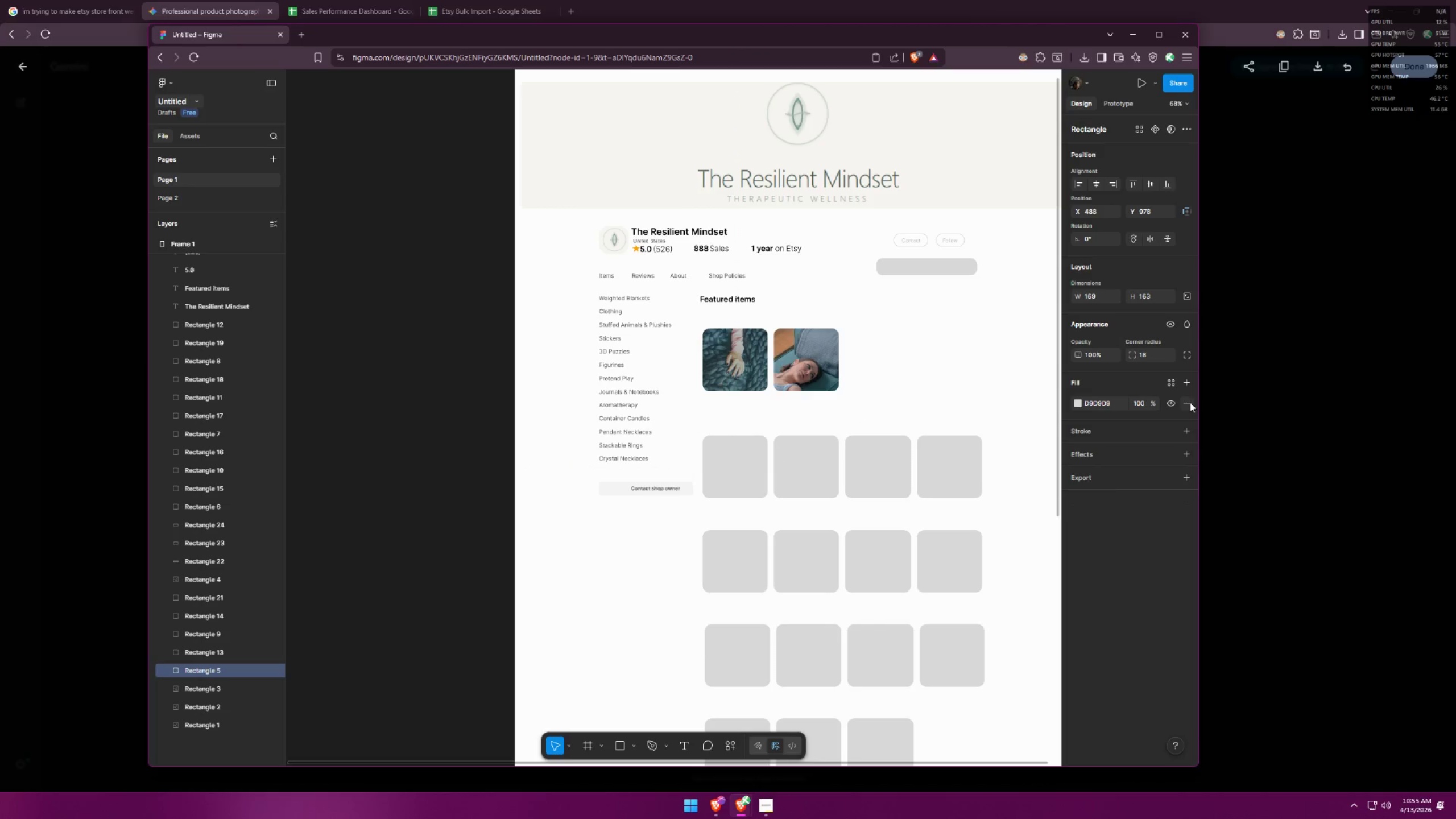 
left_click([1190, 402])
 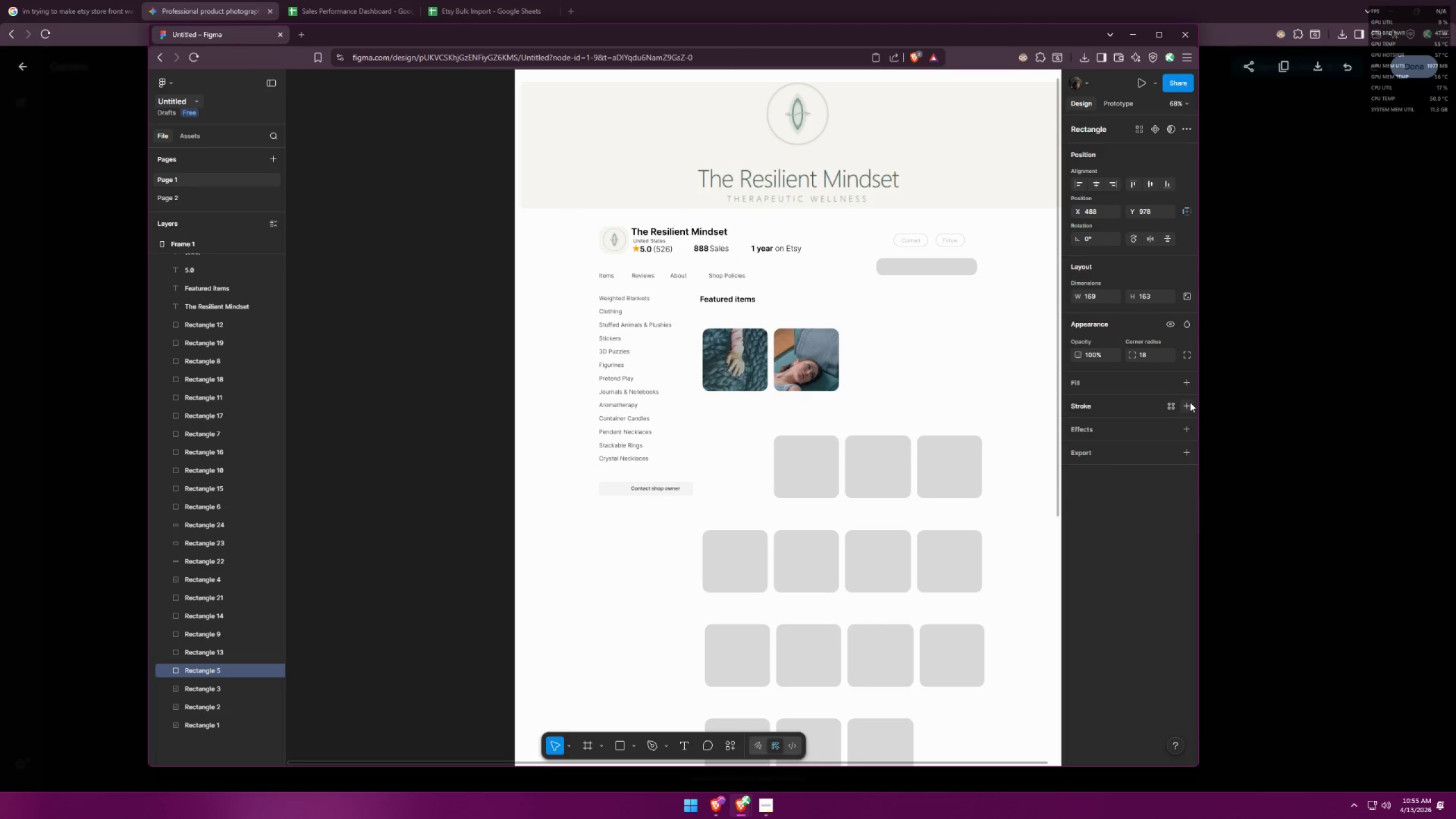 
key(Control+ControlLeft)
 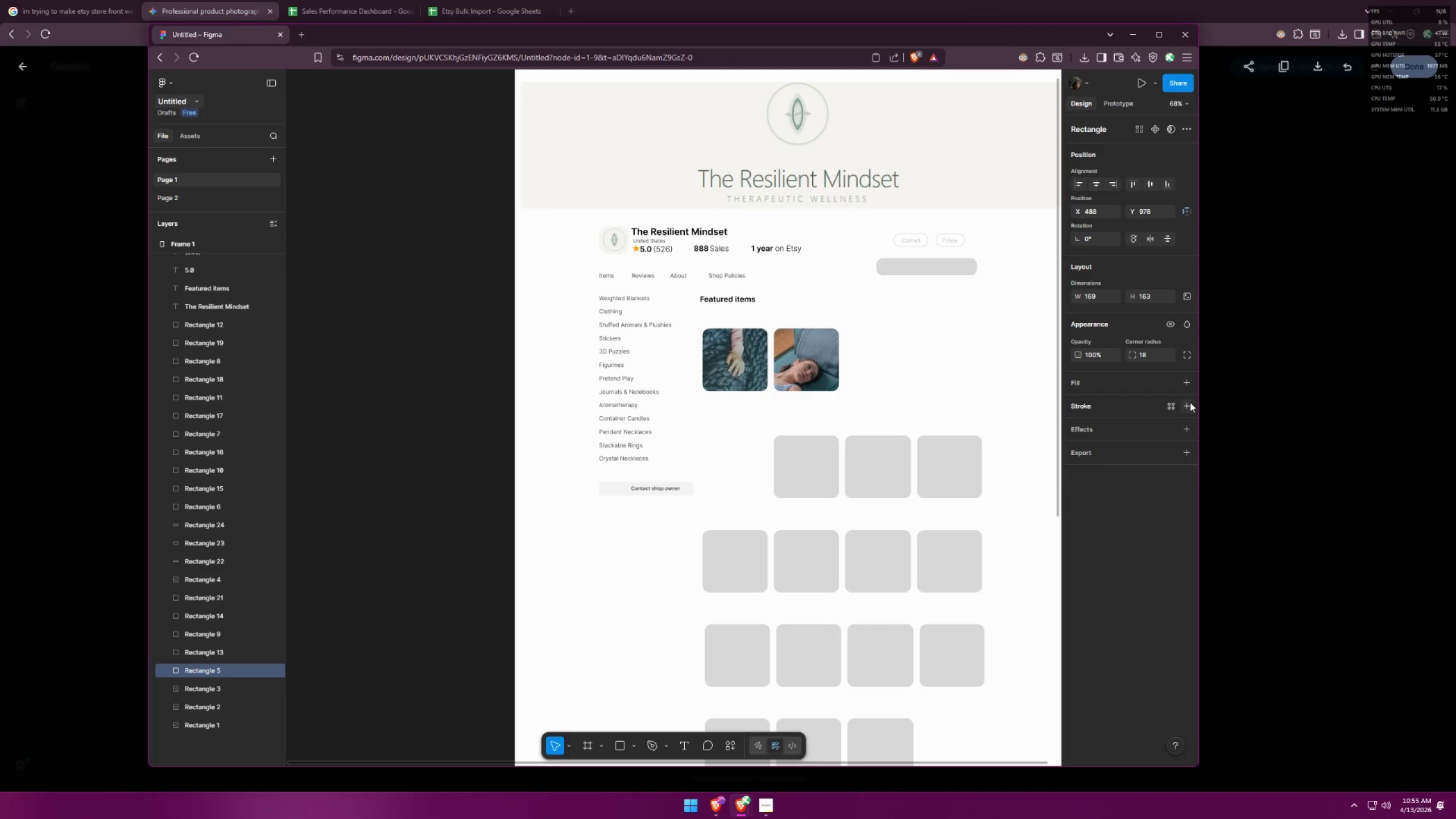 
key(Control+Z)
 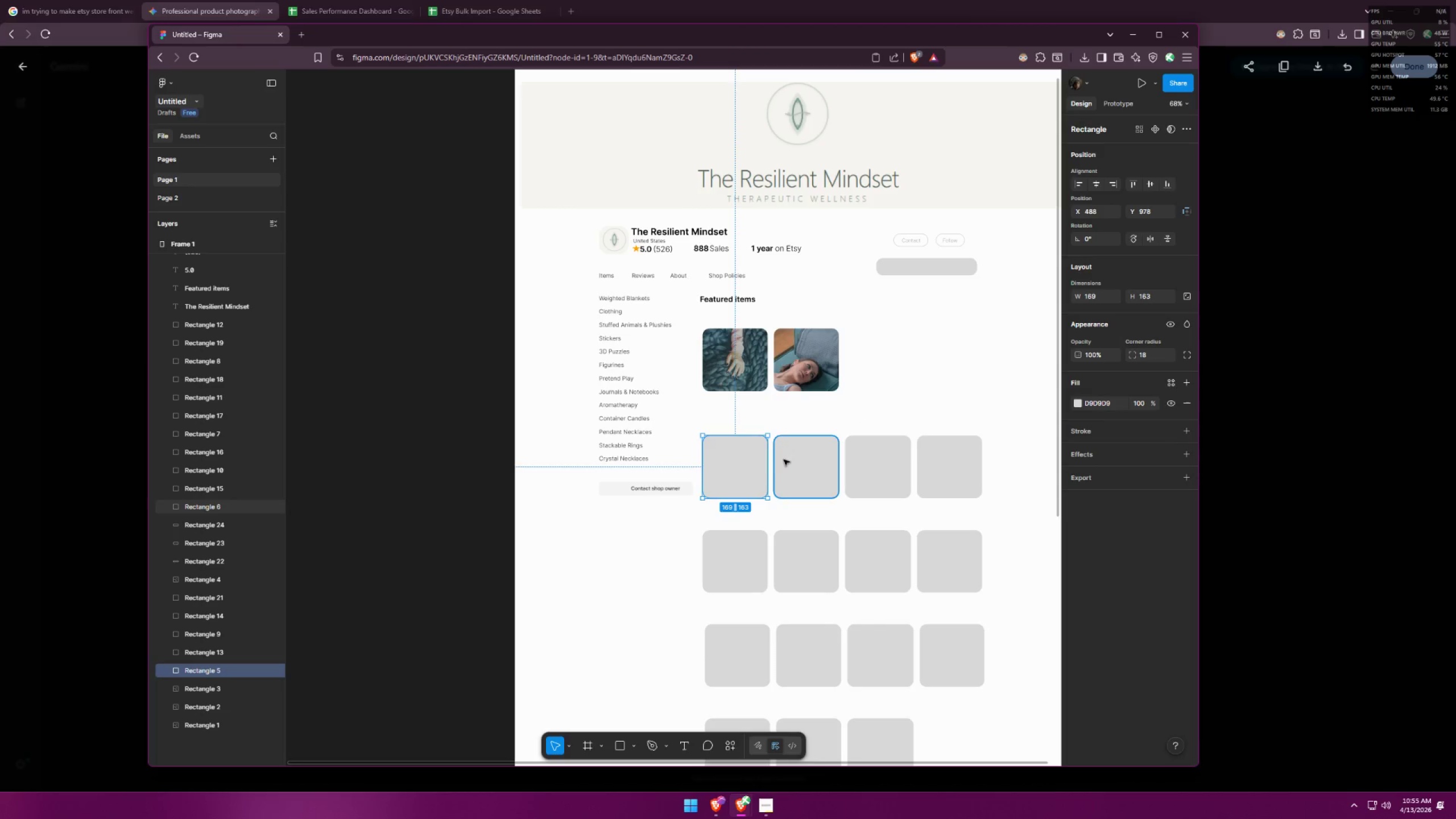 
left_click([714, 369])
 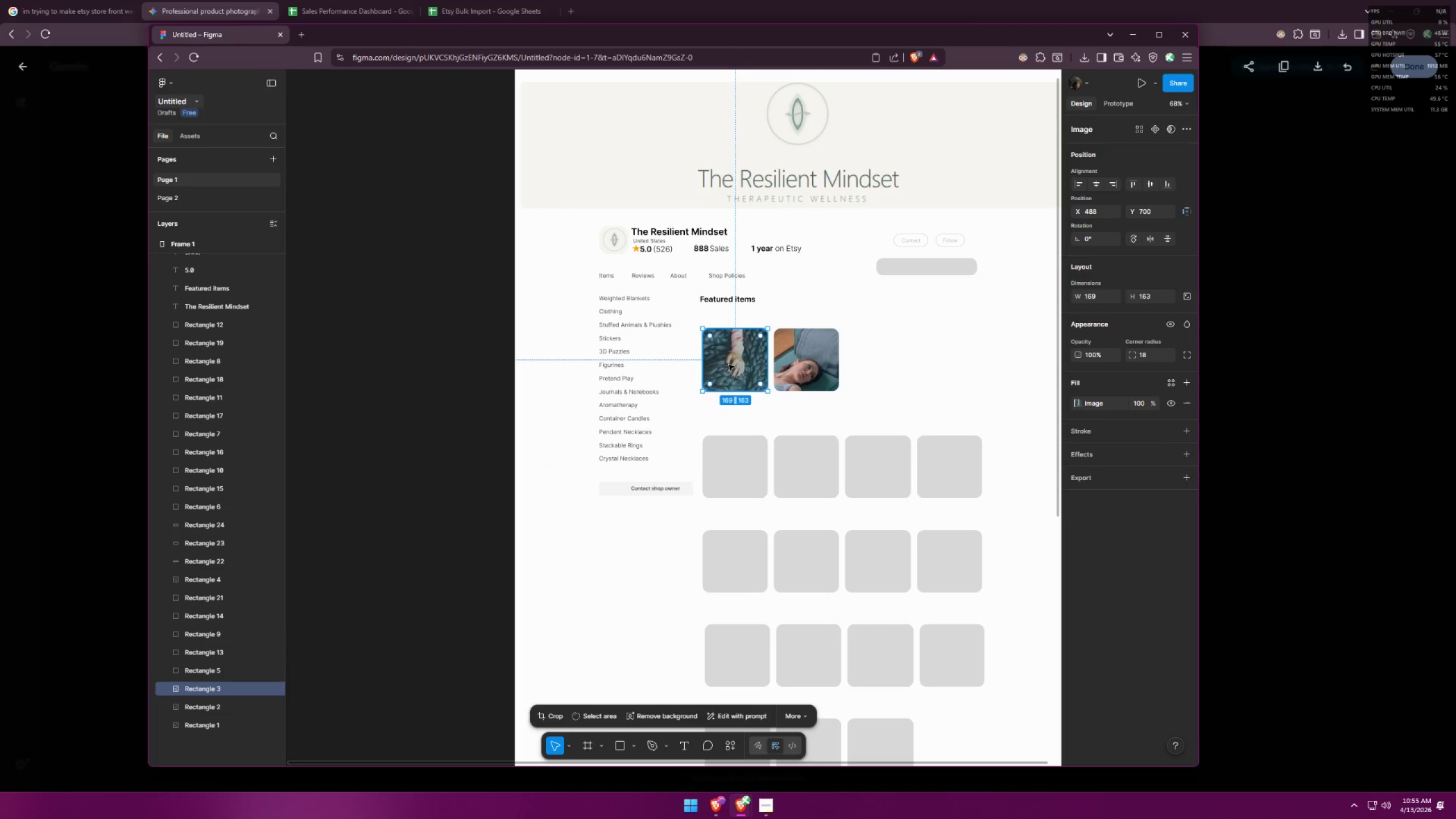 
key(Control+ControlLeft)
 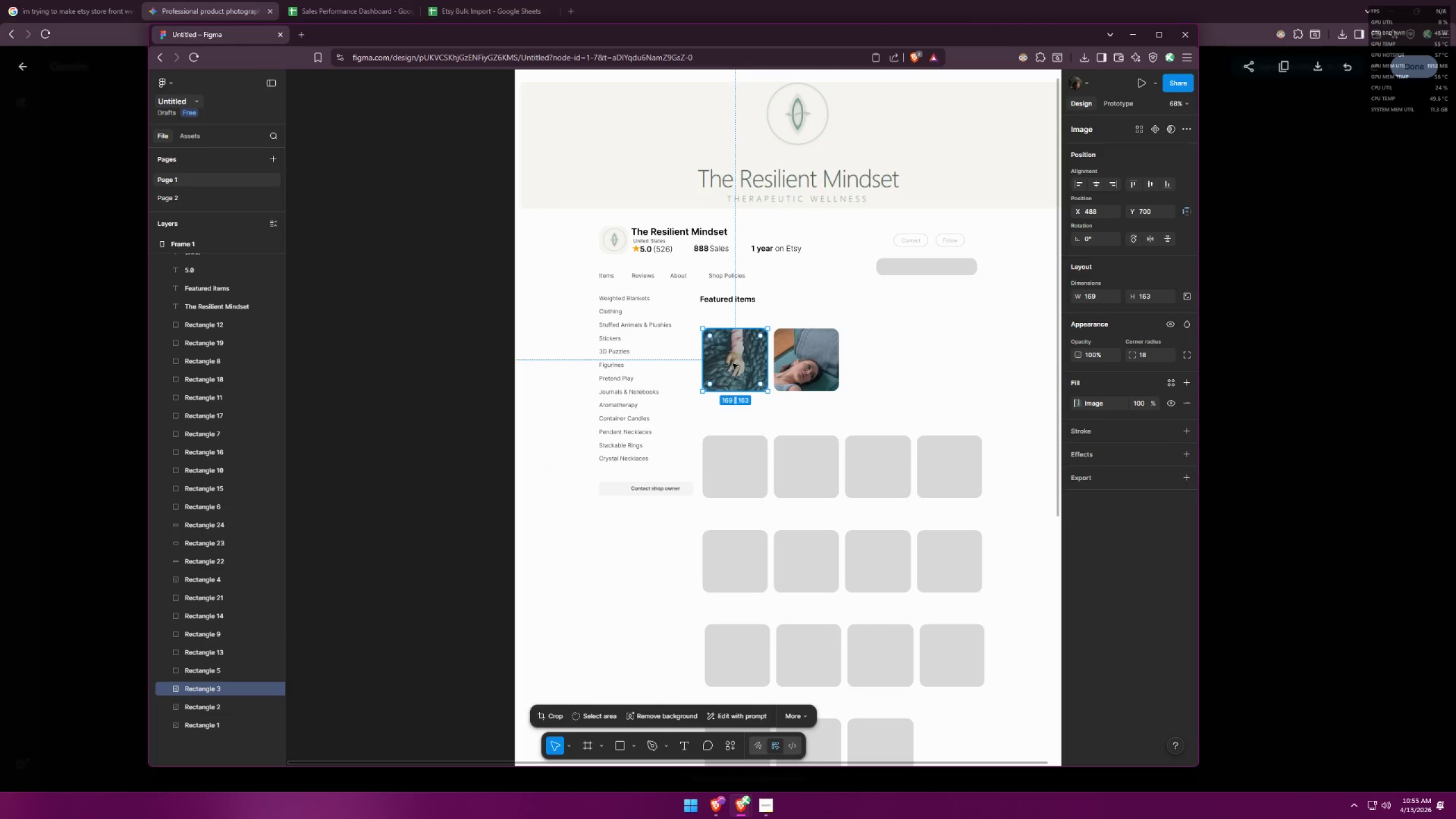 
key(Control+C)
 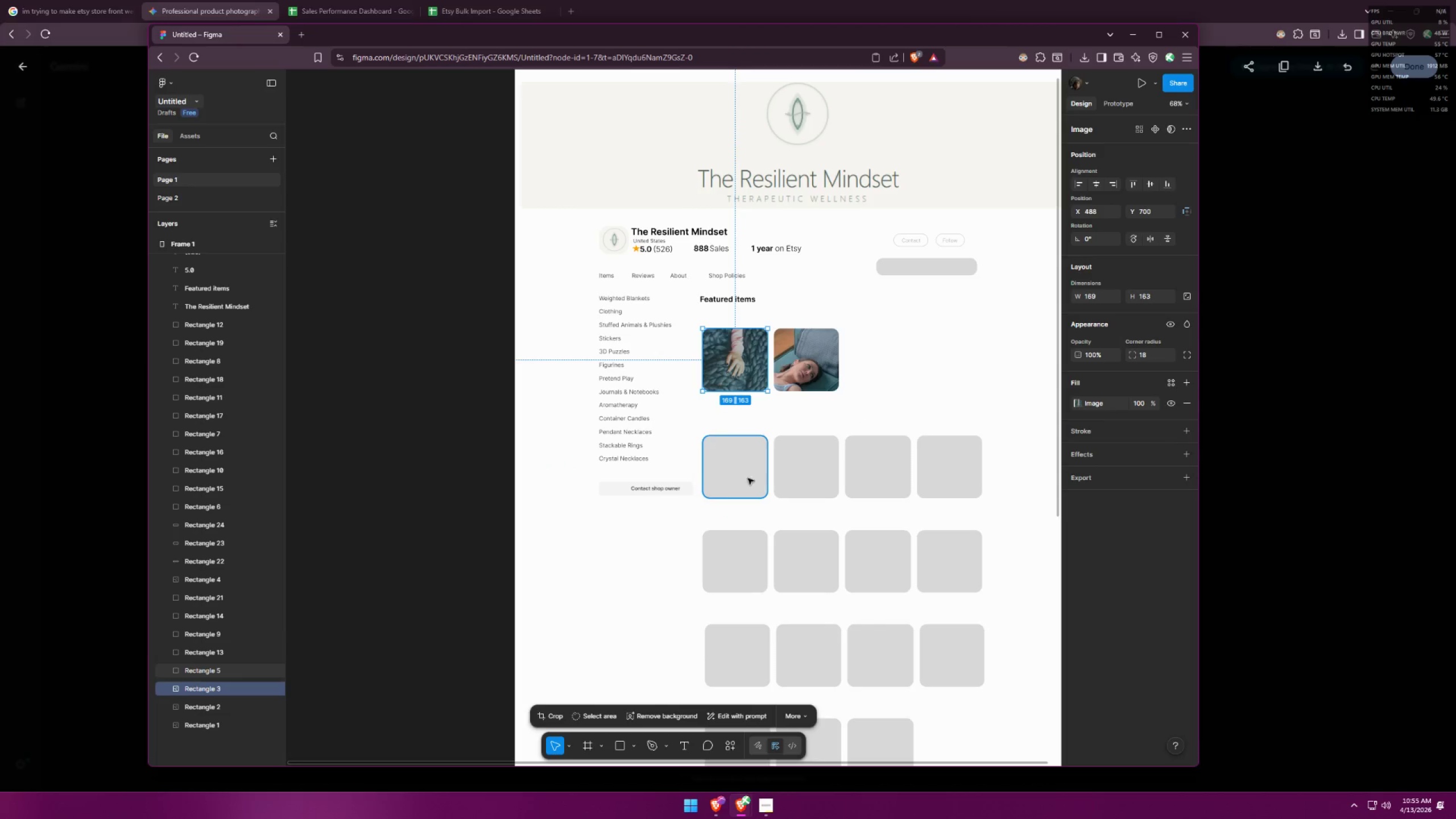 
left_click([744, 474])
 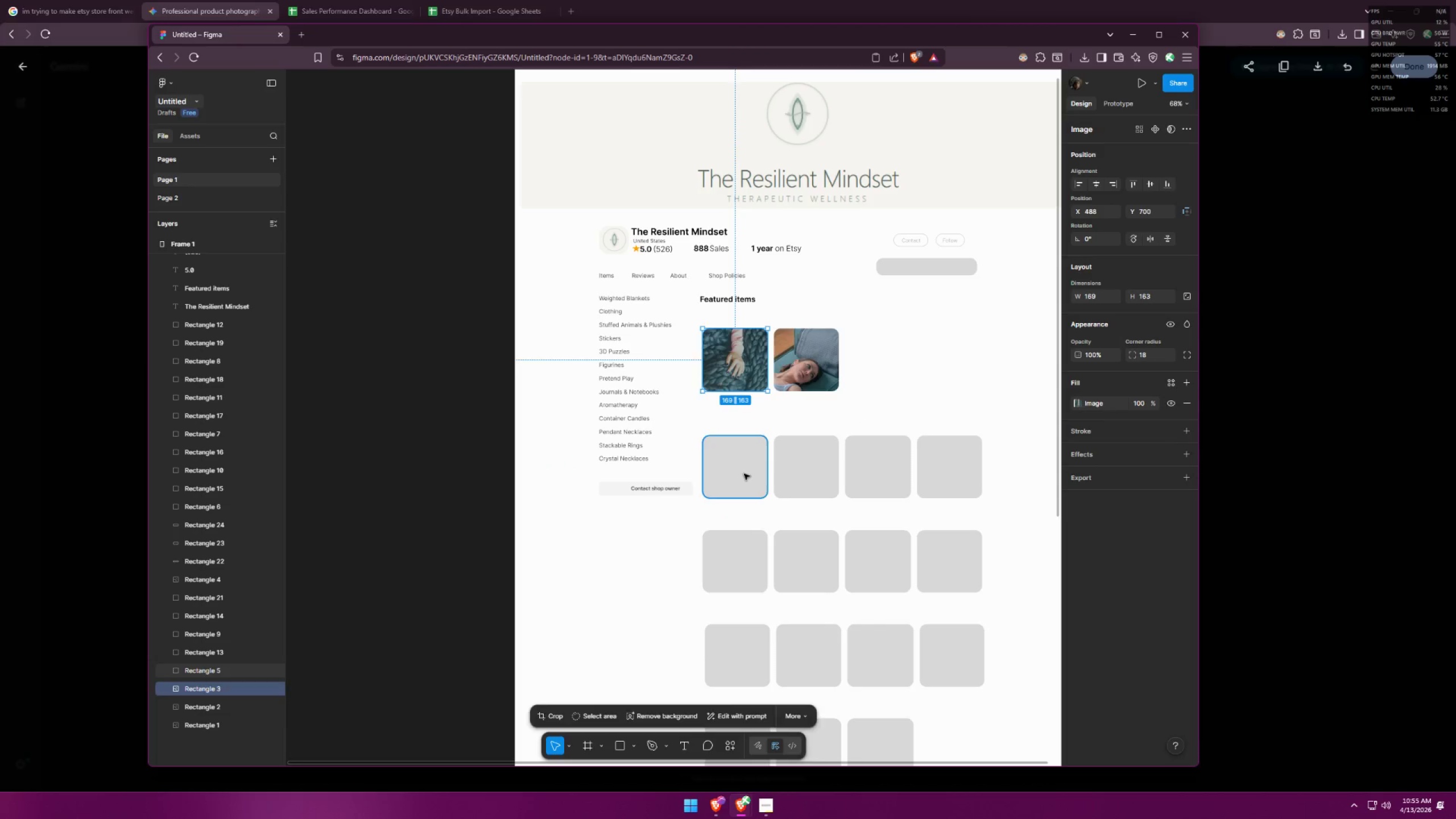 
key(Control+ControlLeft)
 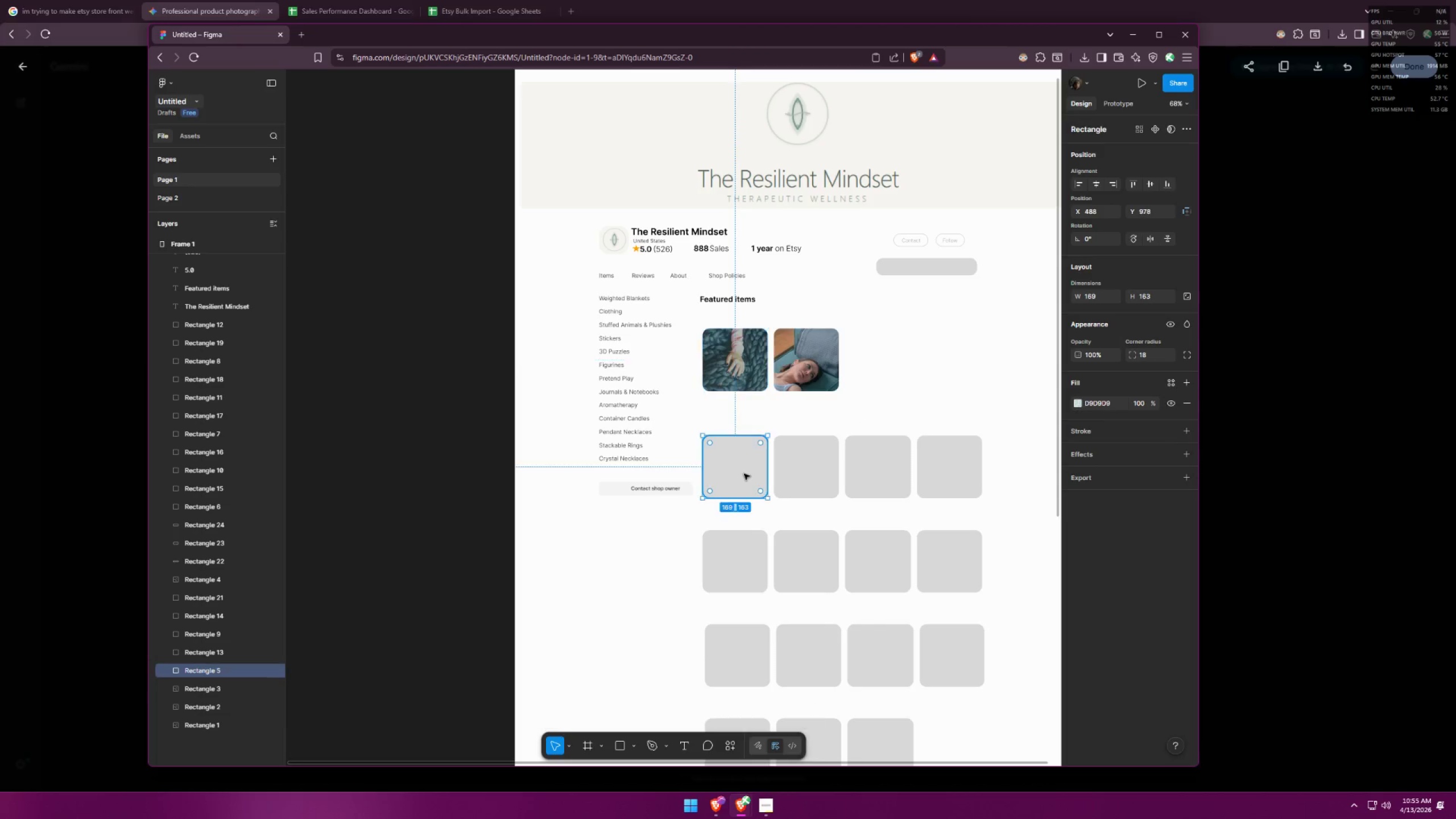 
key(Control+V)
 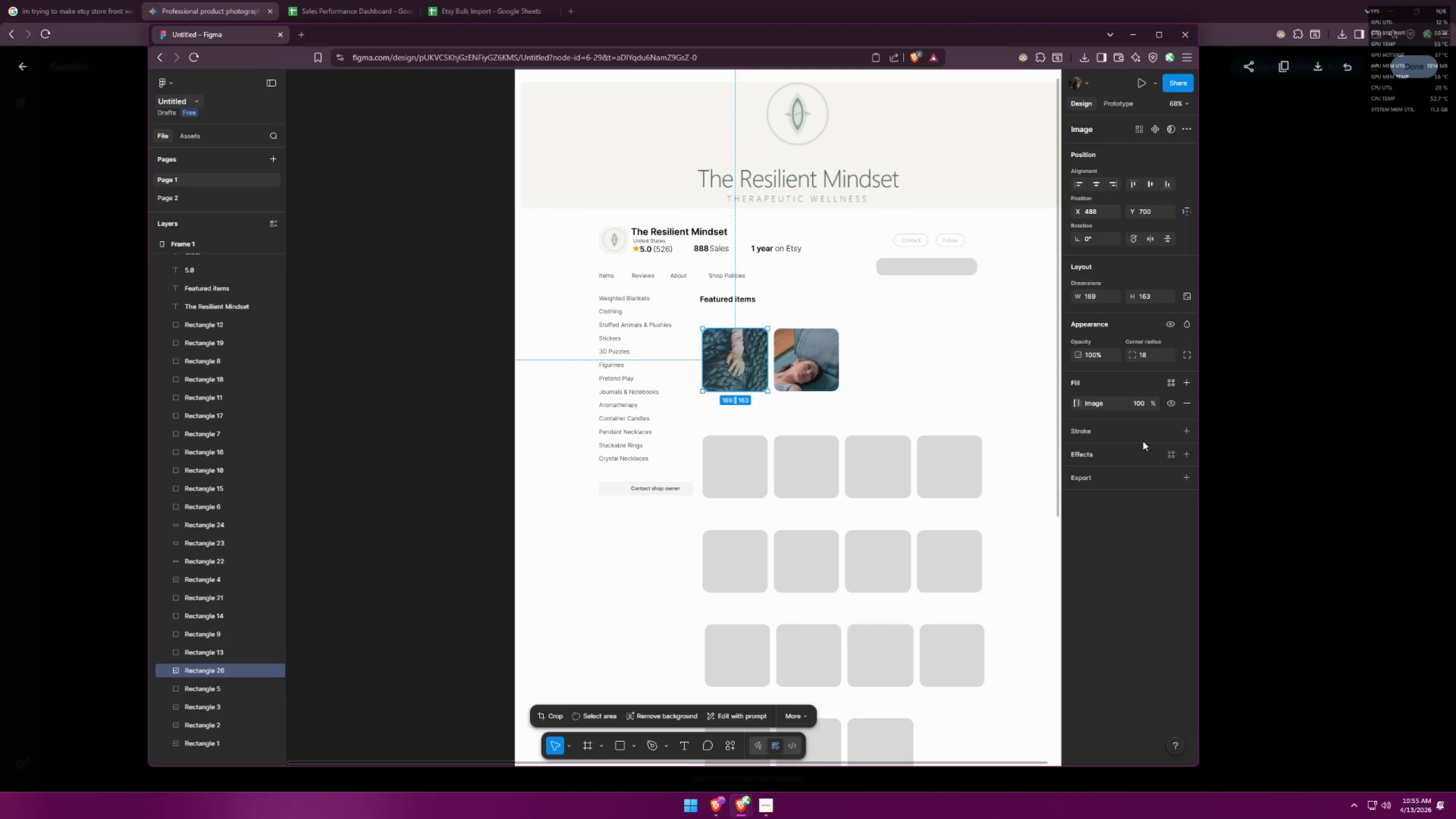 
left_click([1115, 400])
 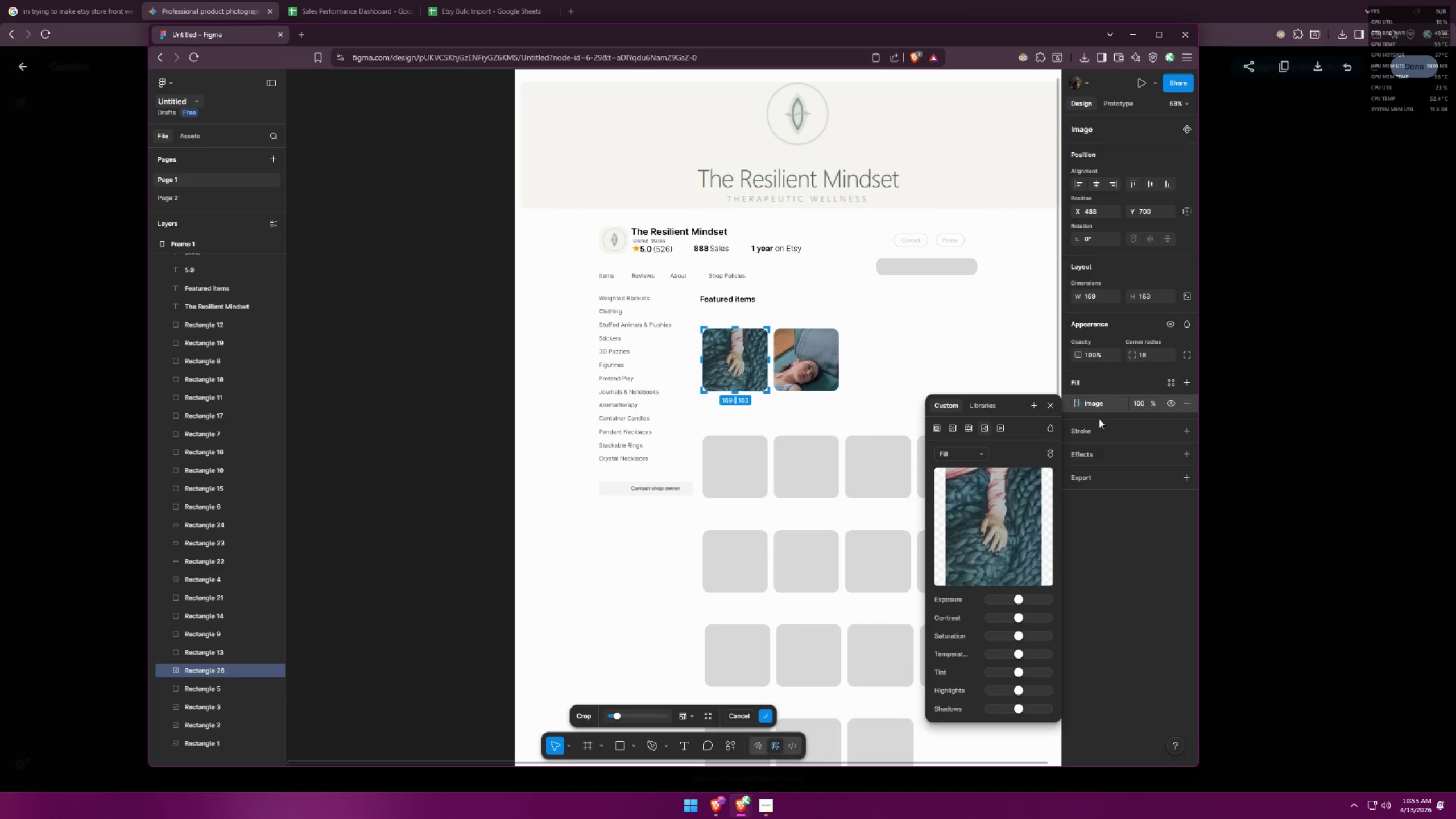 
left_click_drag(start_coordinate=[999, 513], to_coordinate=[1010, 614])
 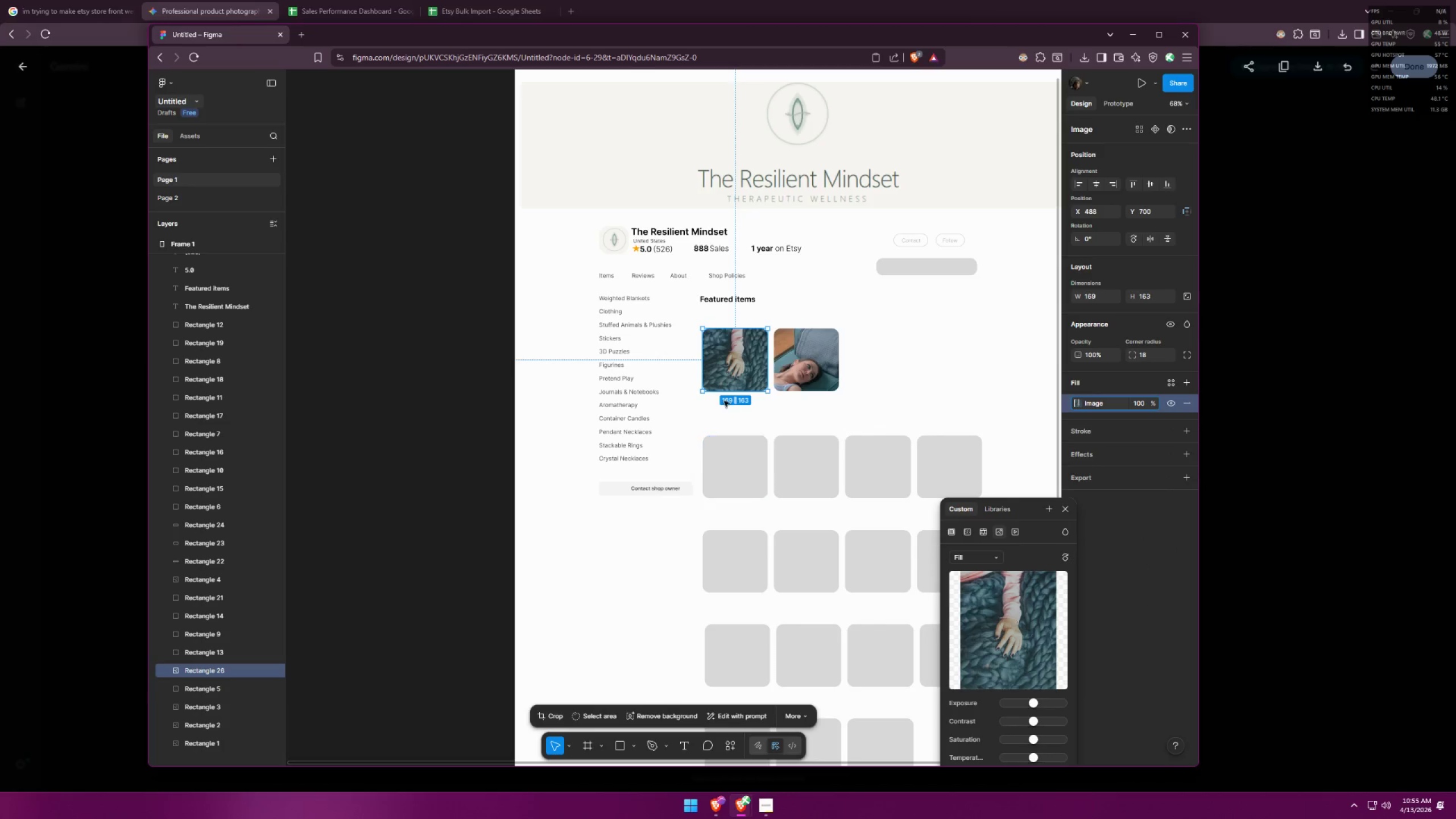 
double_click([735, 371])
 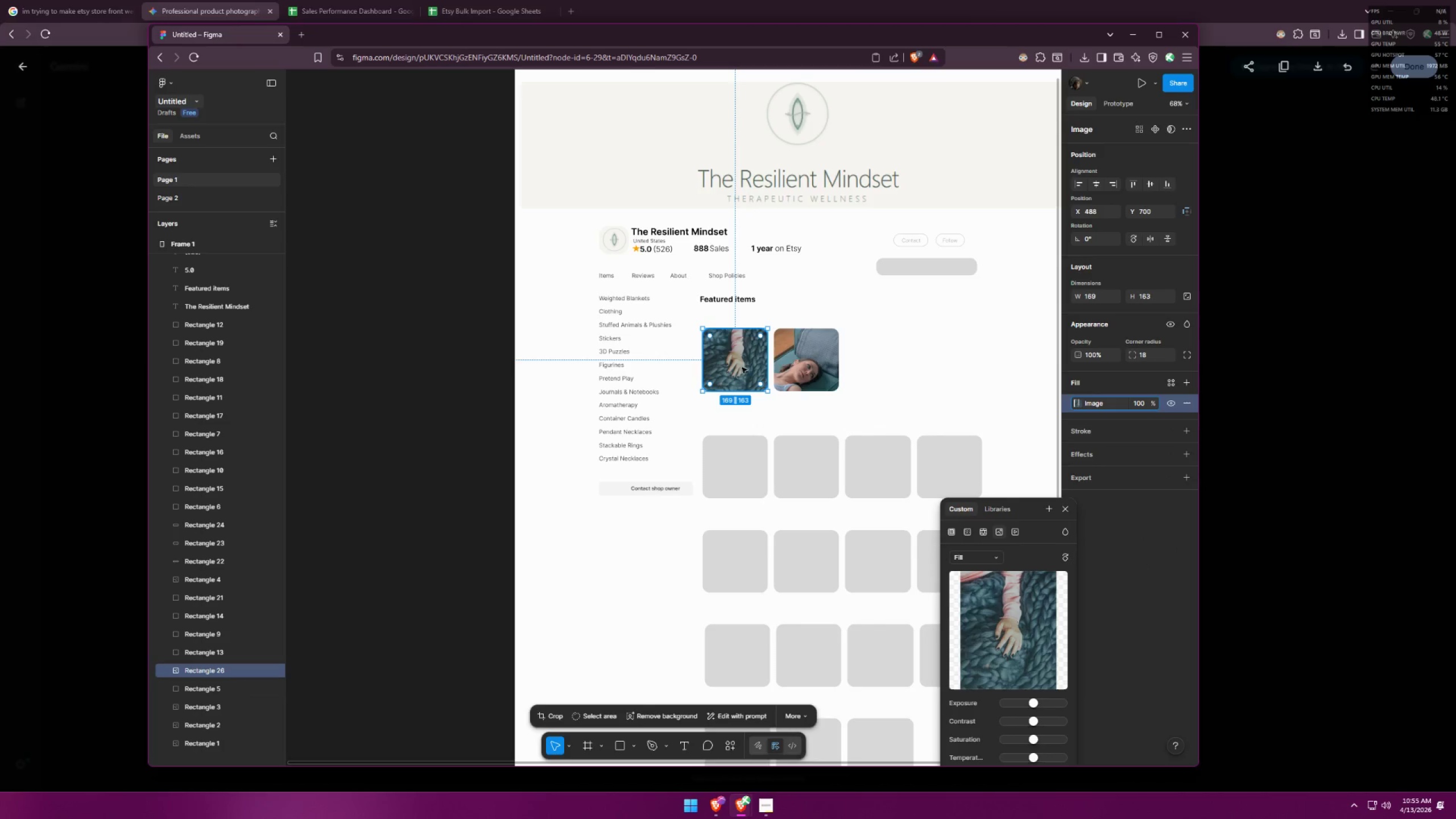 
hold_key(key=ShiftLeft, duration=0.87)
left_click_drag(start_coordinate=[743, 364], to_coordinate=[743, 471])
 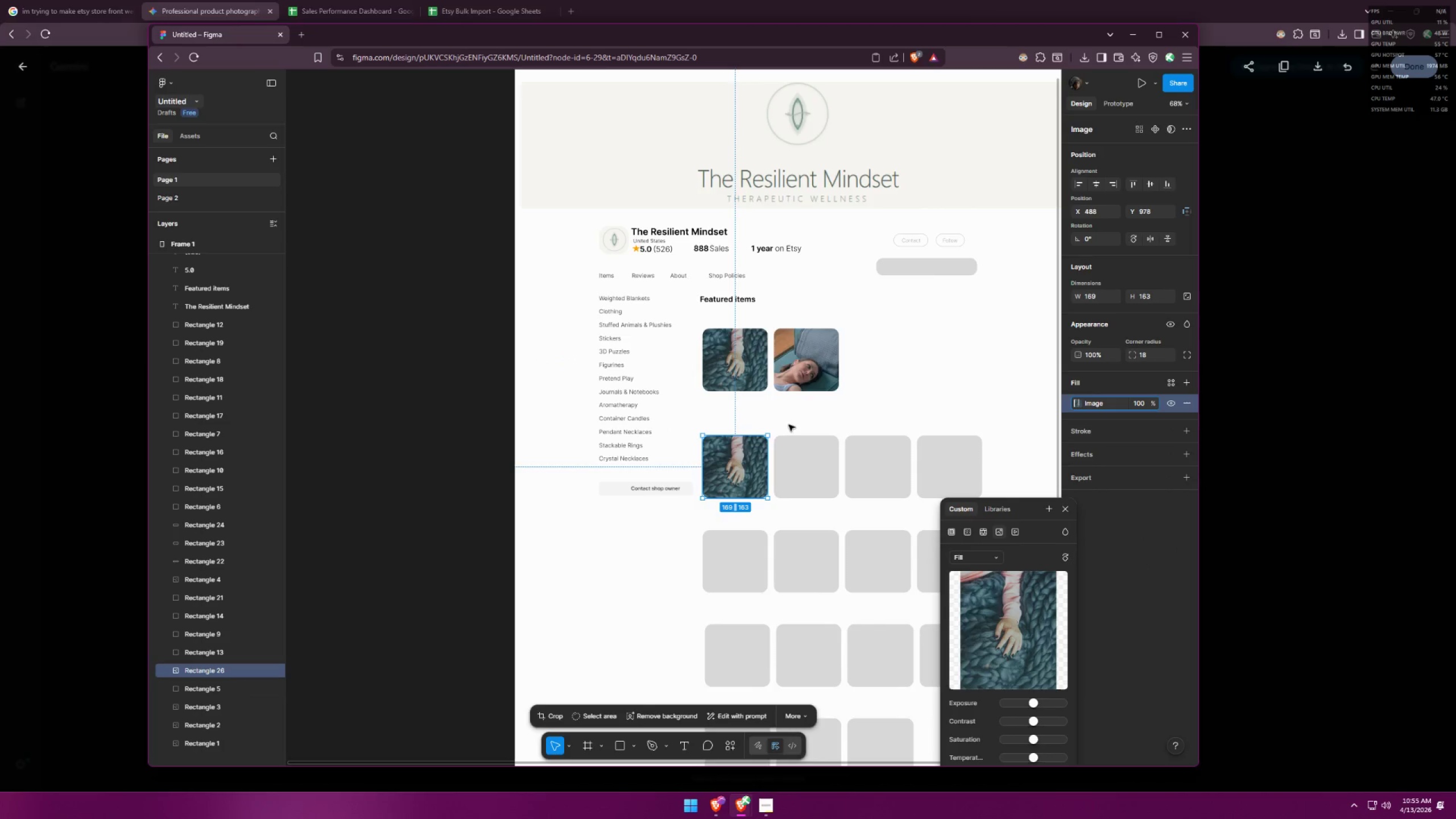 
left_click([800, 412])
 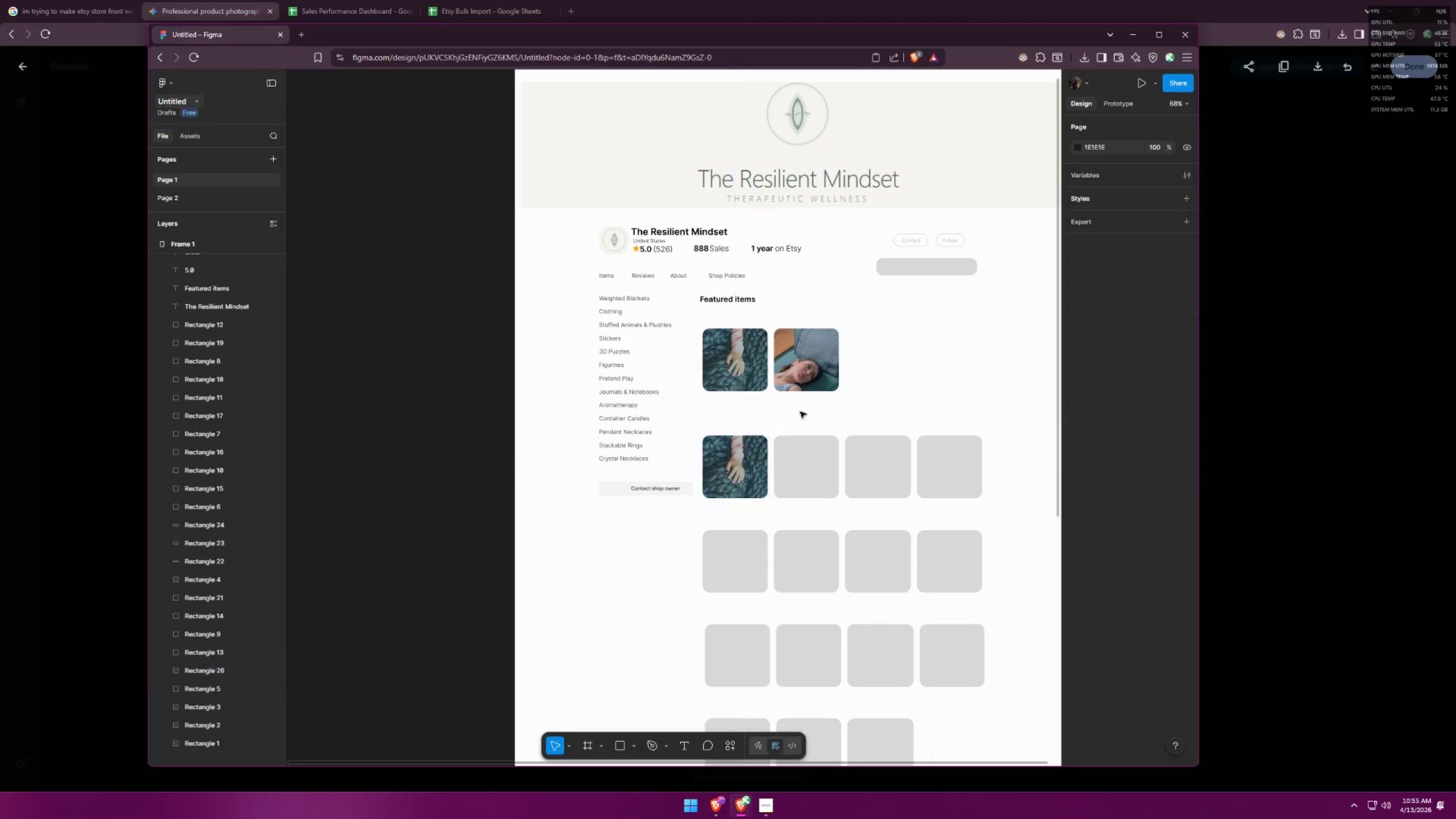 
key(Control+ControlLeft)
 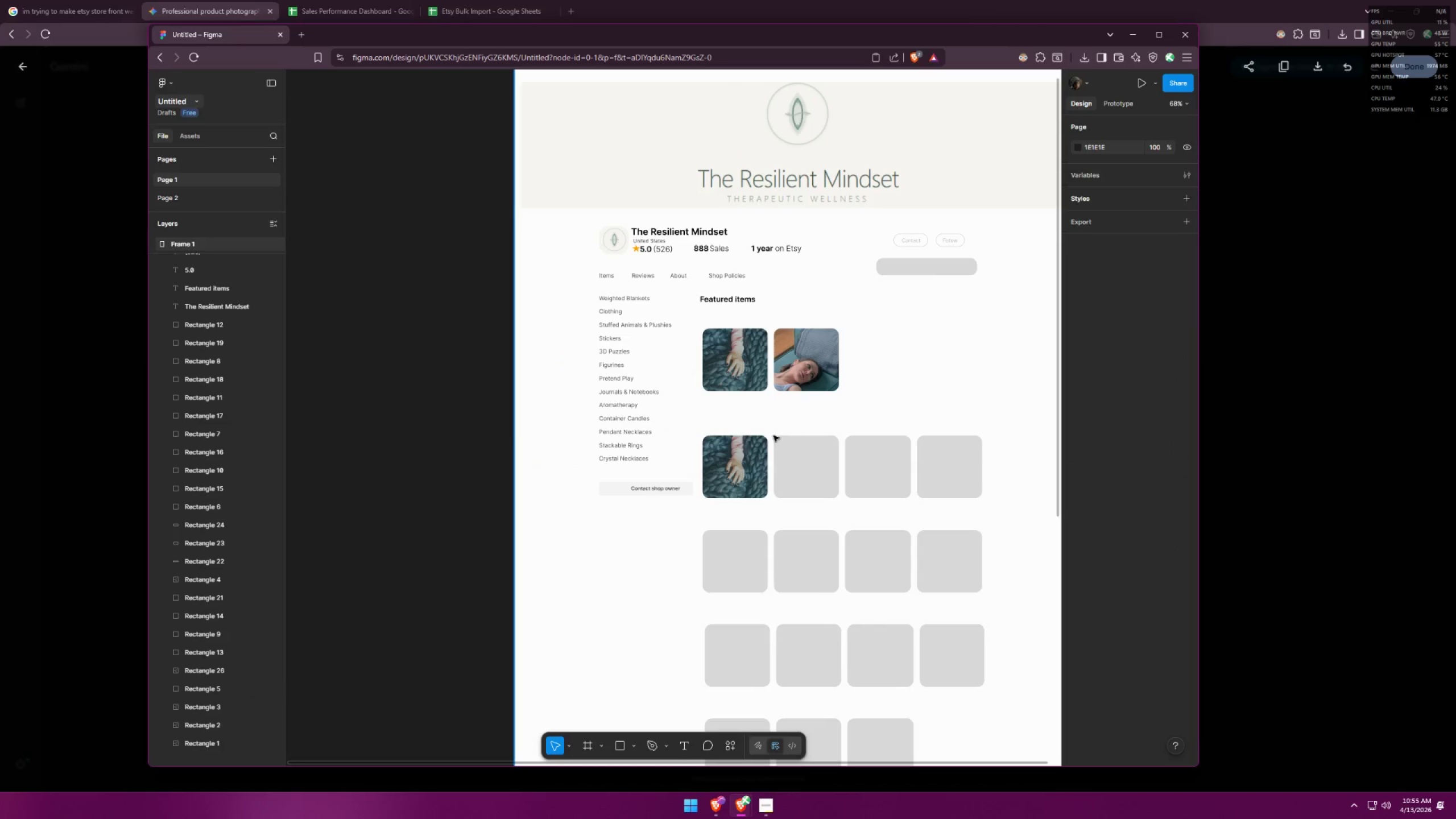 
key(Control+Z)
 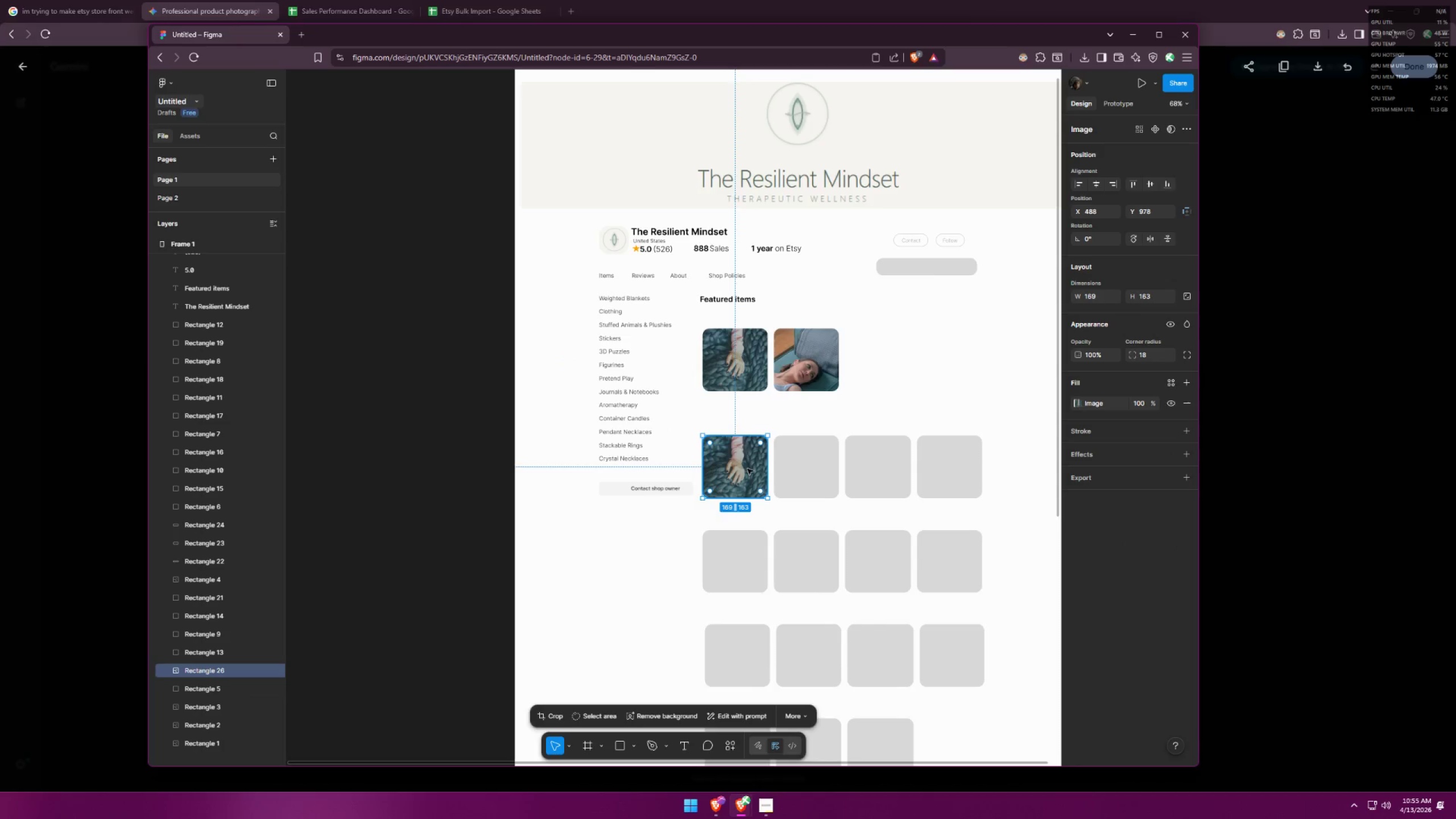 
left_click_drag(start_coordinate=[744, 469], to_coordinate=[823, 421])
 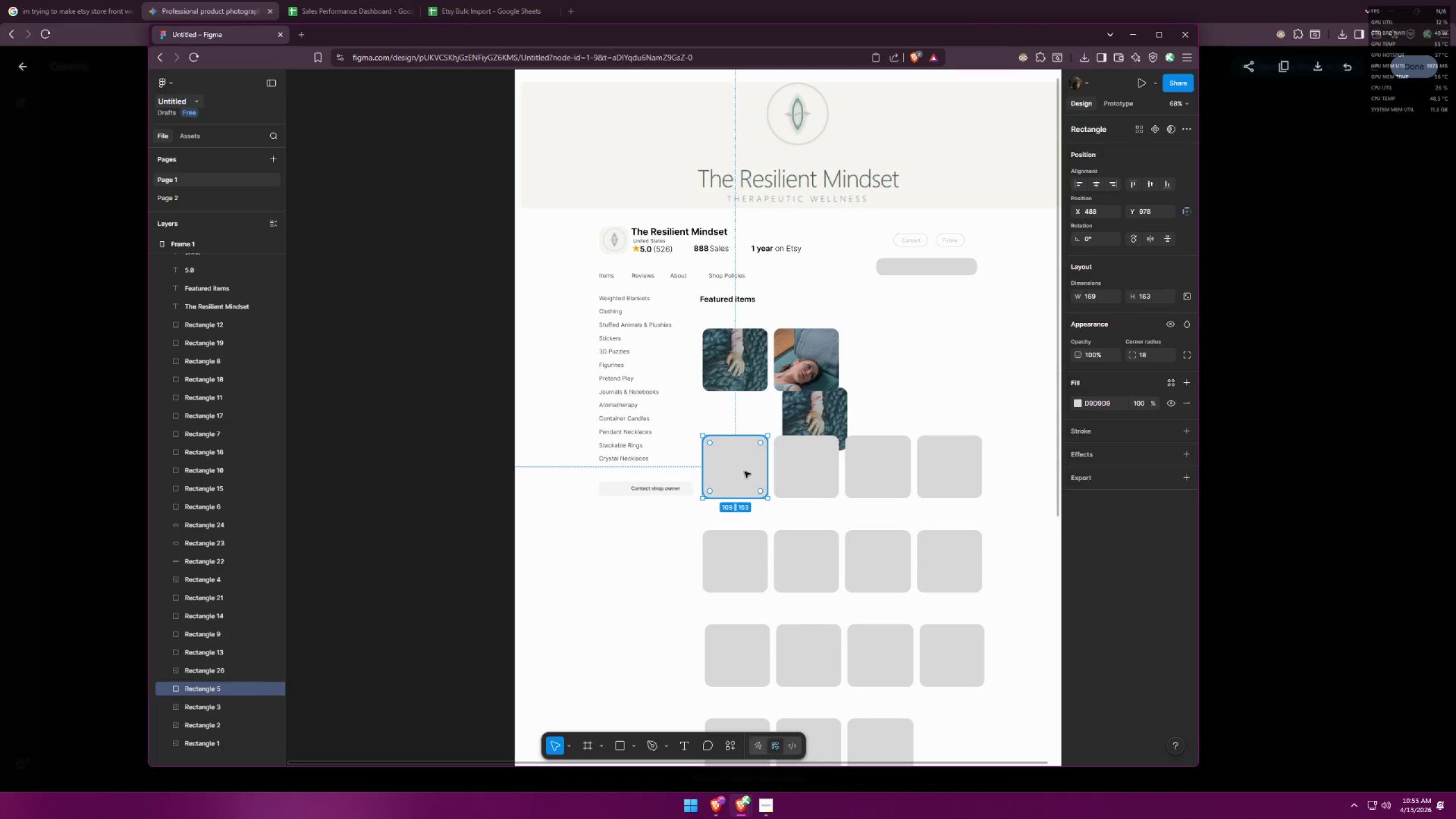 
key(Control+X)
 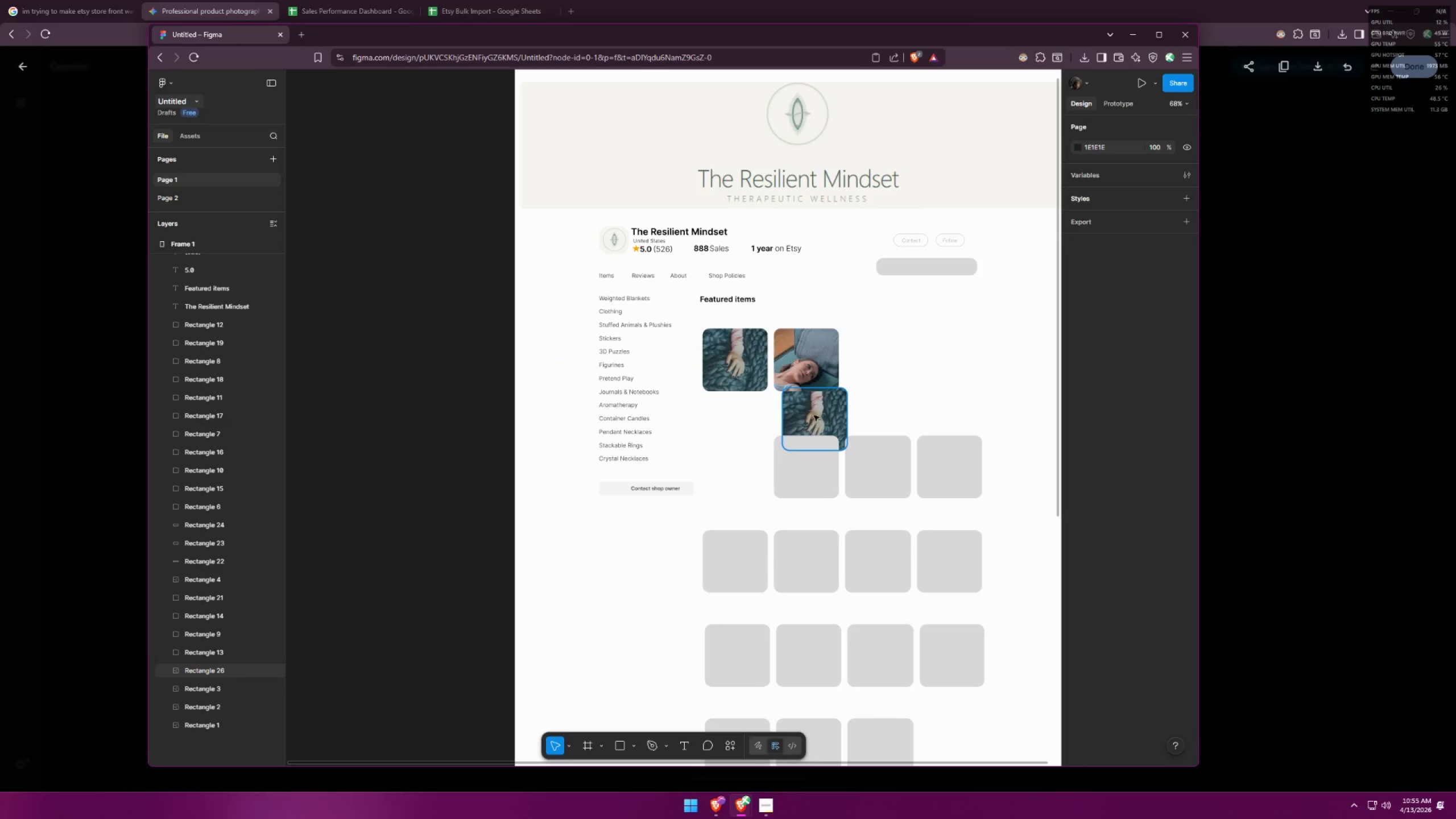 
left_click_drag(start_coordinate=[815, 413], to_coordinate=[734, 461])
 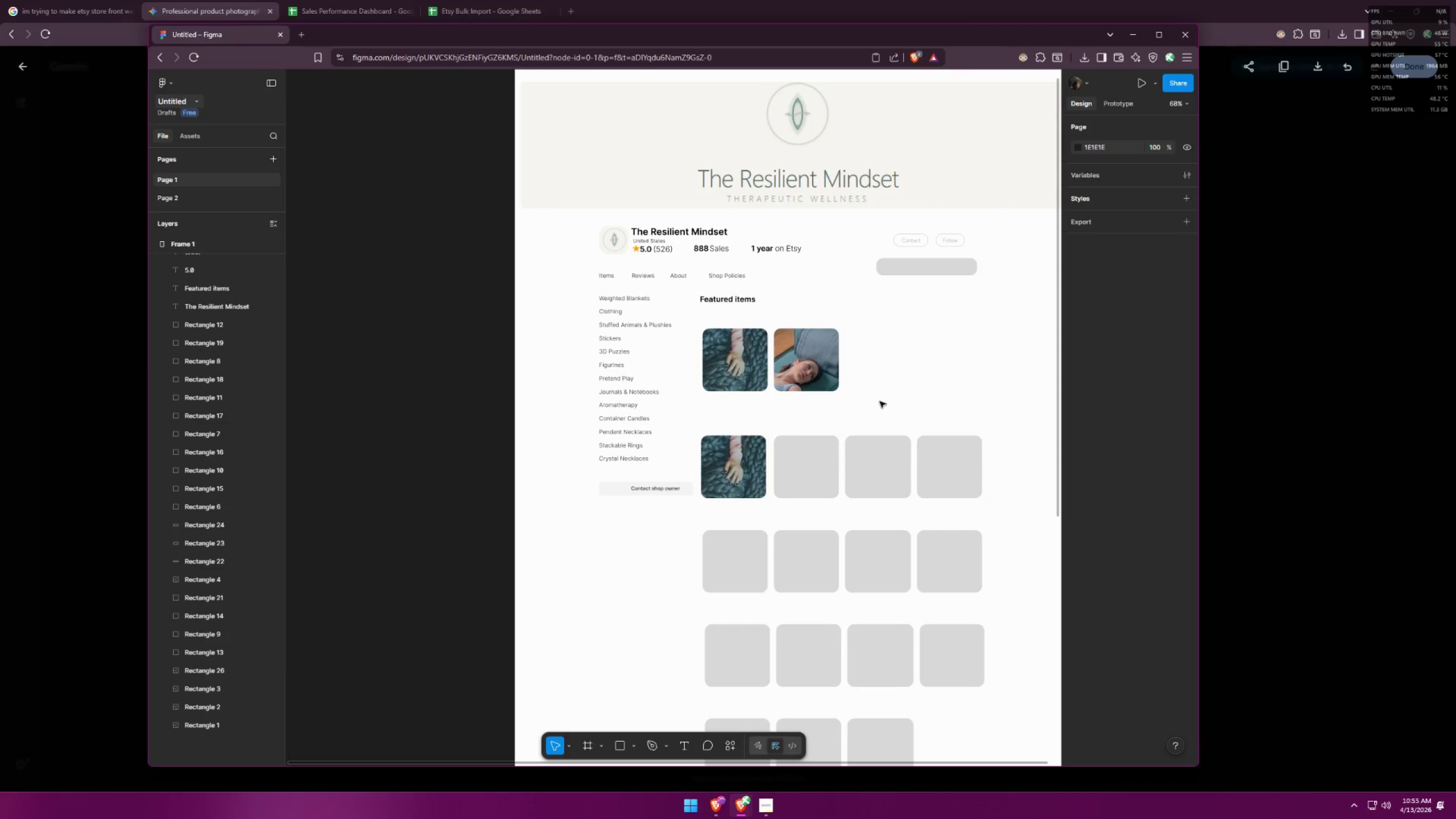 
hold_key(key=ShiftLeft, duration=0.38)
 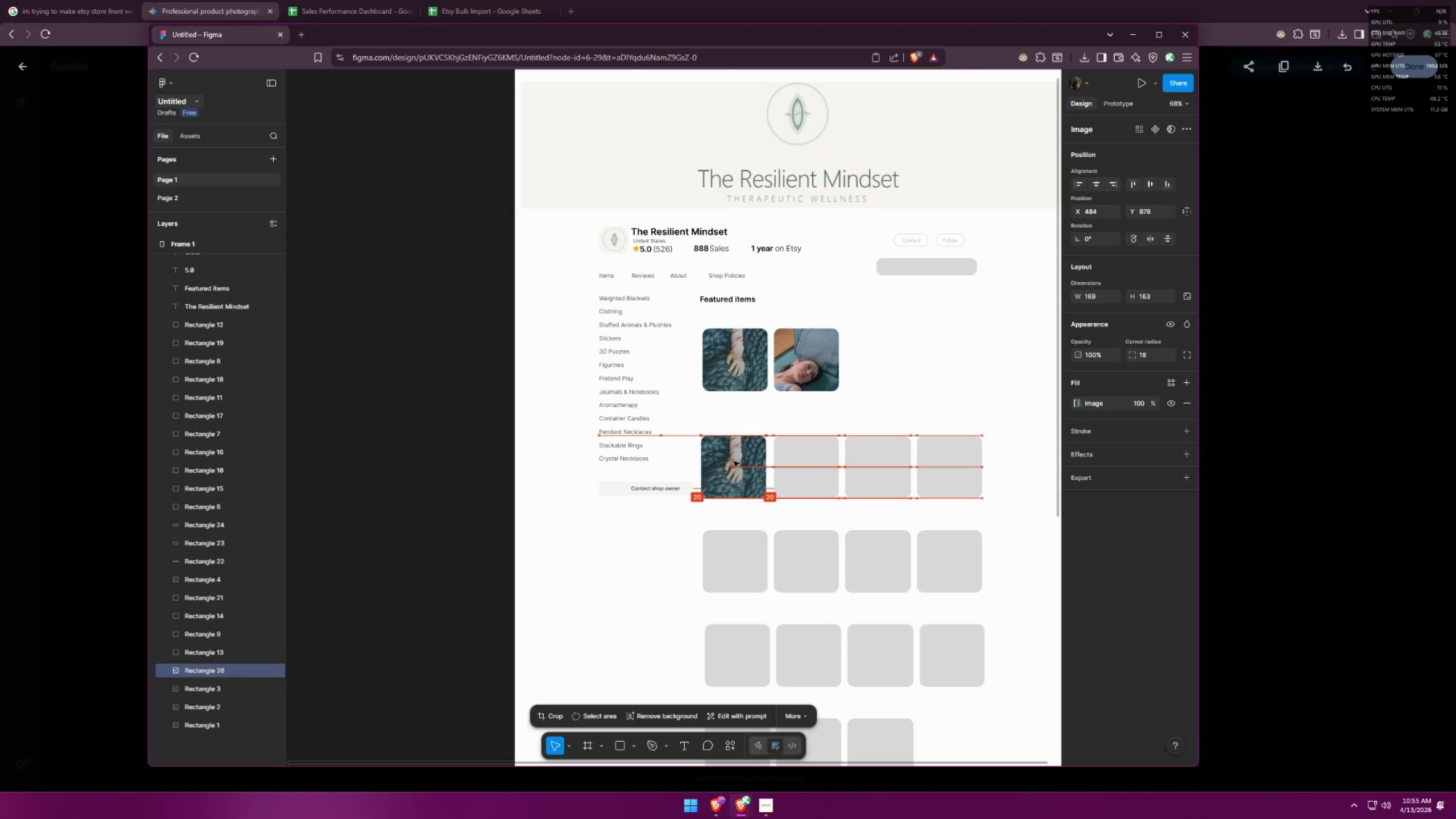 
left_click([882, 402])
 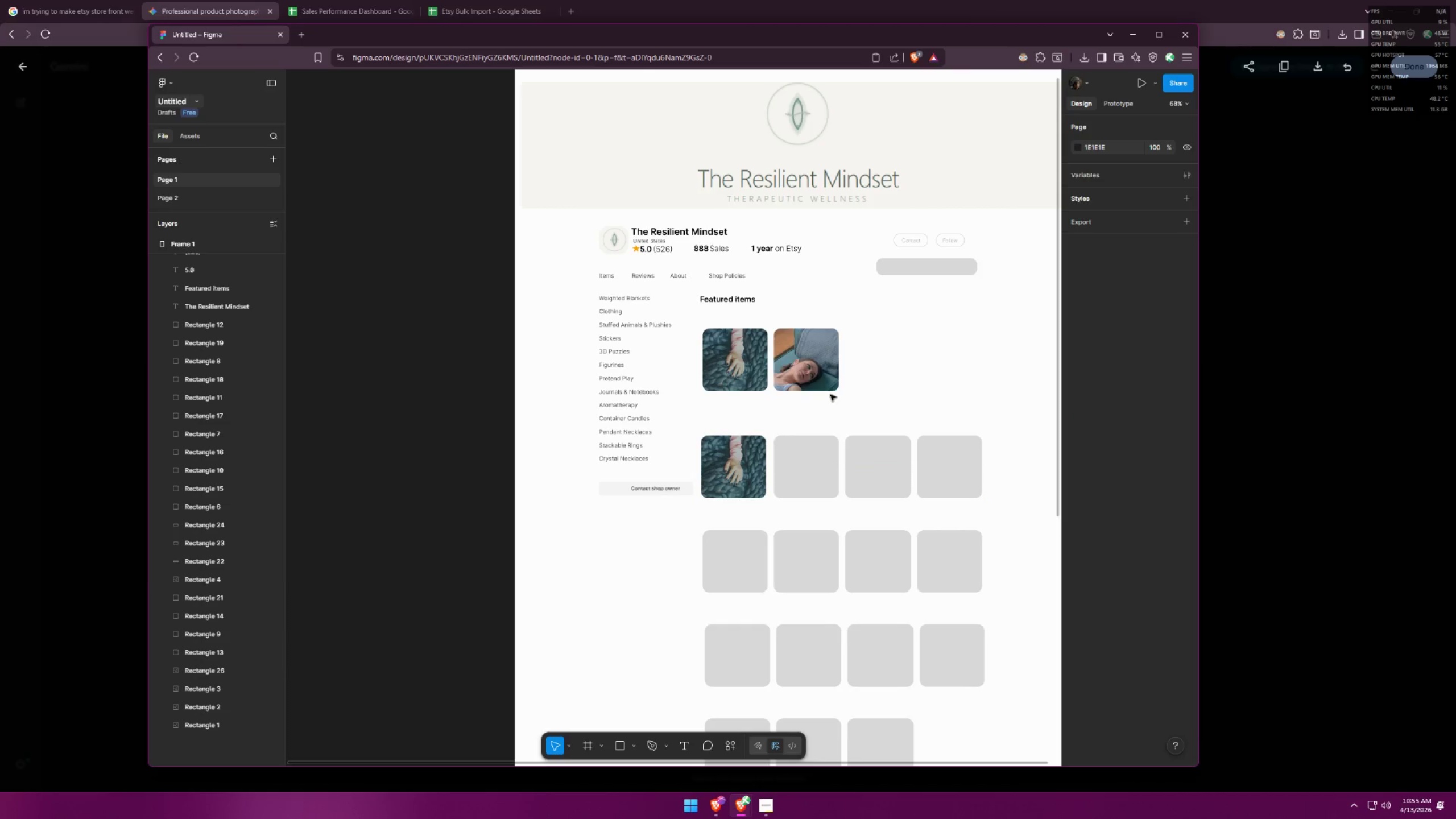 
left_click([815, 371])
 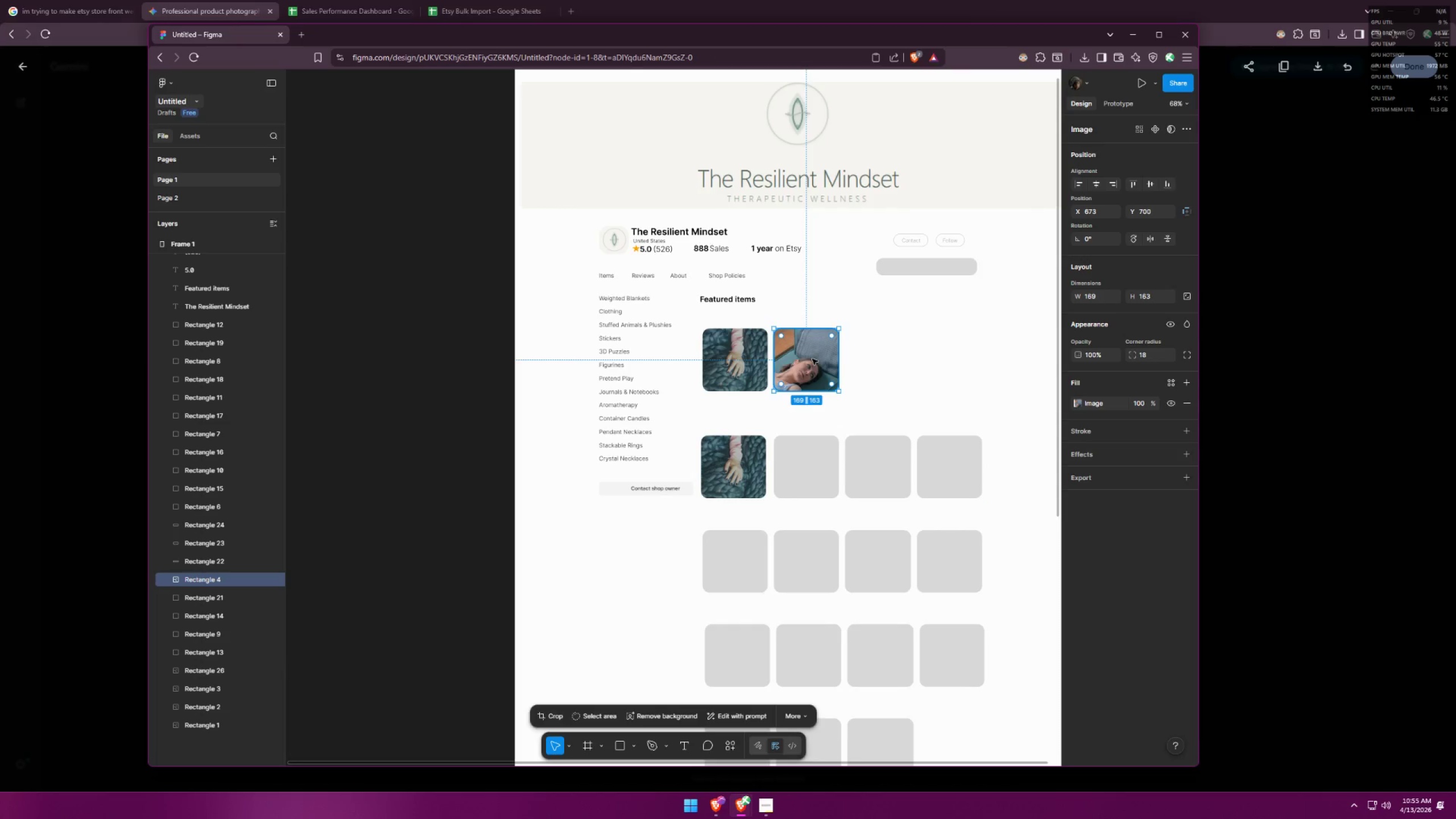 
double_click([830, 364])
 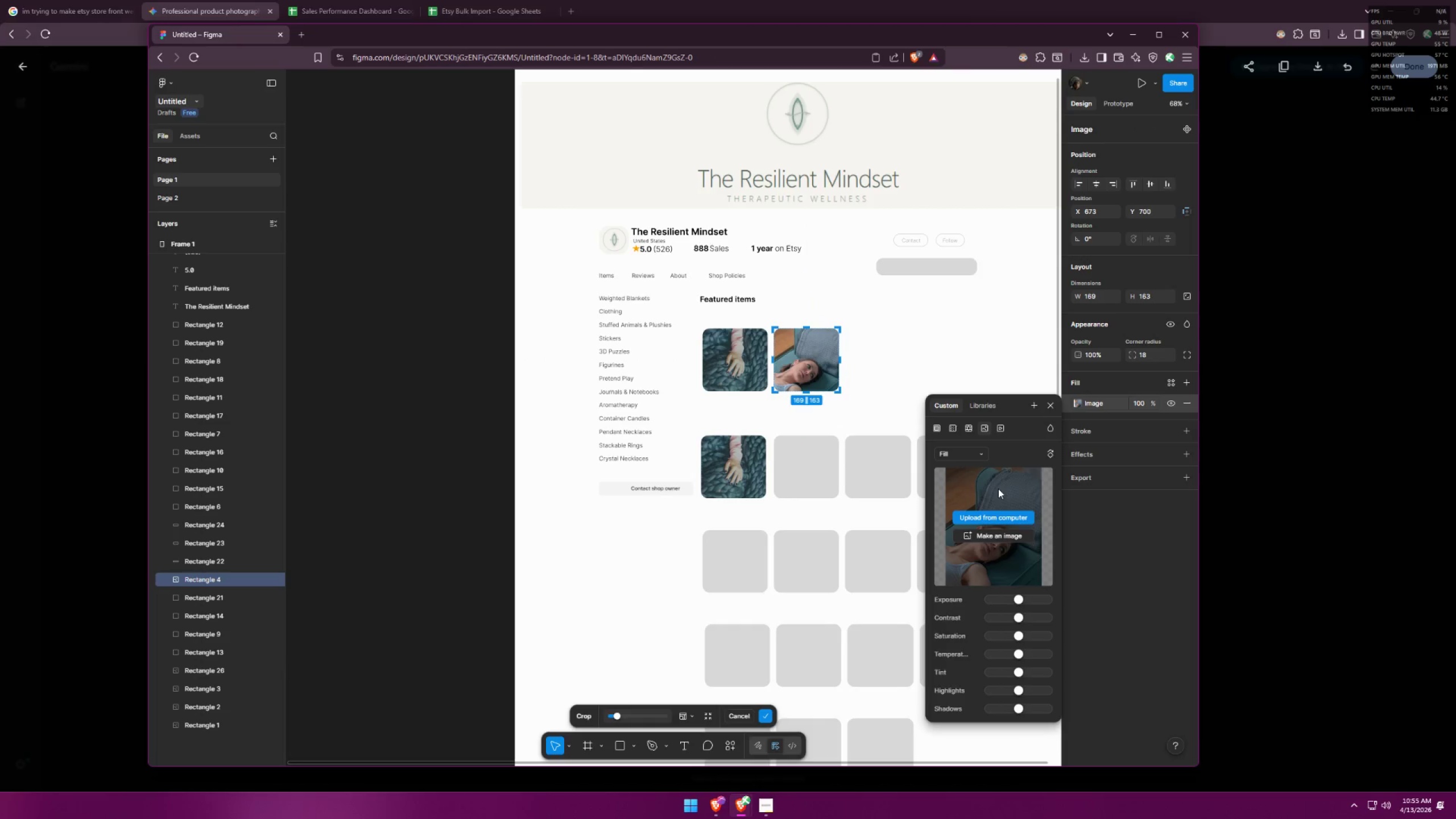 
left_click_drag(start_coordinate=[998, 488], to_coordinate=[1002, 533])
 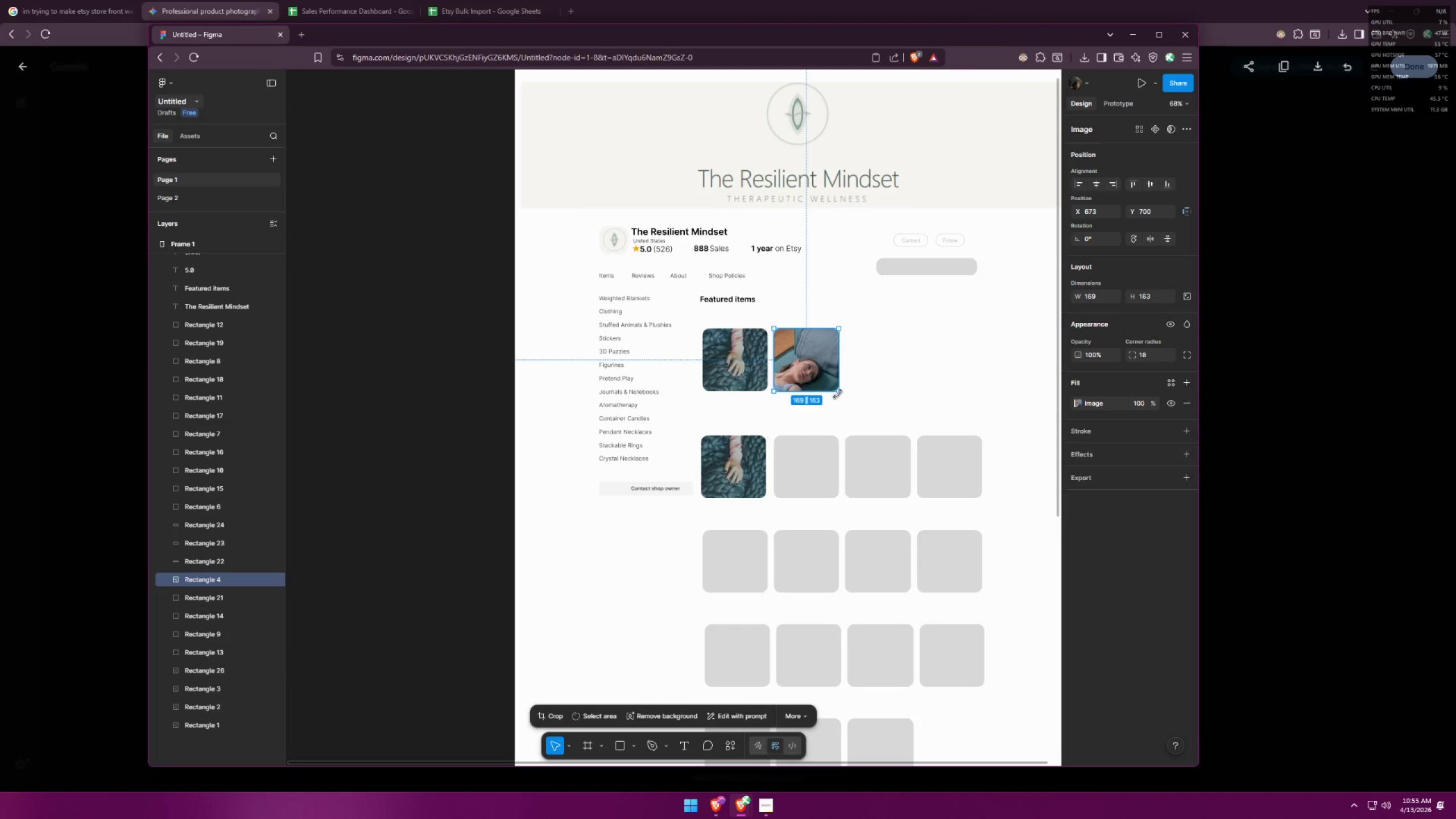 
double_click([818, 366])
 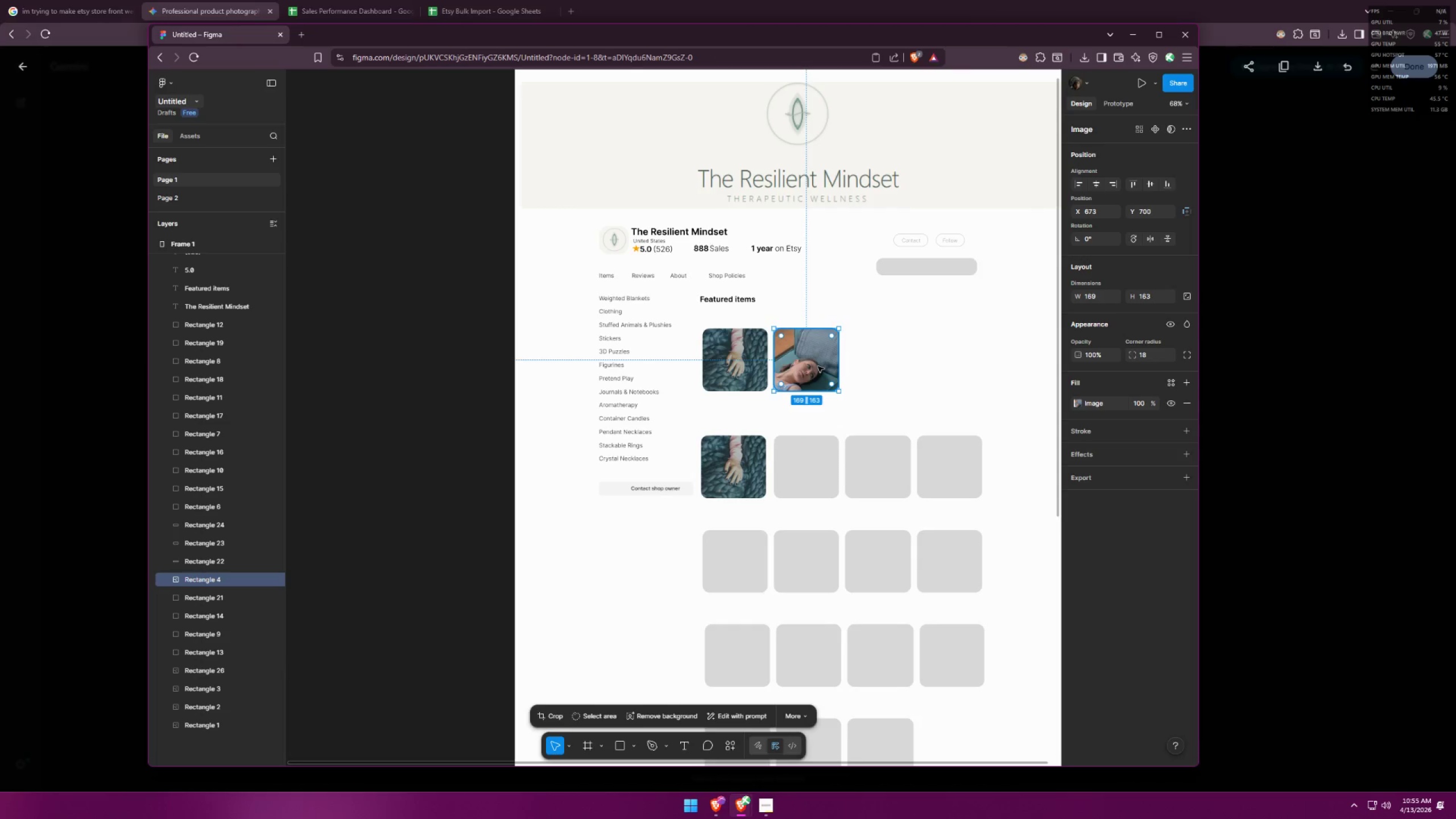 
key(Control+ControlLeft)
 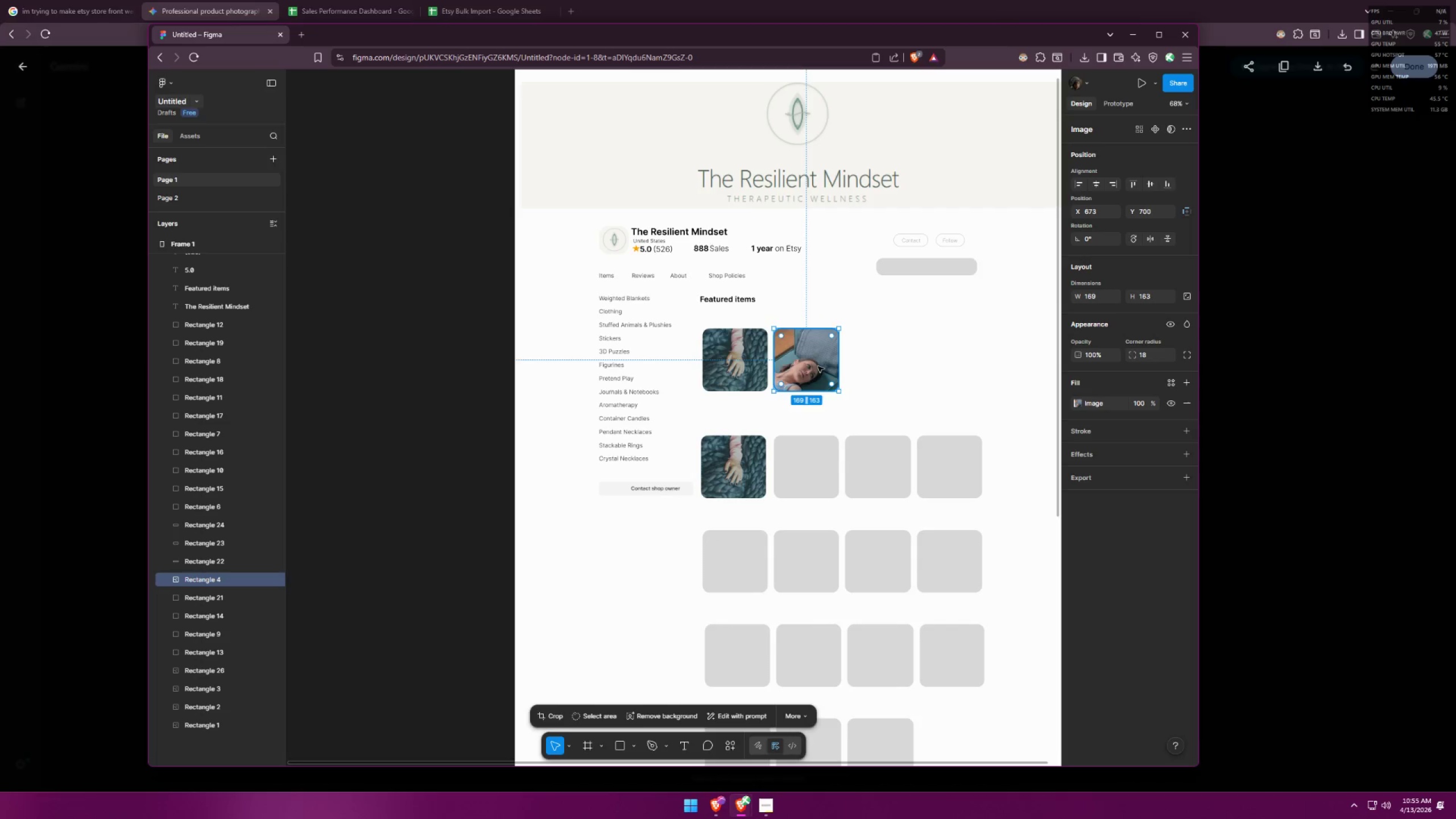 
key(Control+C)
 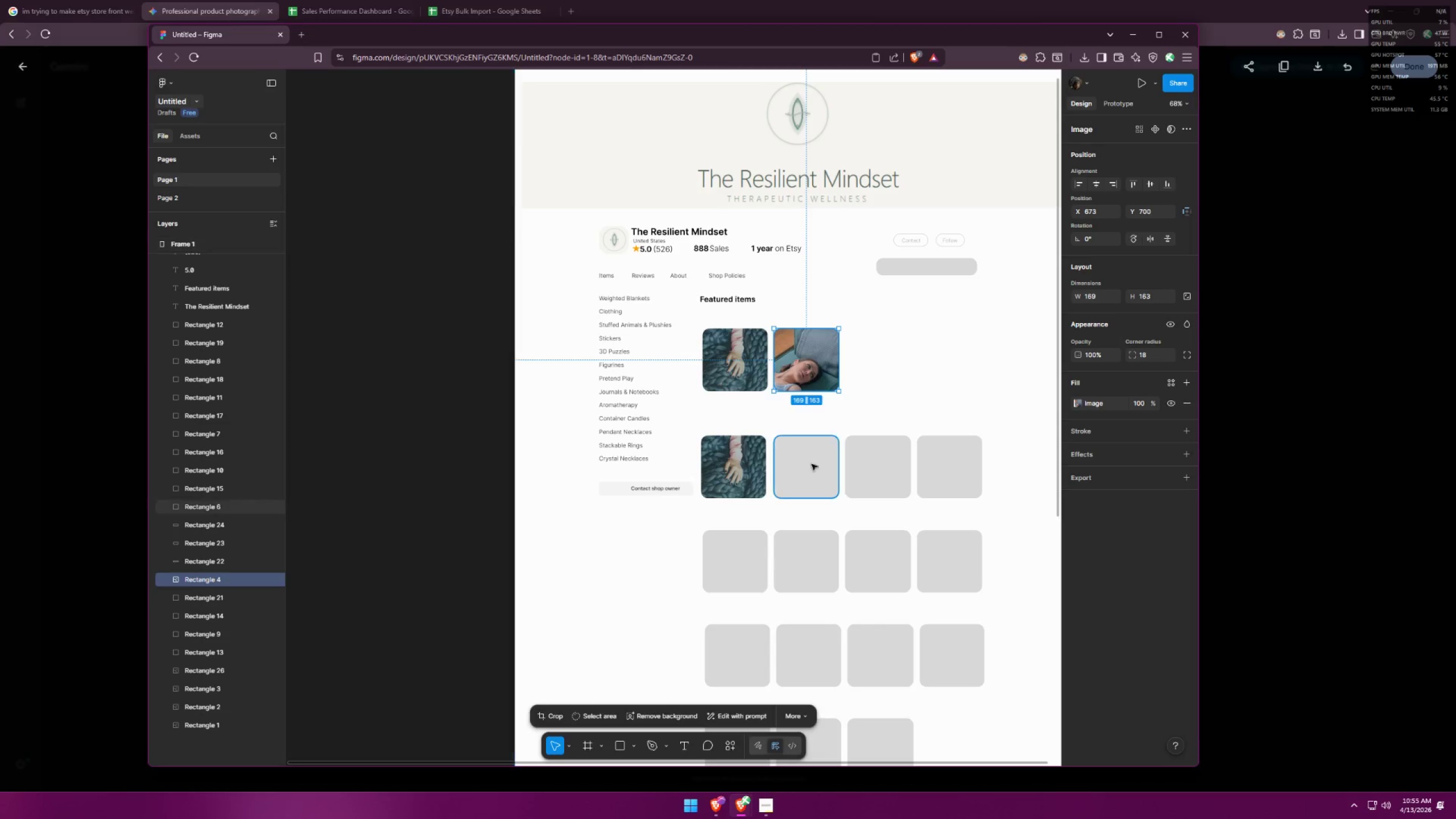 
left_click([812, 474])
 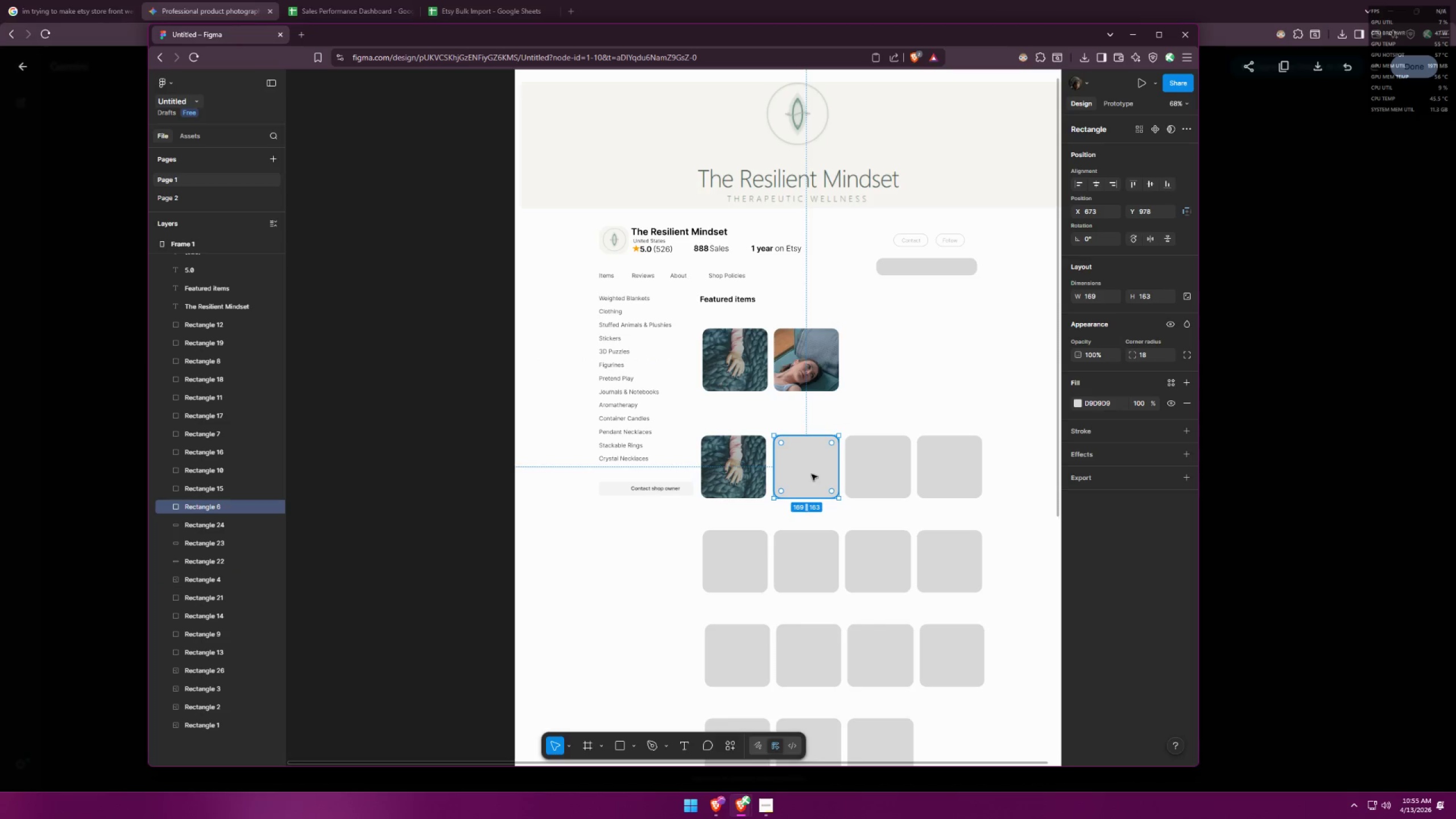 
key(Control+ControlLeft)
 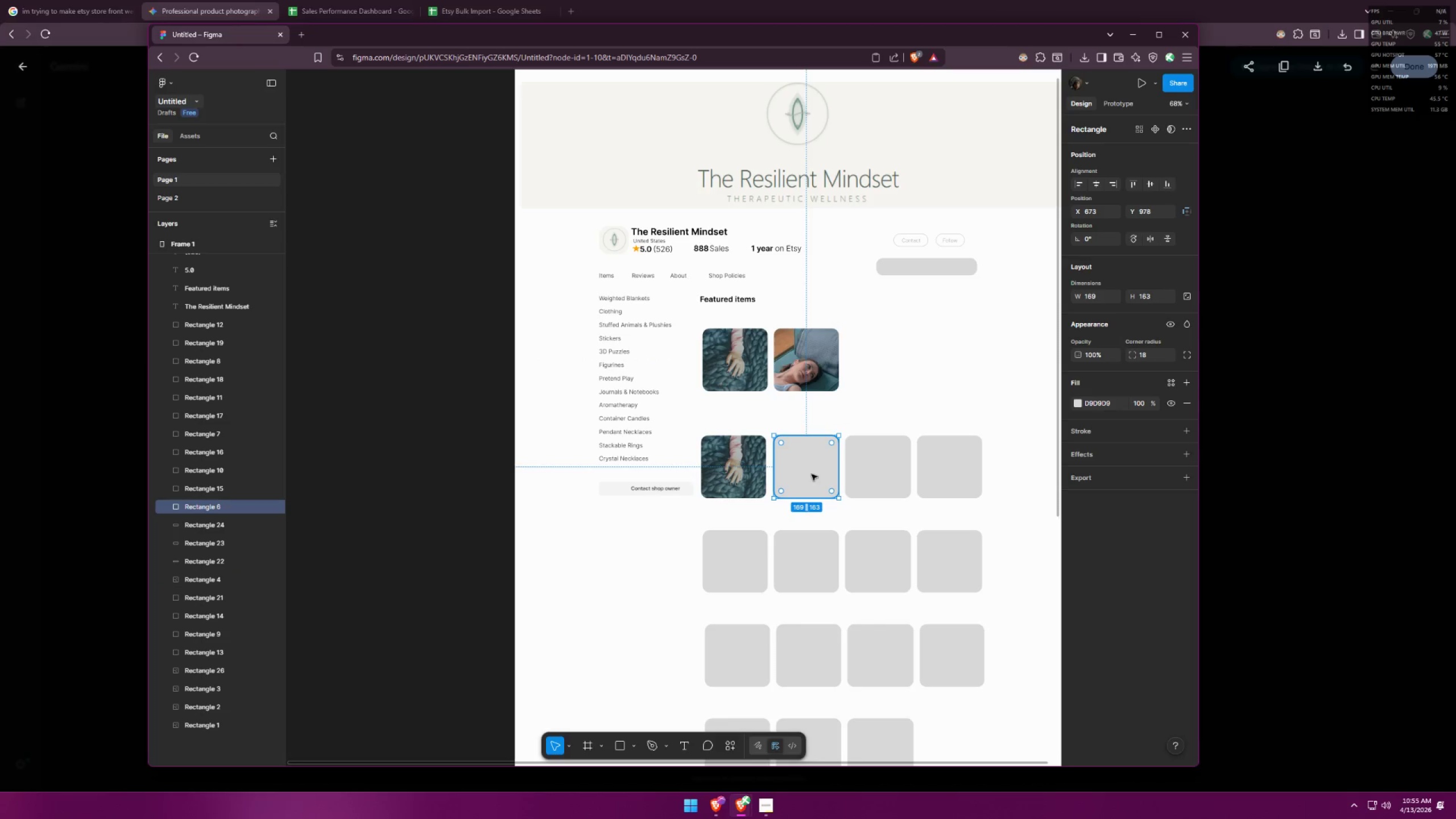 
key(Control+V)
 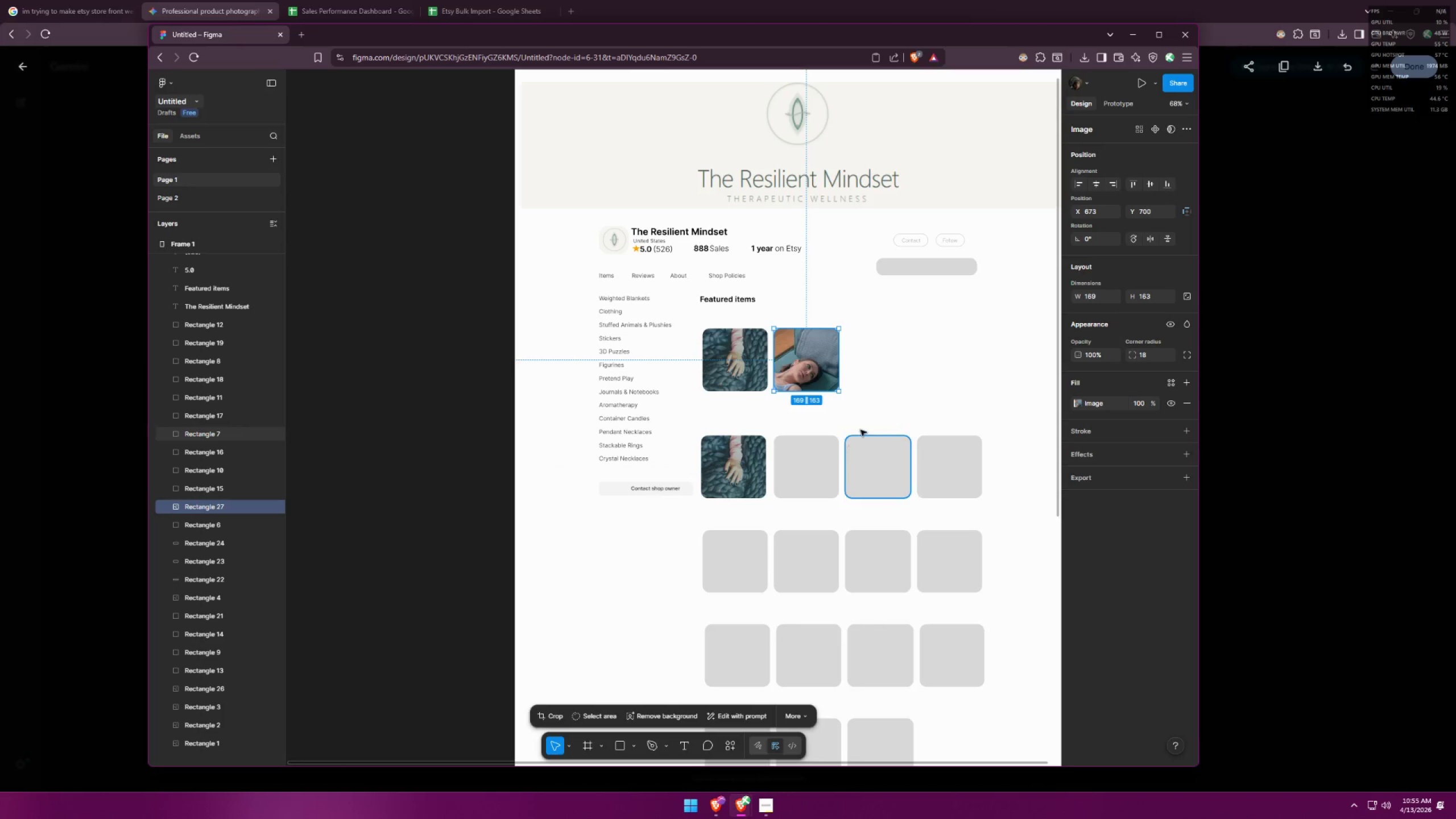 
left_click([890, 392])
 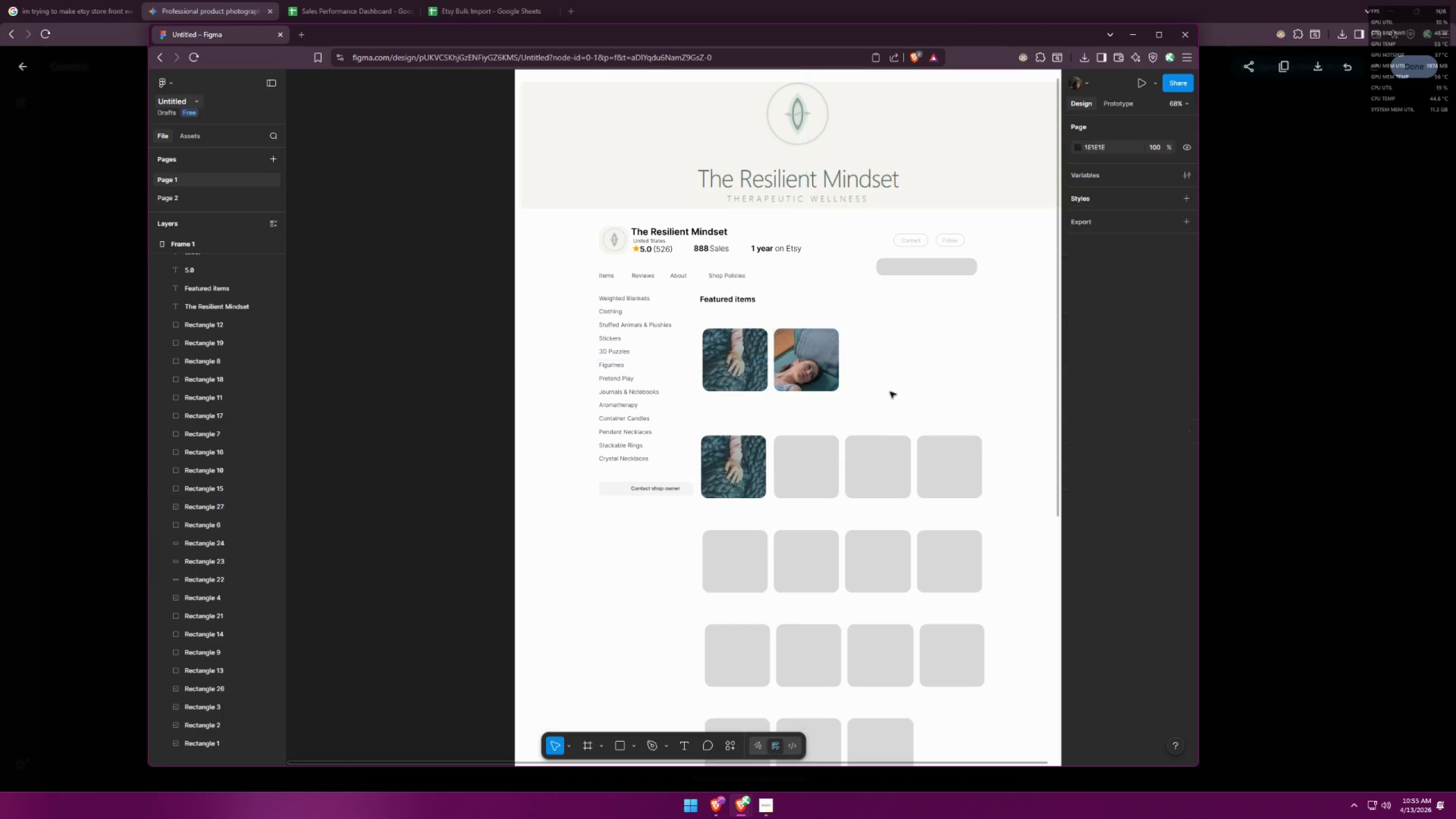 
key(Control+ControlLeft)
 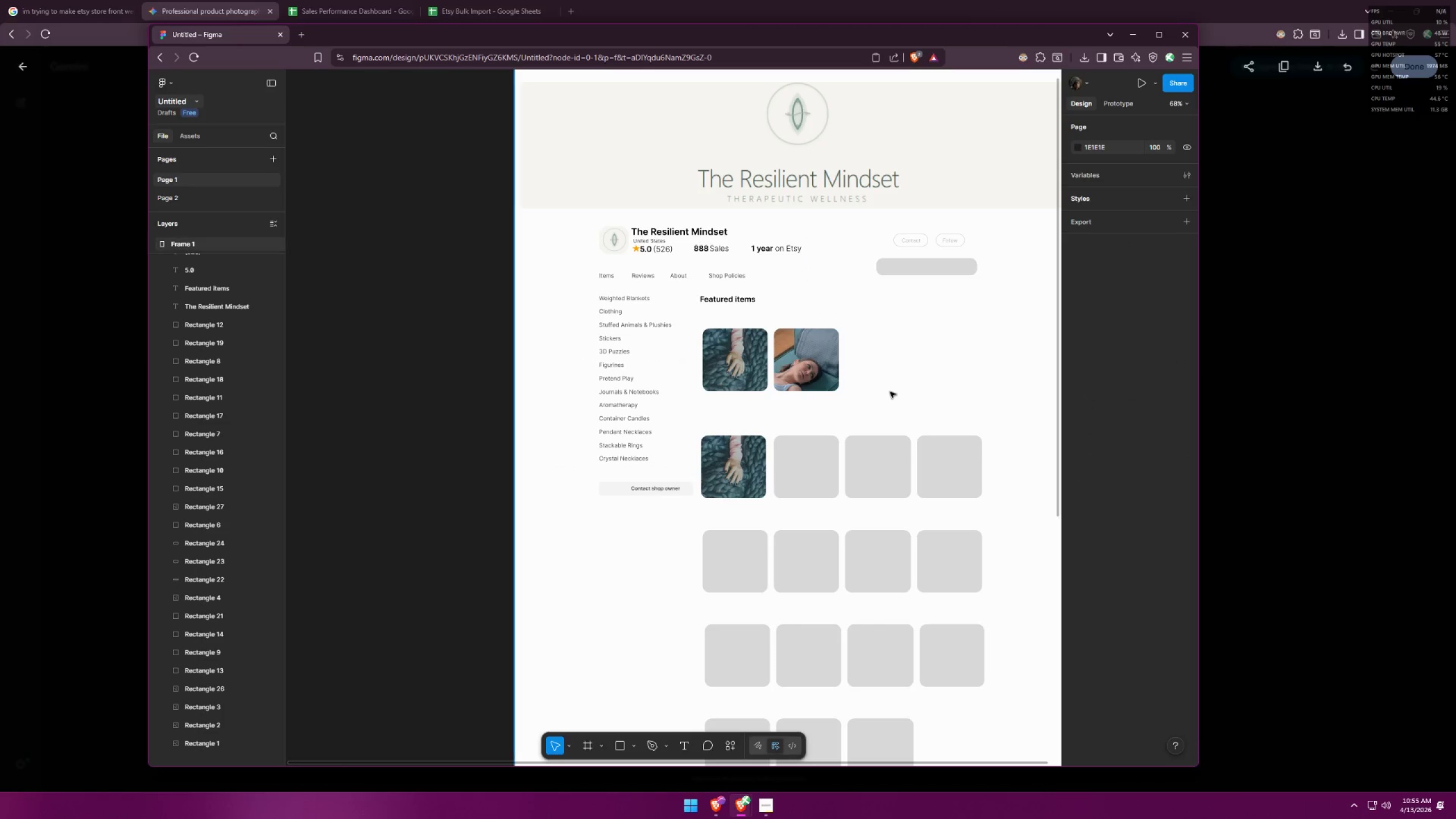 
key(Control+Z)
 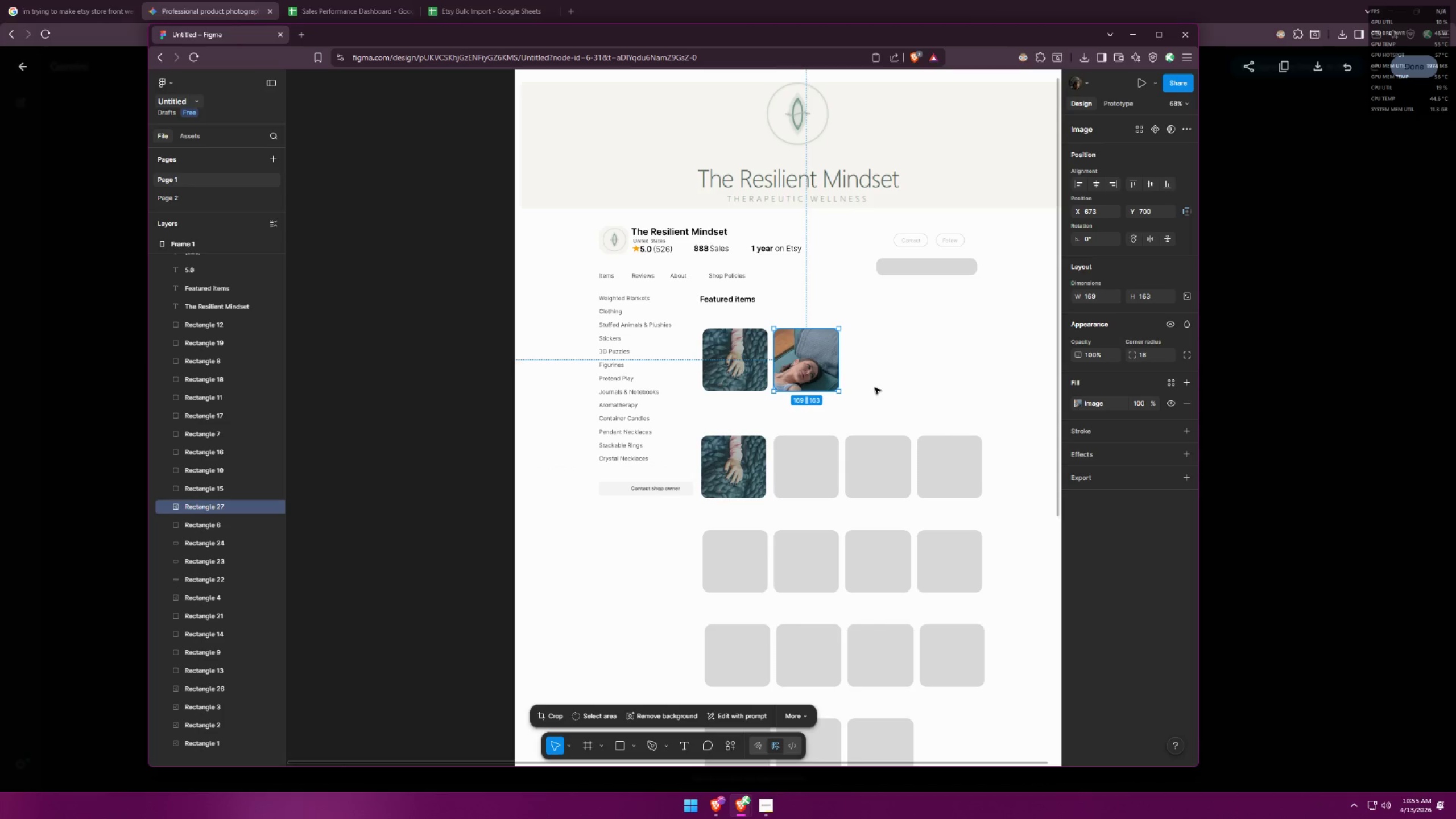 
left_click_drag(start_coordinate=[818, 362], to_coordinate=[818, 470])
 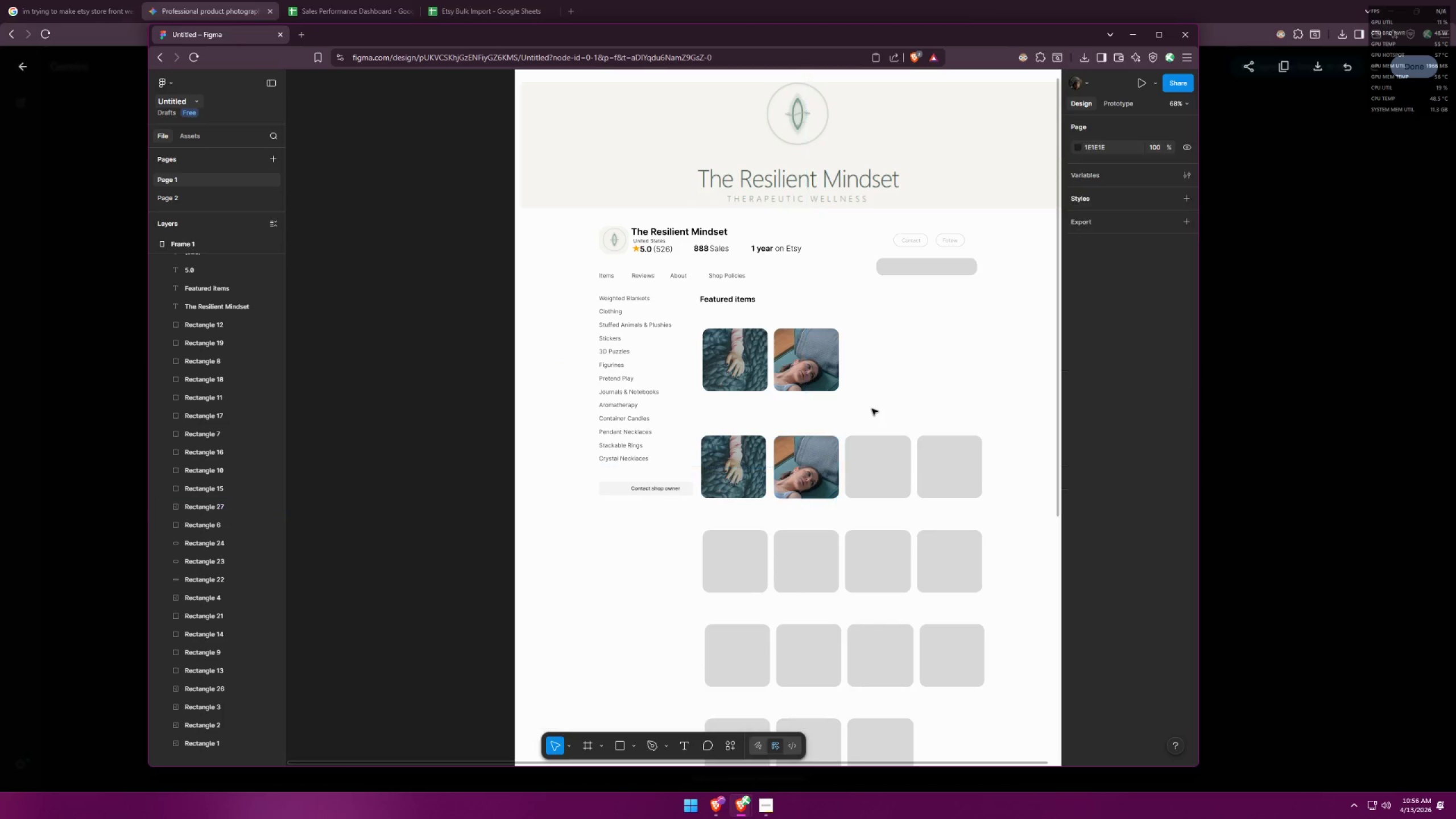 
hold_key(key=ShiftLeft, duration=0.7)
 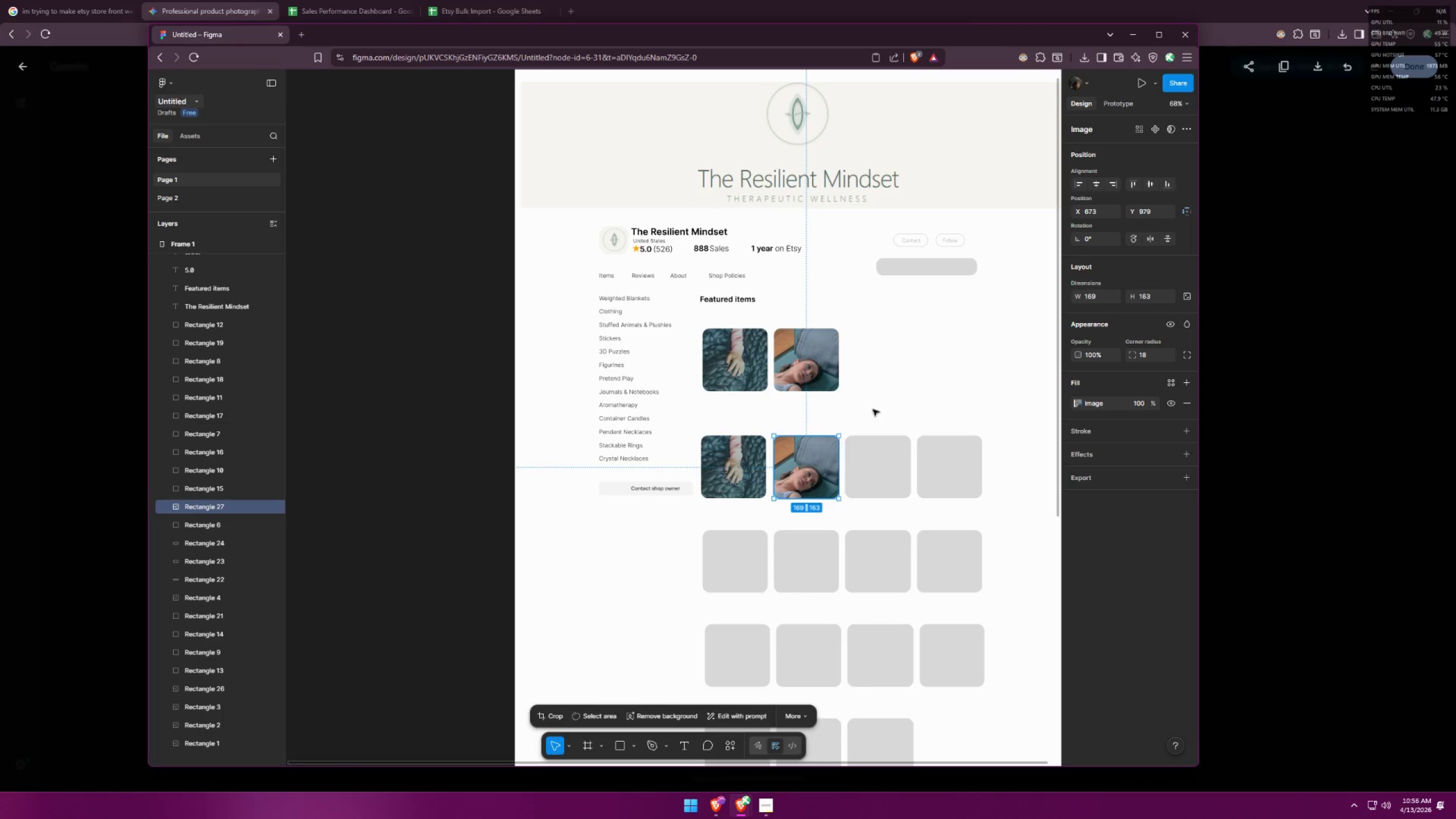 
left_click_drag(start_coordinate=[819, 465], to_coordinate=[900, 406])
 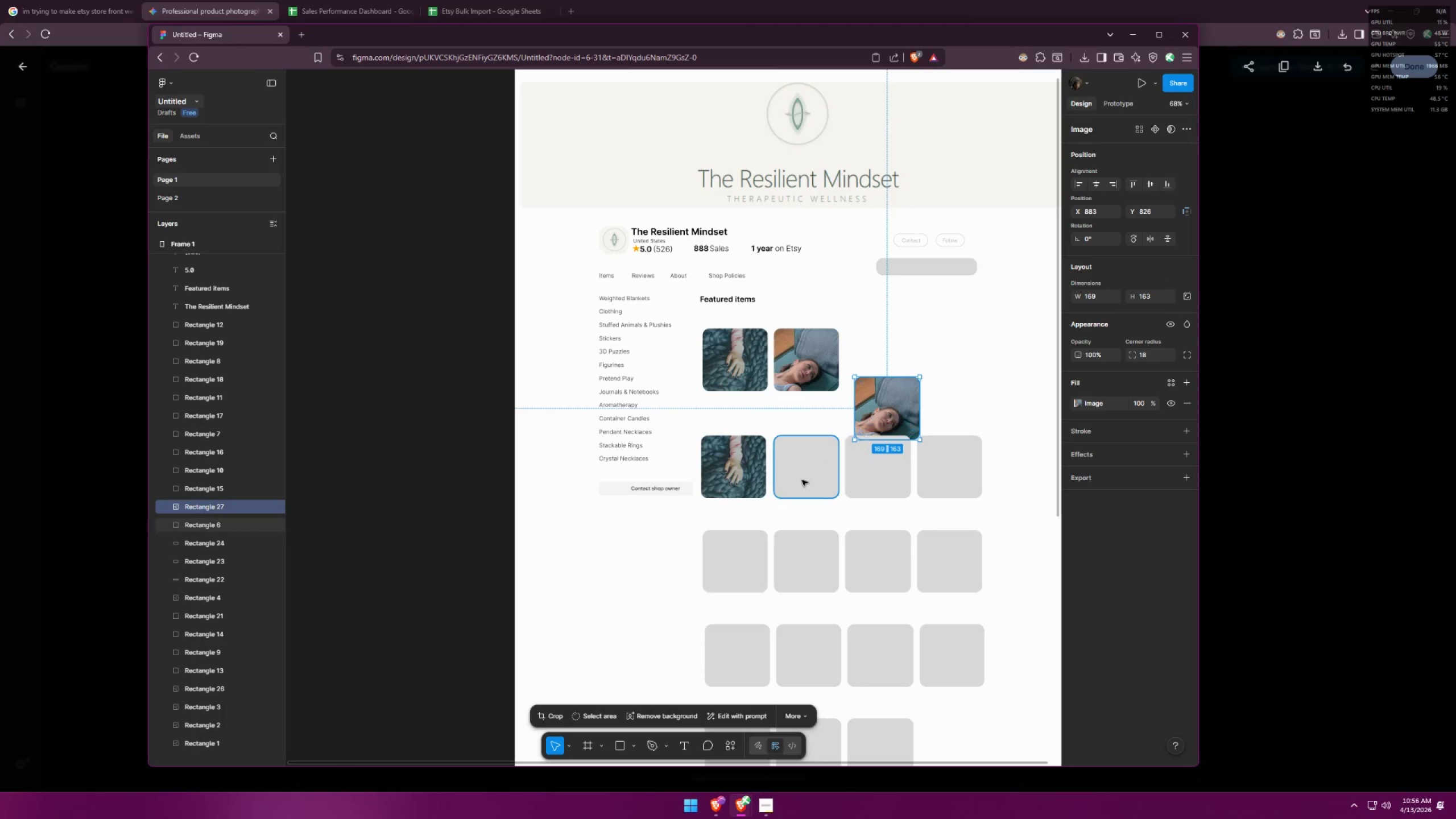 
left_click([801, 481])
 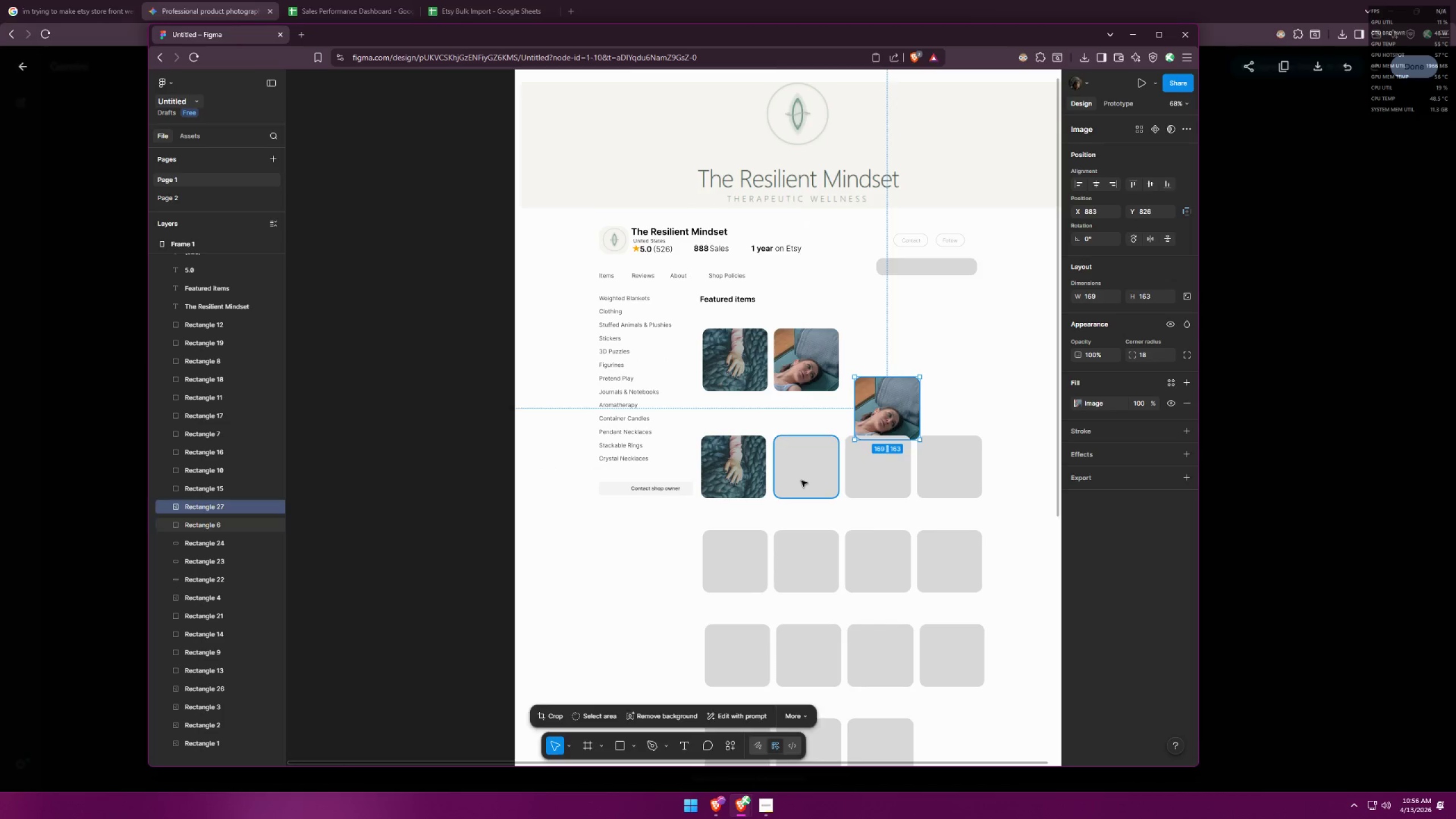 
key(Control+ControlLeft)
 